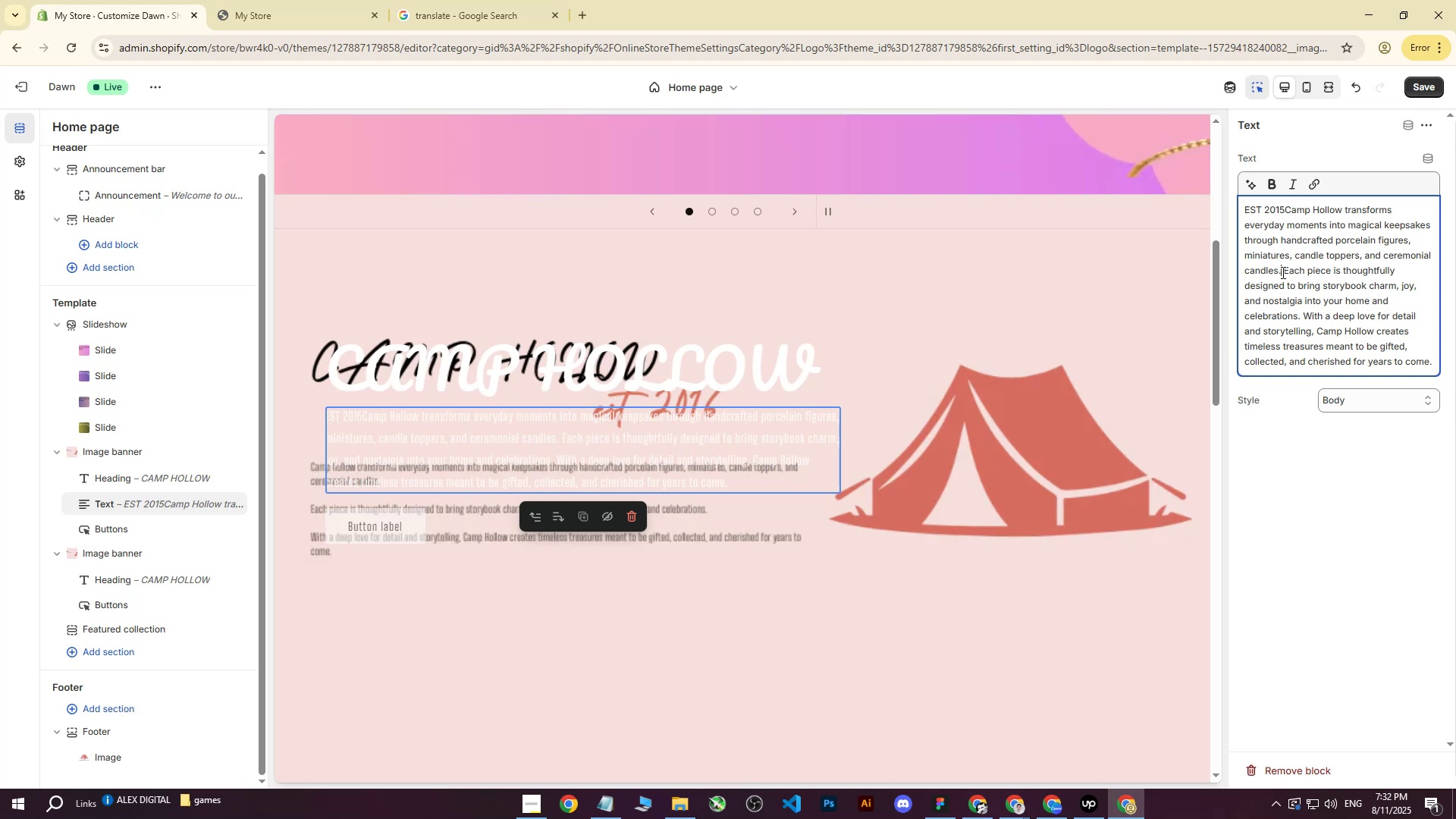 
double_click([1285, 271])
 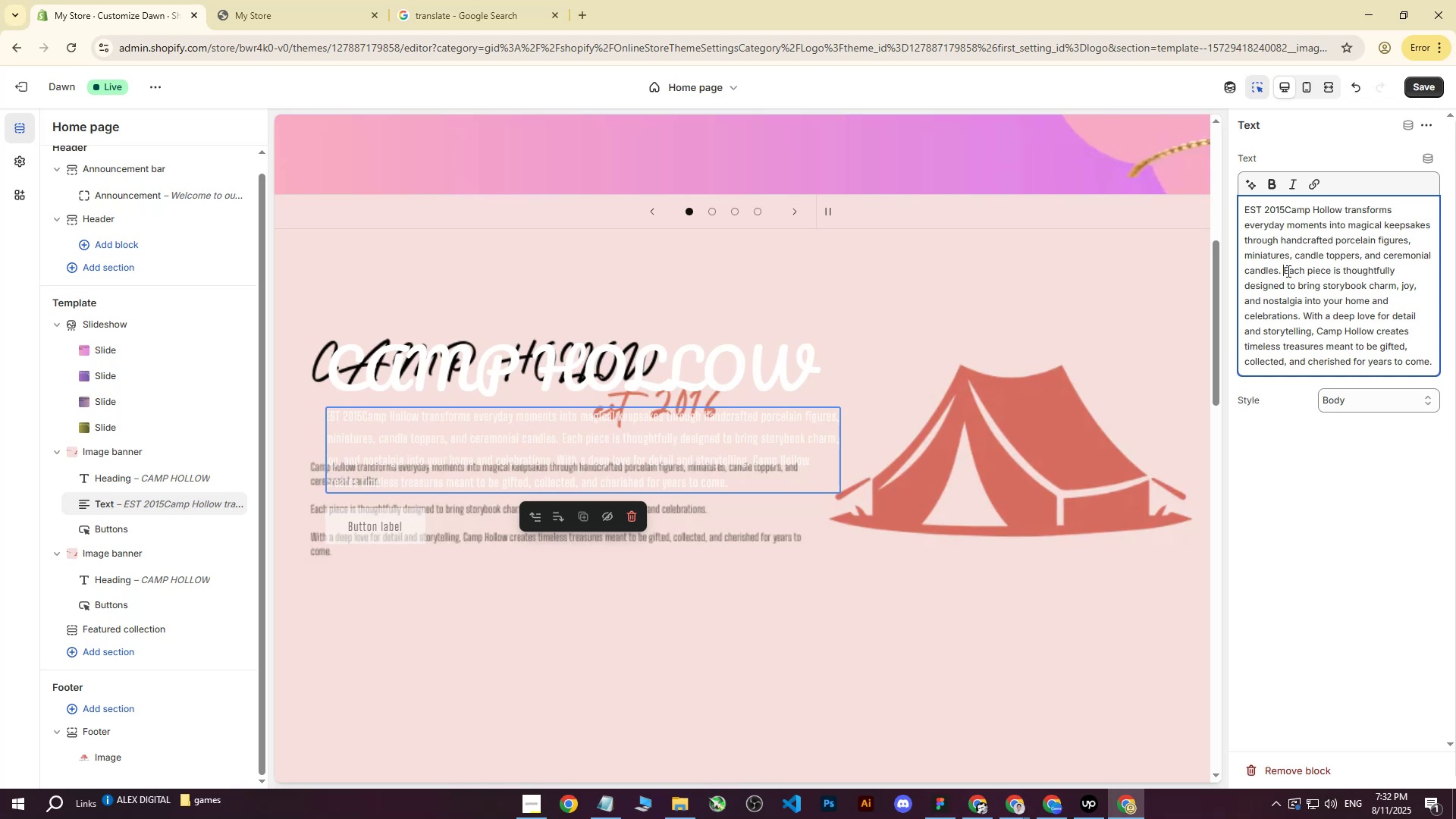 
key(Enter)
 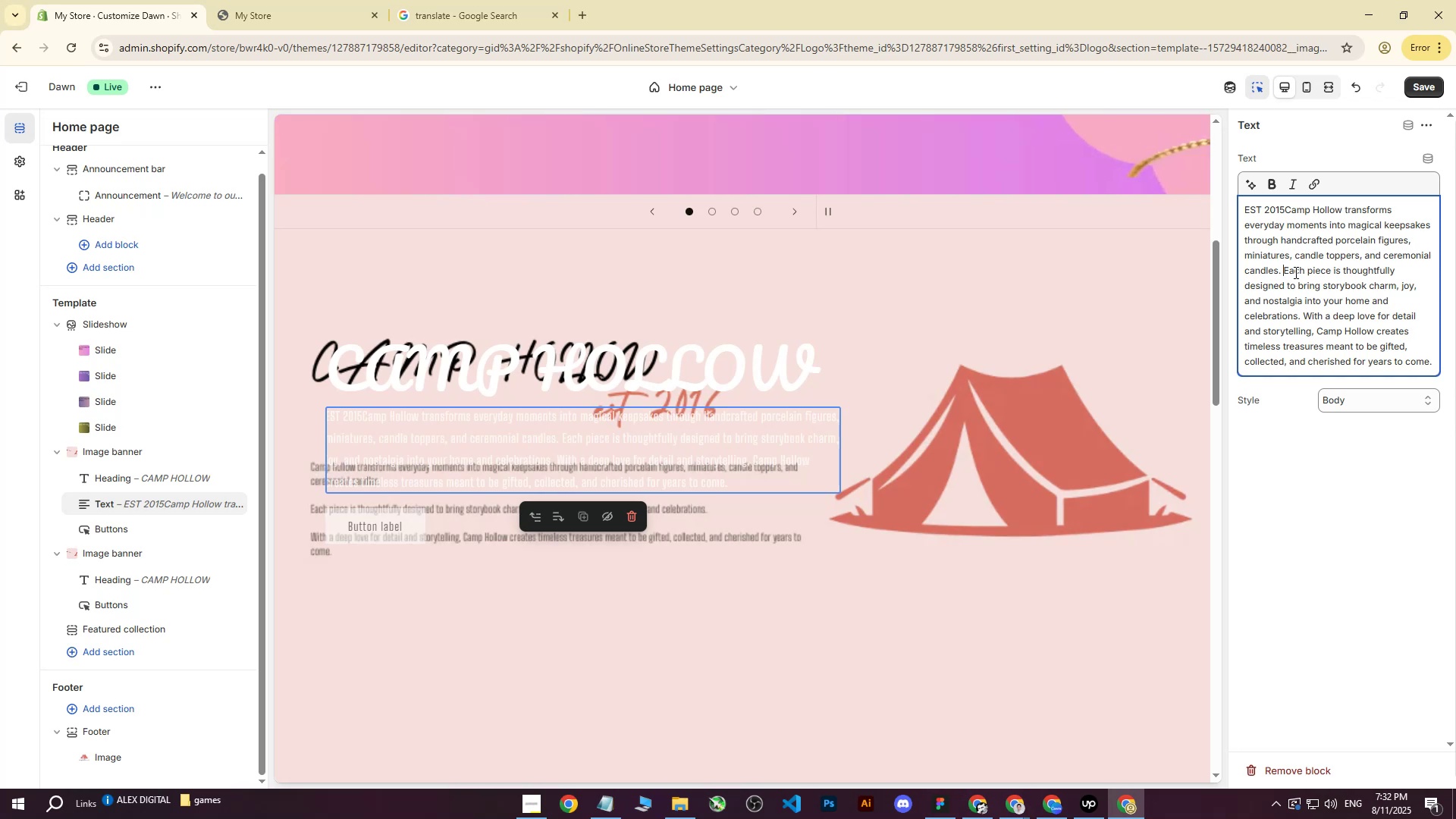 
key(Enter)
 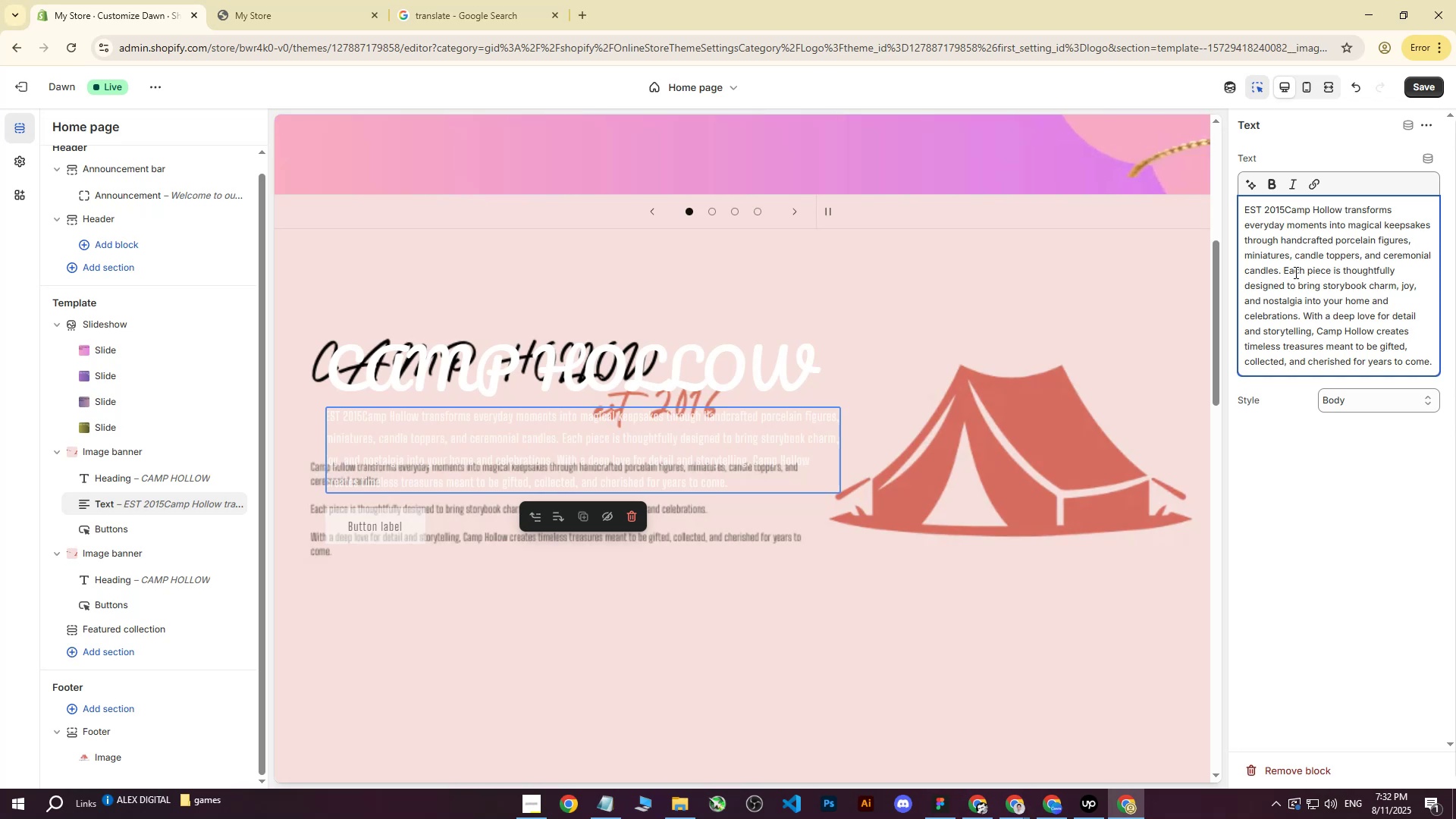 
key(Enter)
 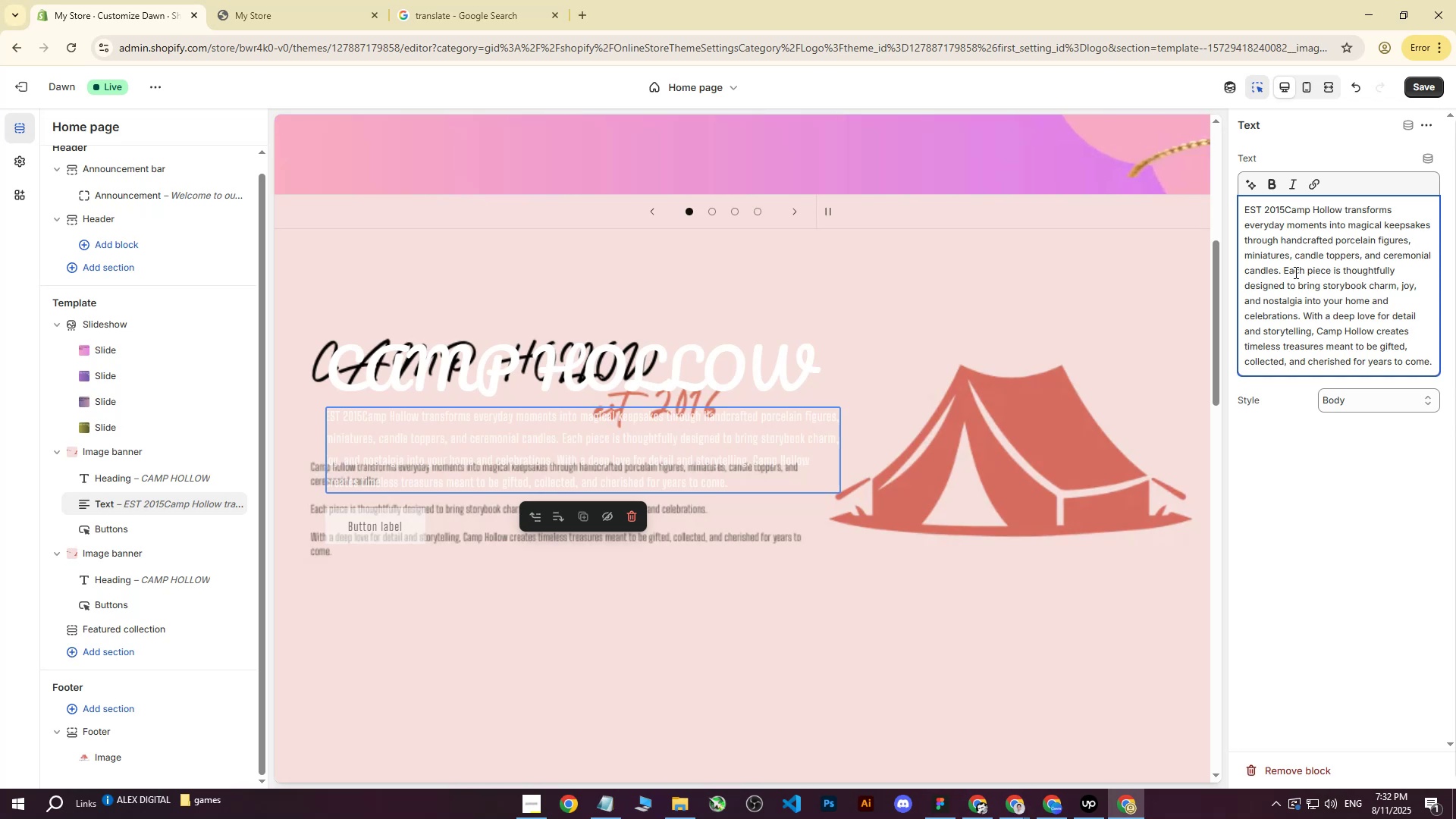 
key(Enter)
 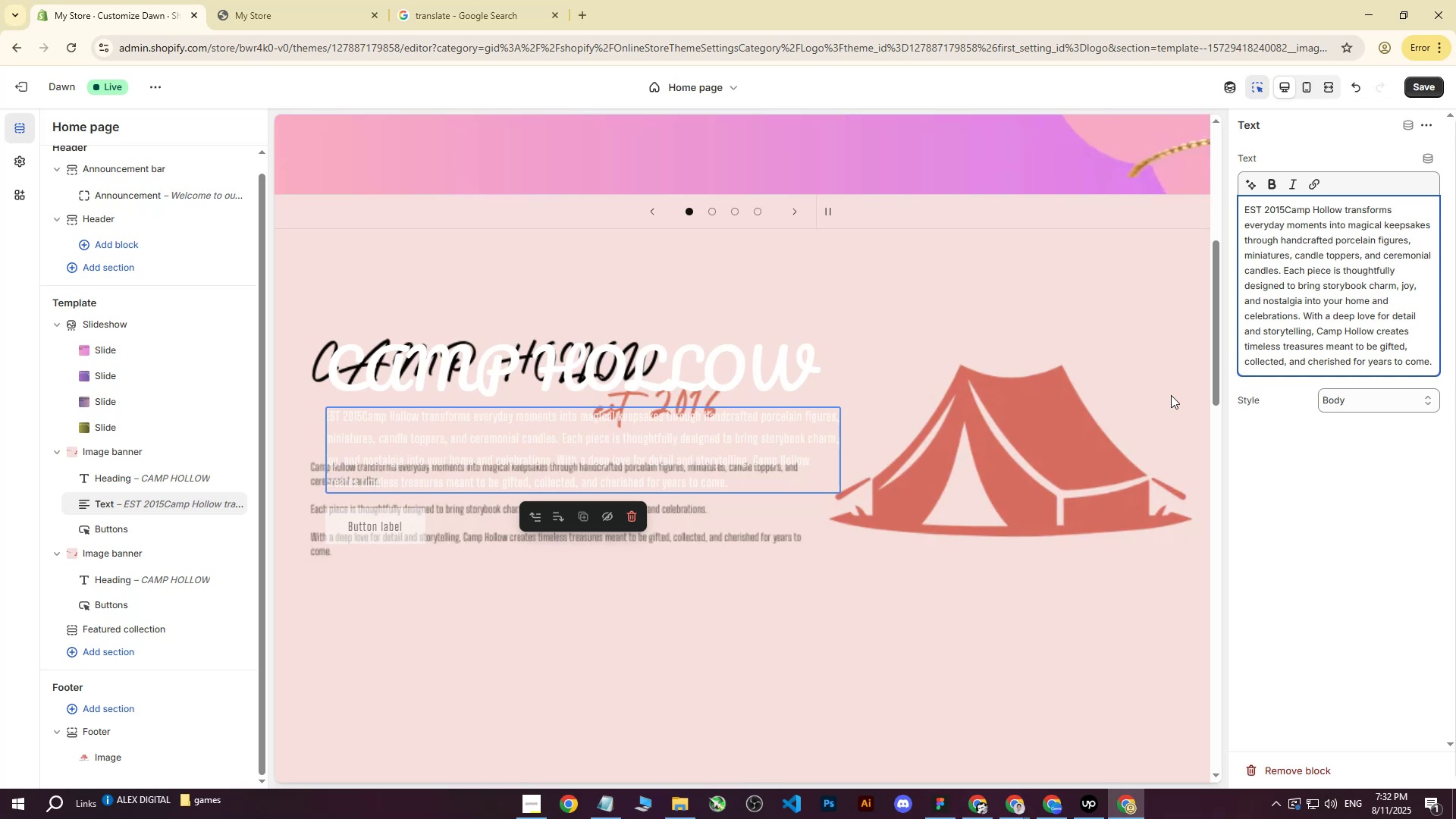 
key(Enter)
 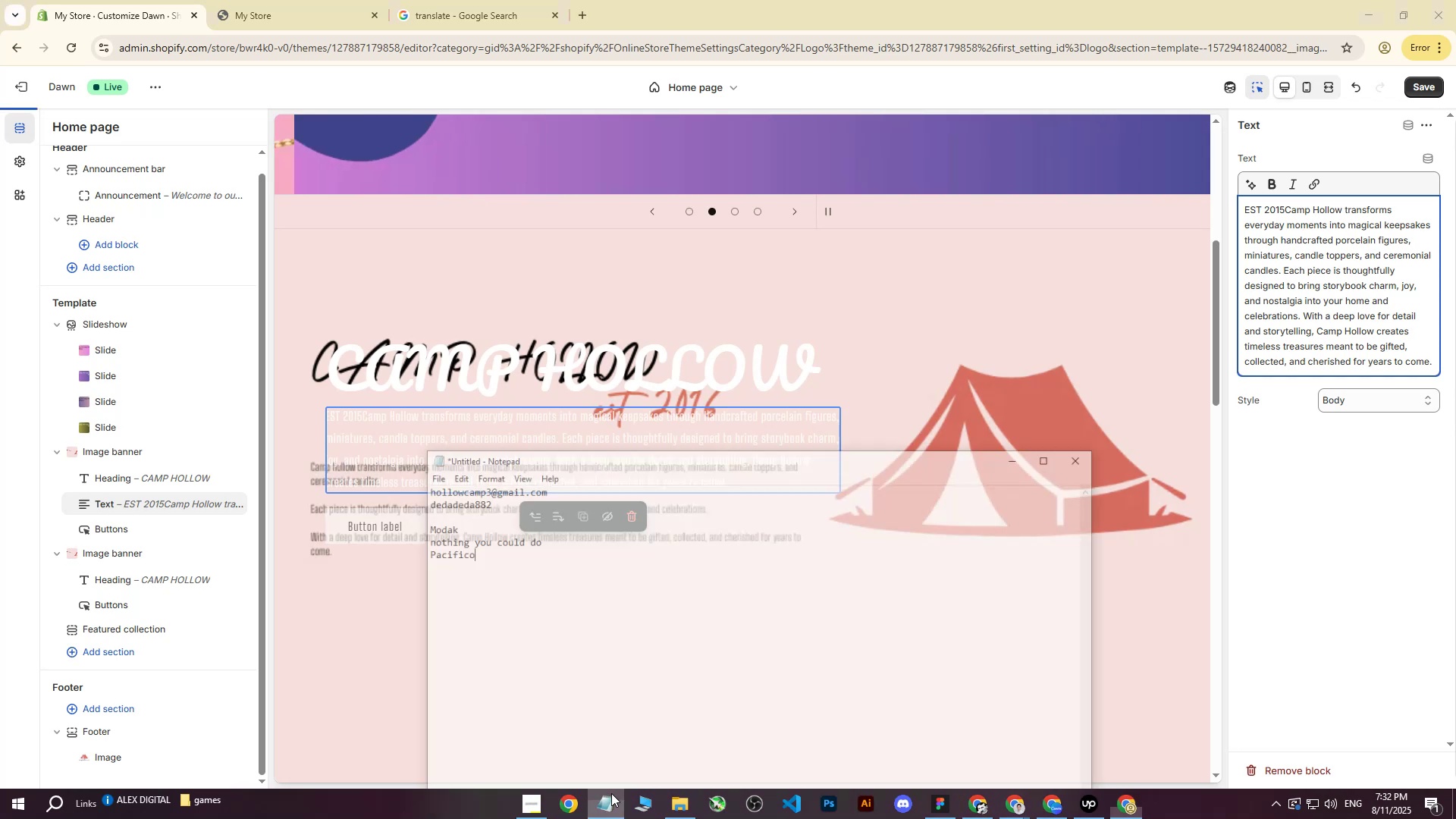 
double_click([585, 579])
 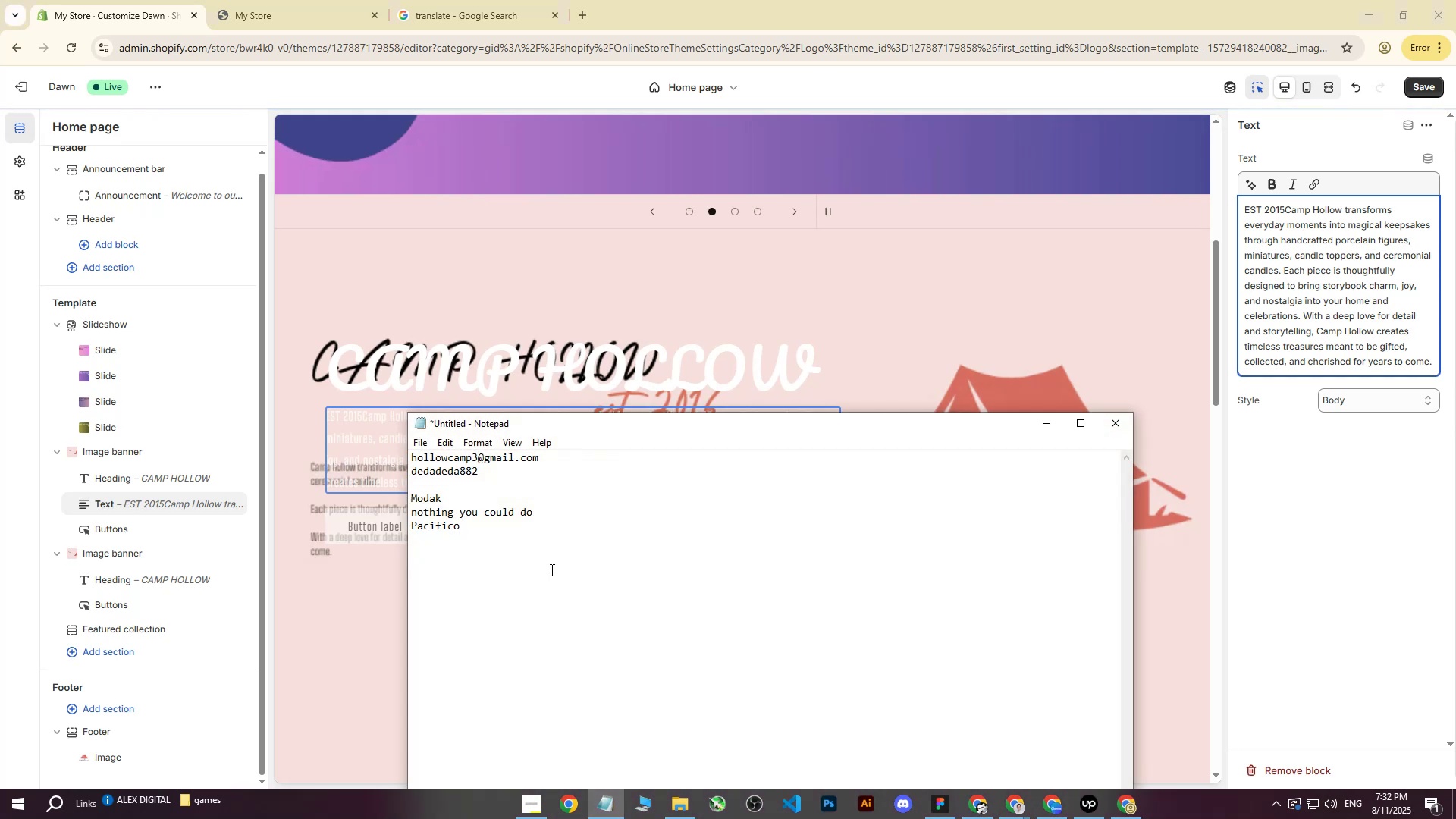 
key(Enter)
 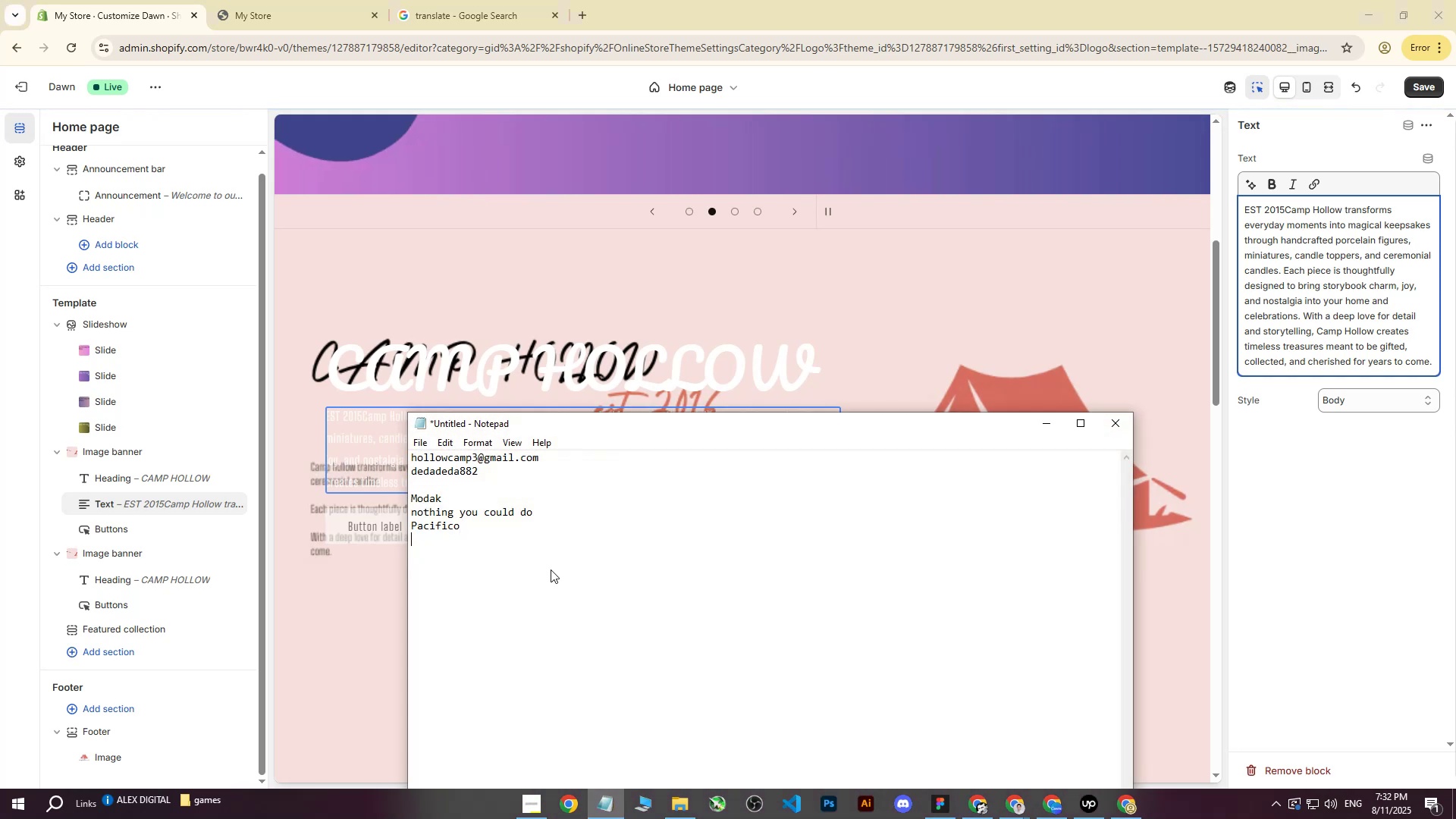 
key(Enter)
 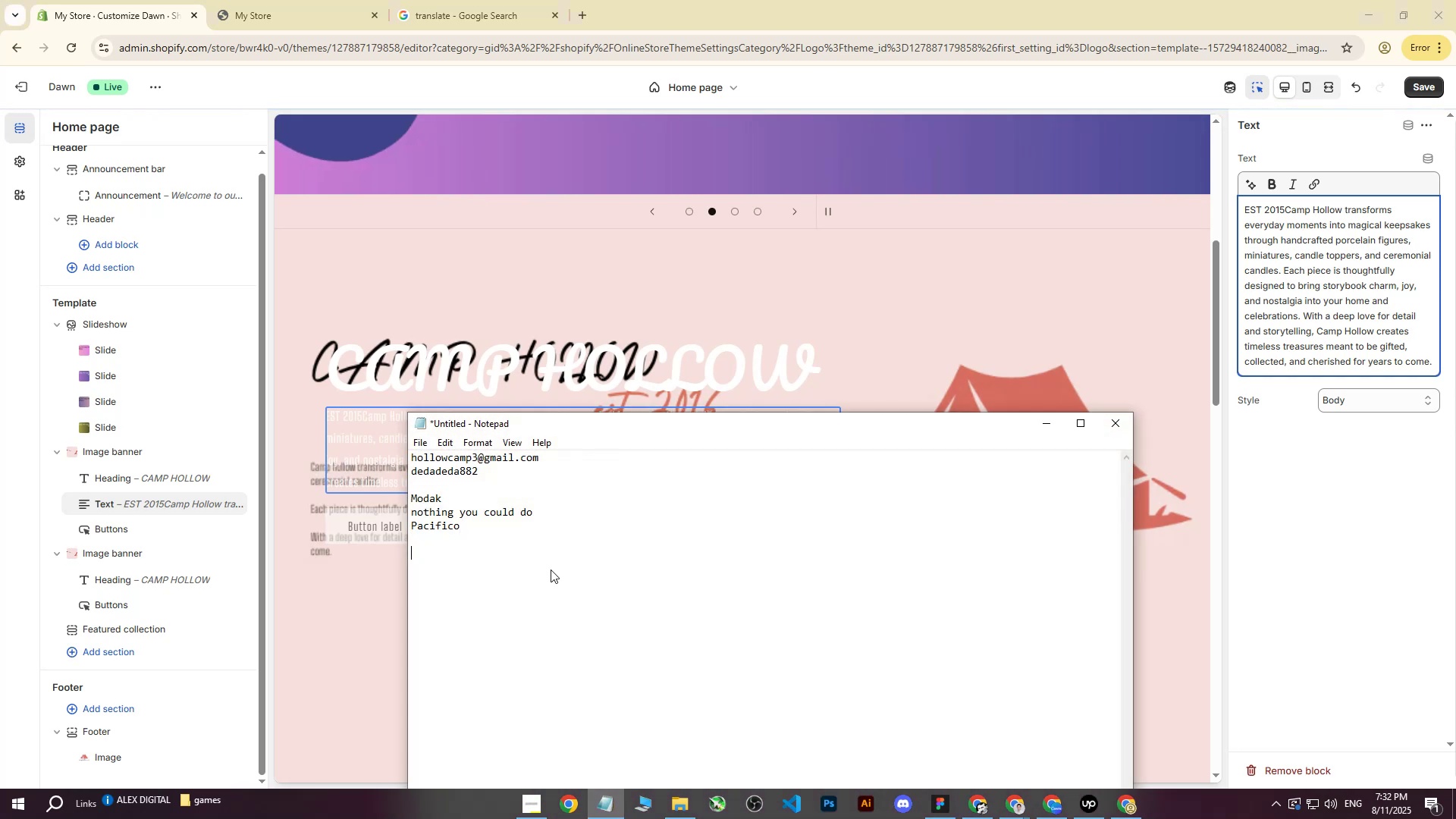 
key(Control+V)
 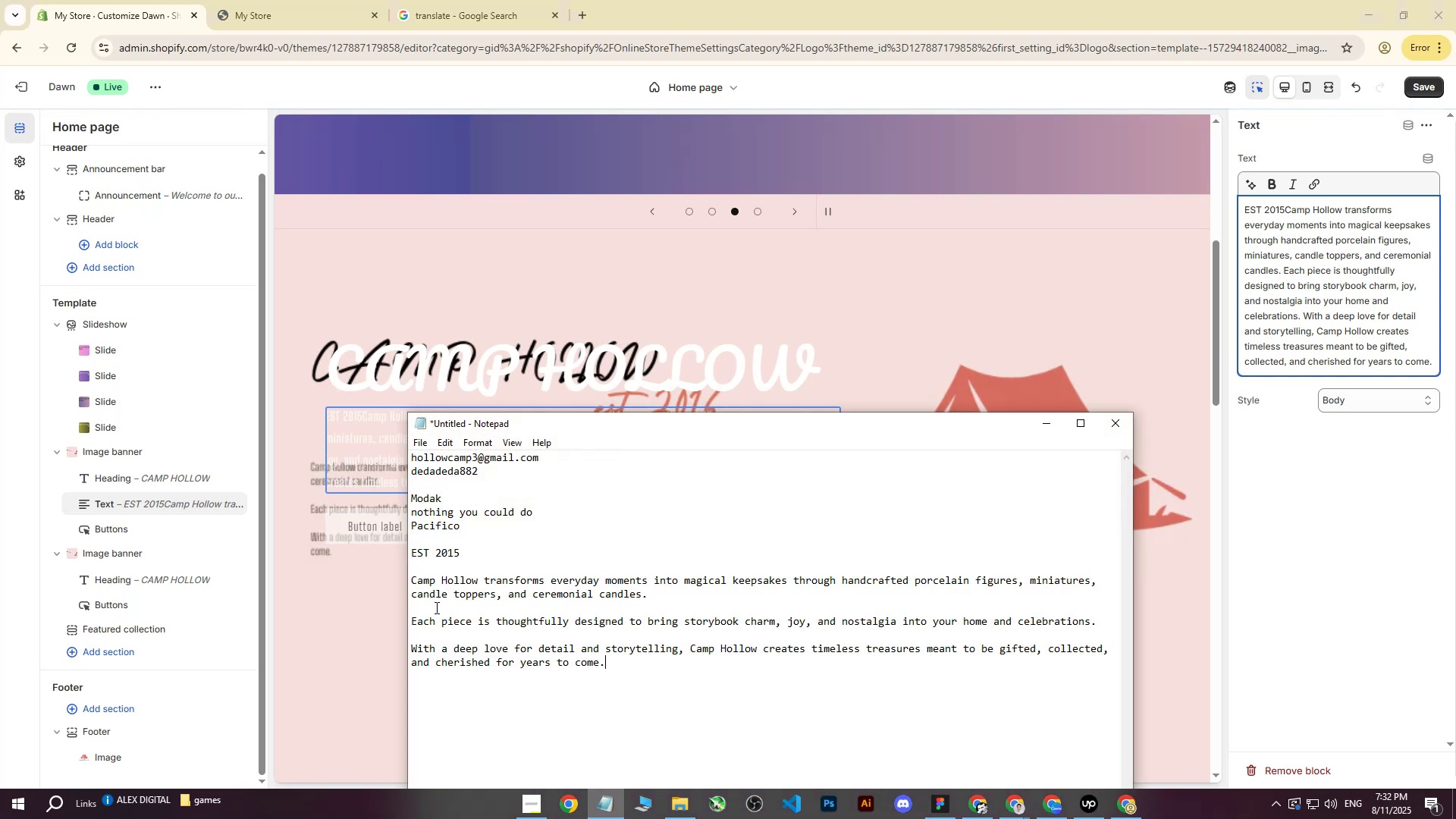 
left_click_drag(start_coordinate=[616, 670], to_coordinate=[410, 548])
 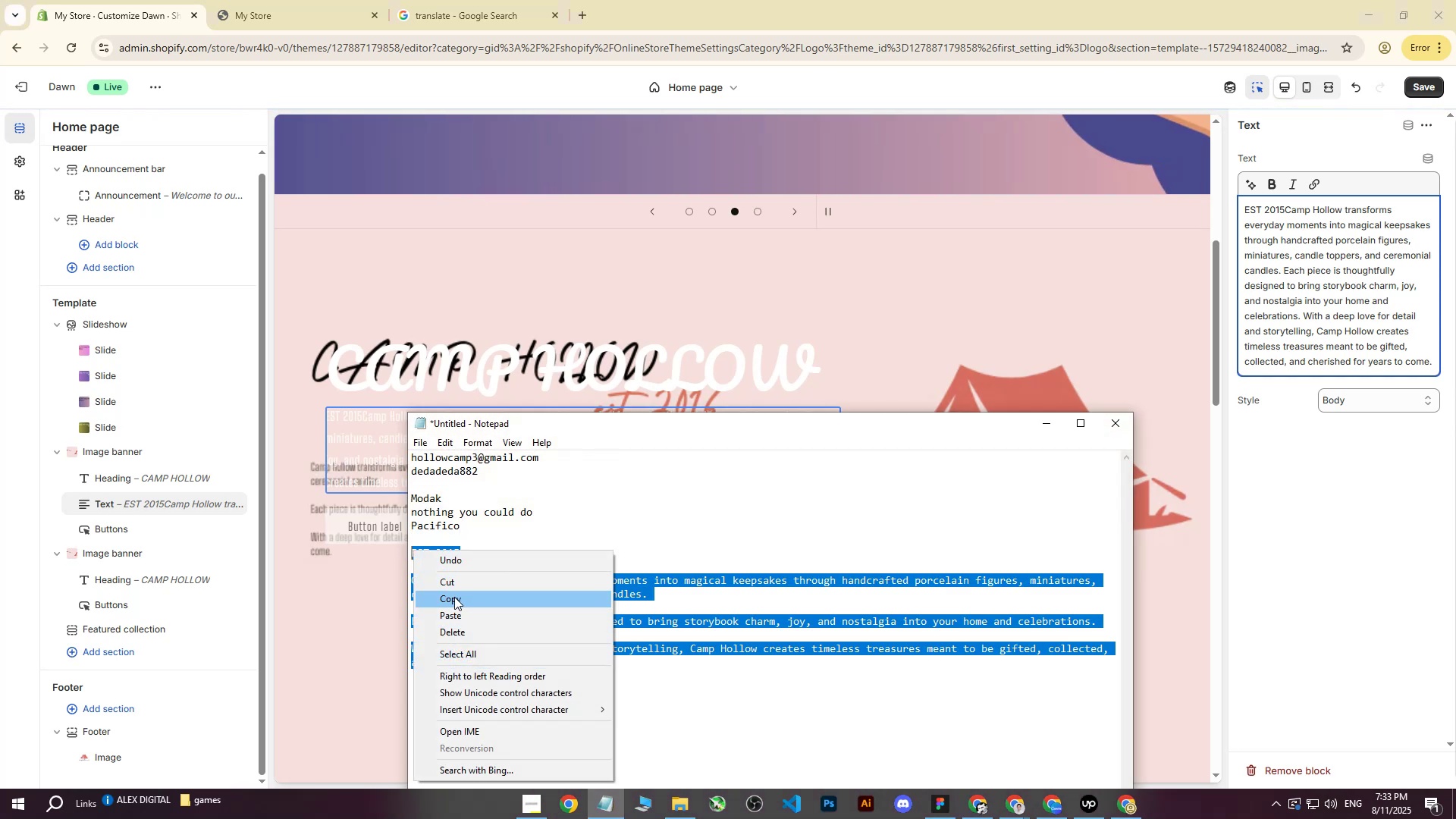 
left_click([454, 601])
 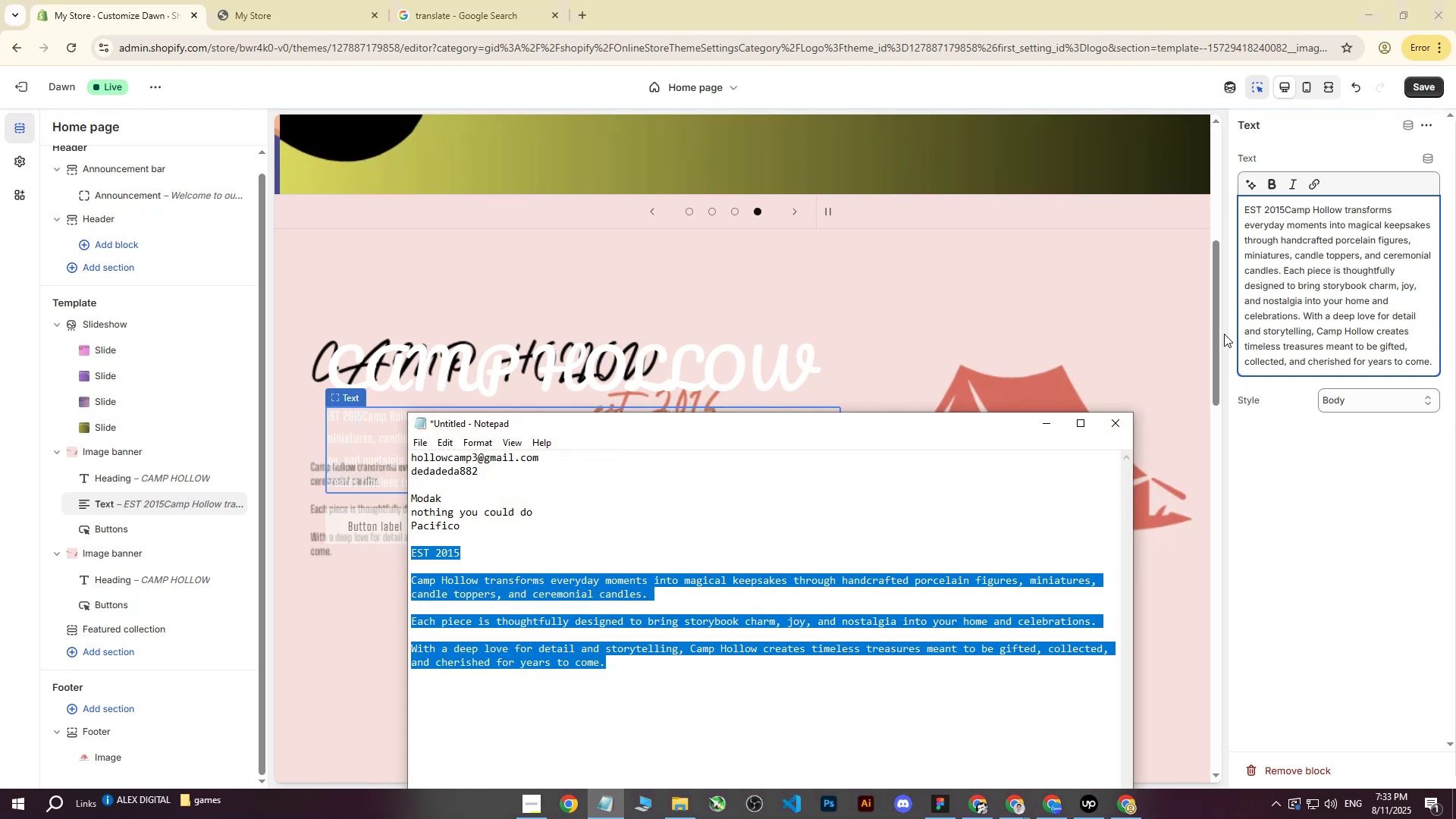 
left_click([1323, 309])
 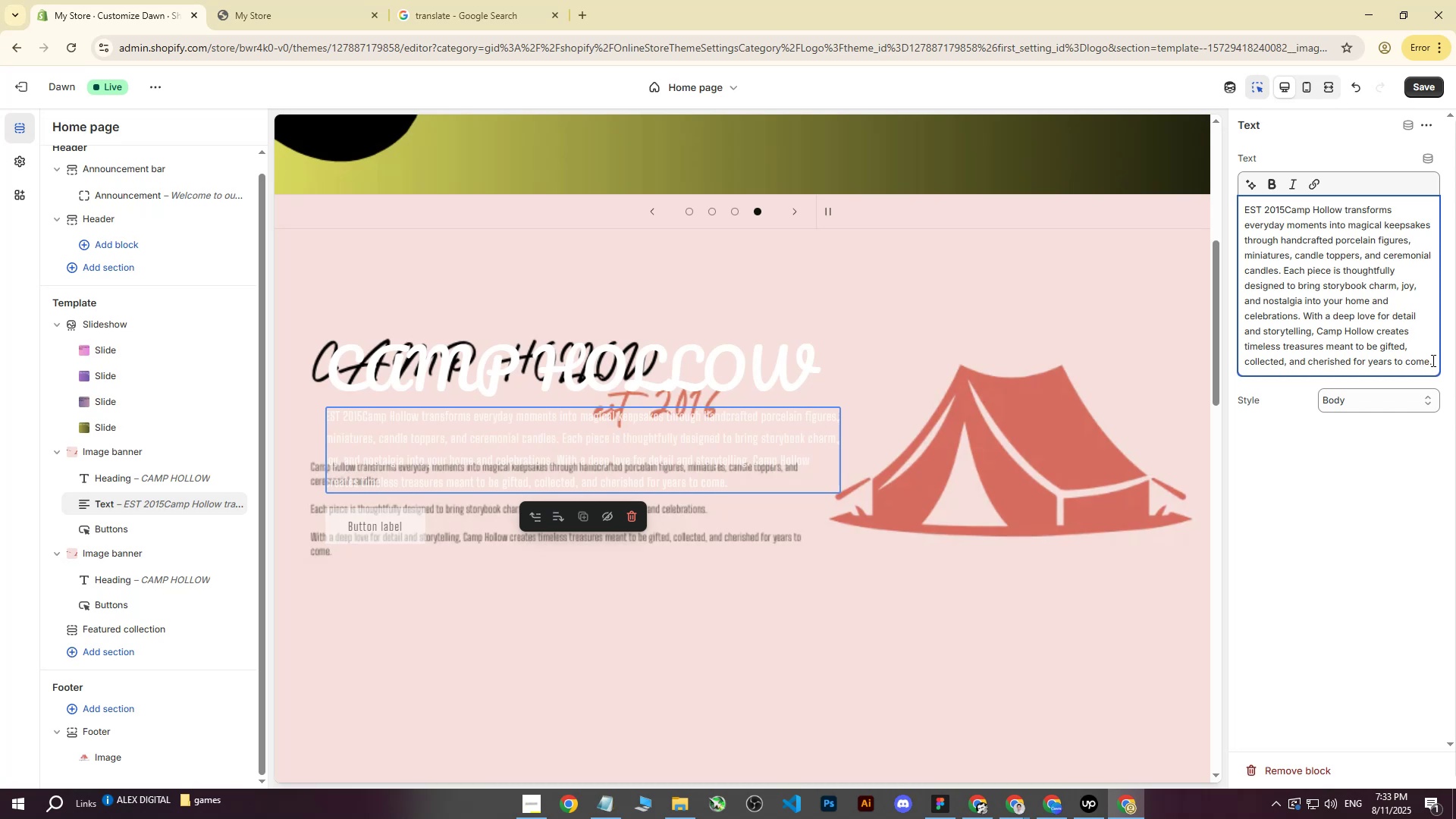 
left_click_drag(start_coordinate=[1435, 361], to_coordinate=[1225, 198])
 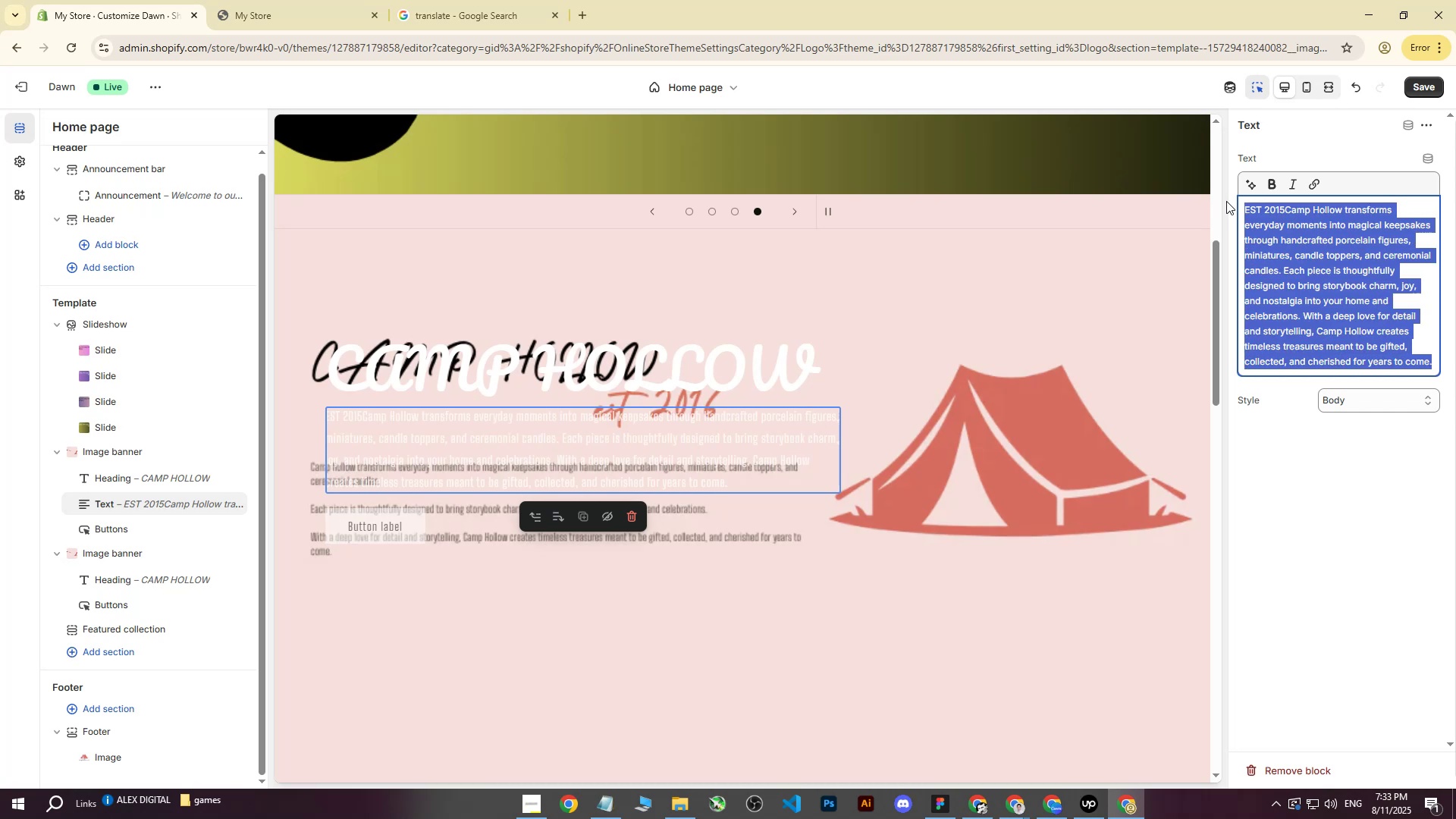 
key(Control+V)
 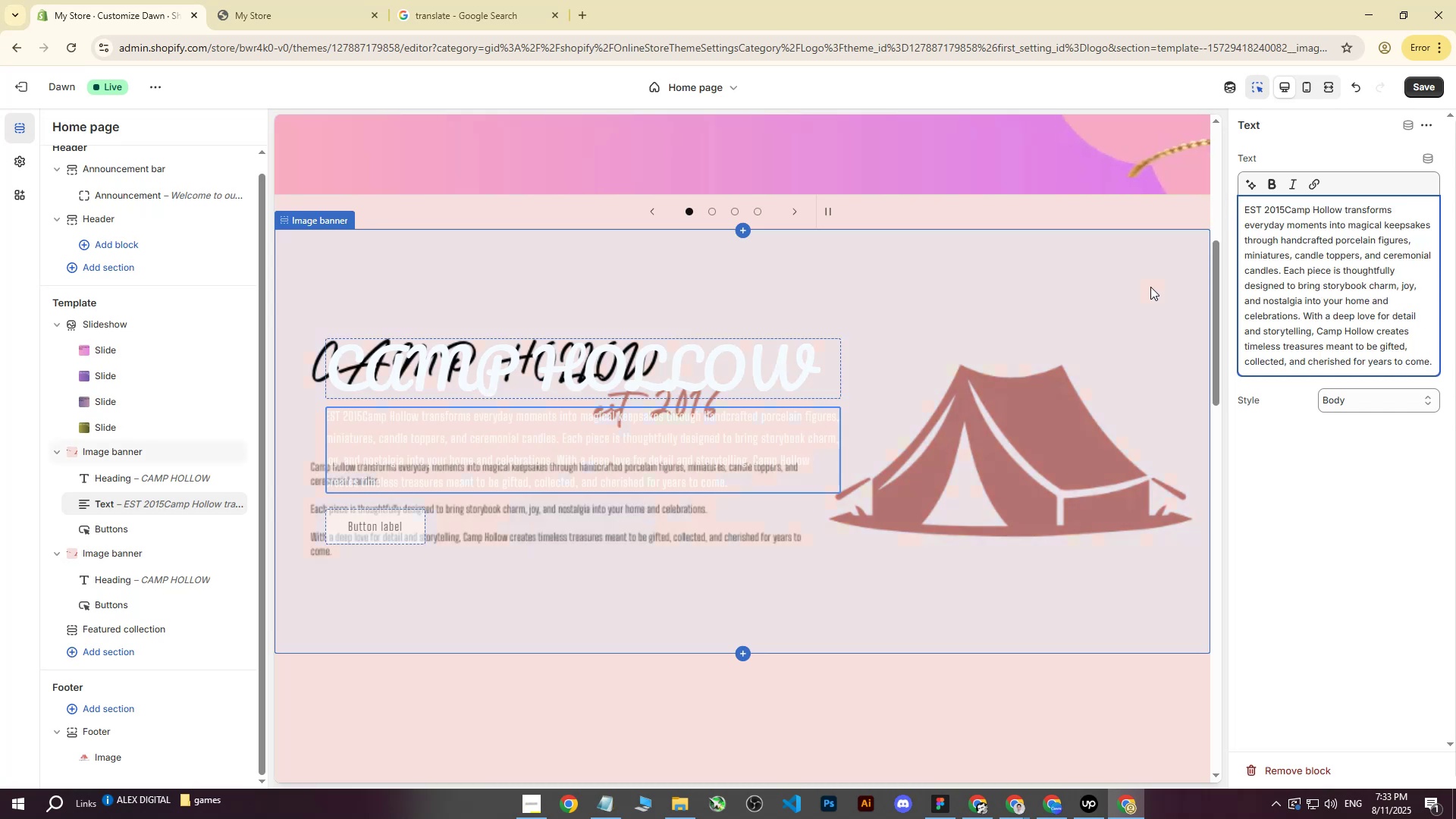 
hold_key(key=ControlLeft, duration=0.45)
 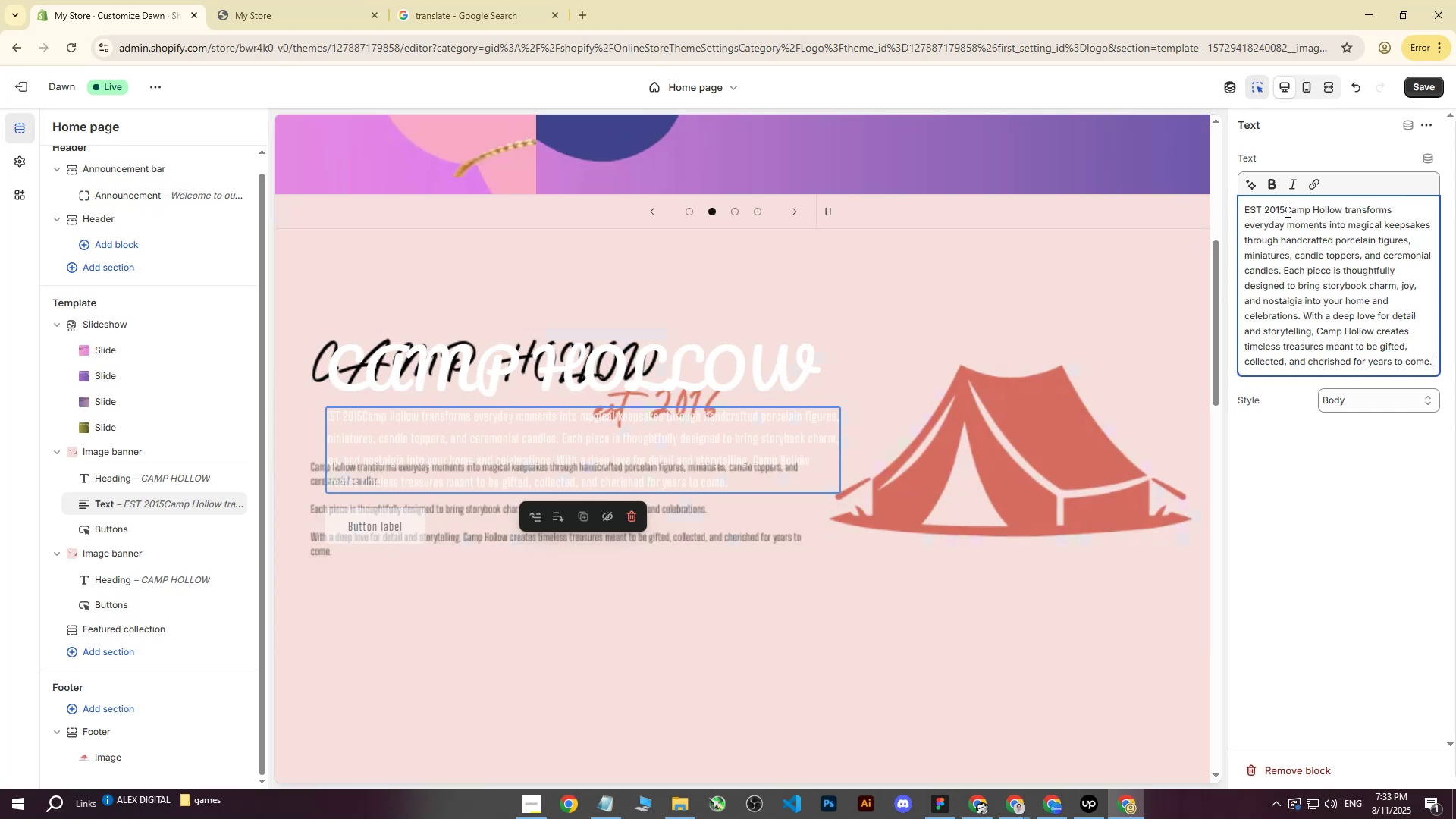 
left_click_drag(start_coordinate=[1287, 211], to_coordinate=[1158, 209])
 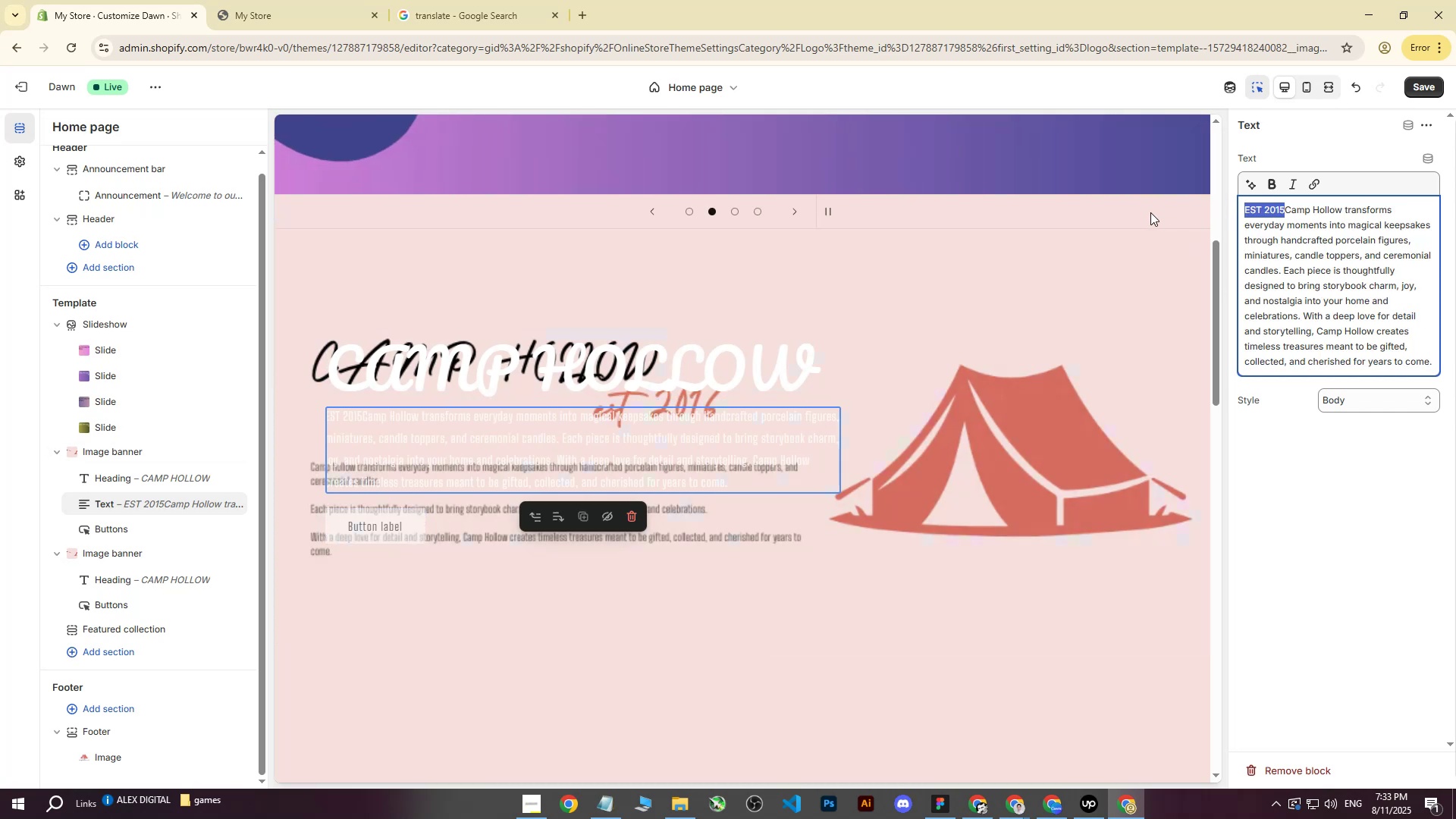 
key(Backspace)
 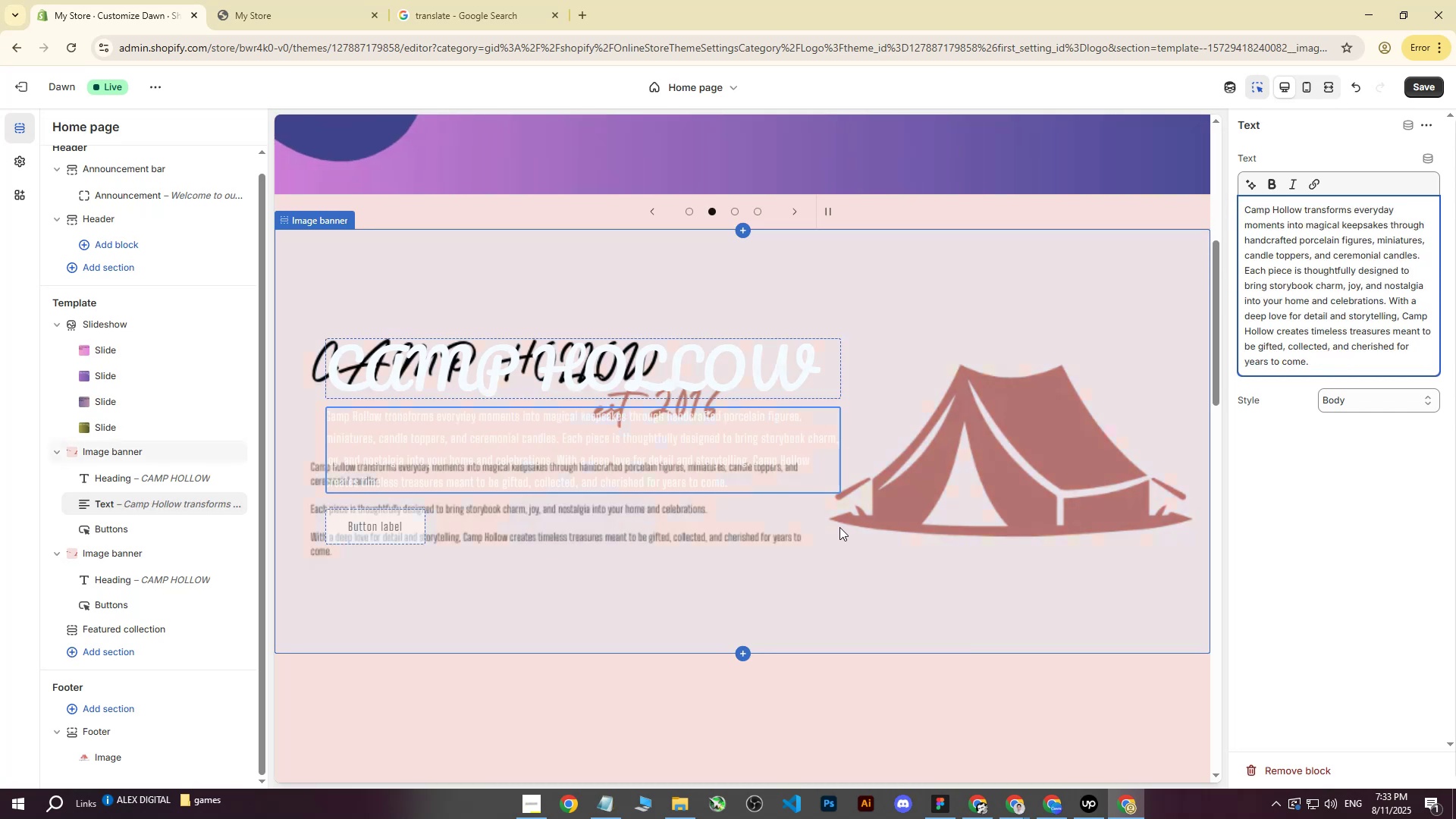 
left_click([1087, 548])
 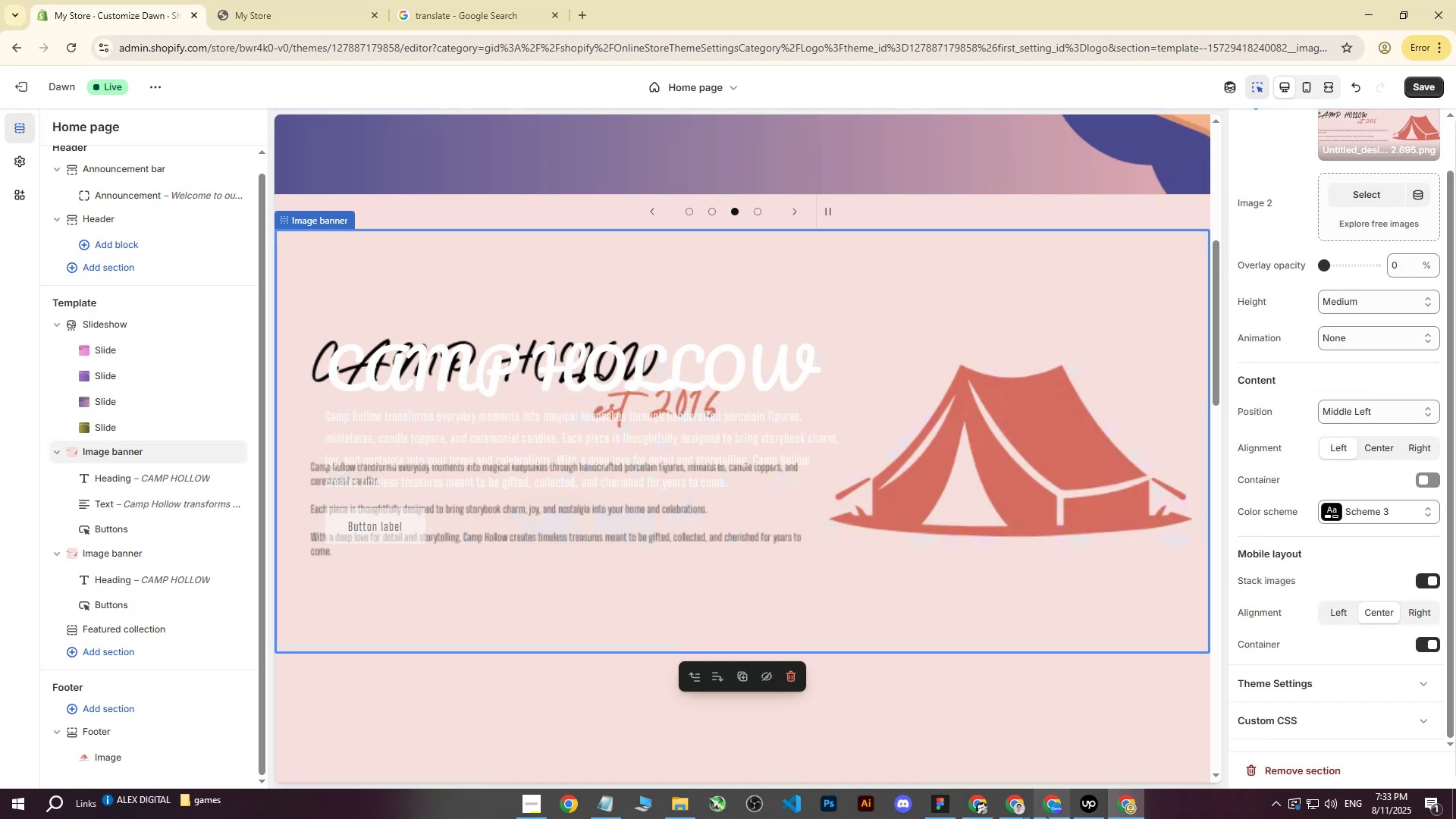 
left_click([1045, 808])
 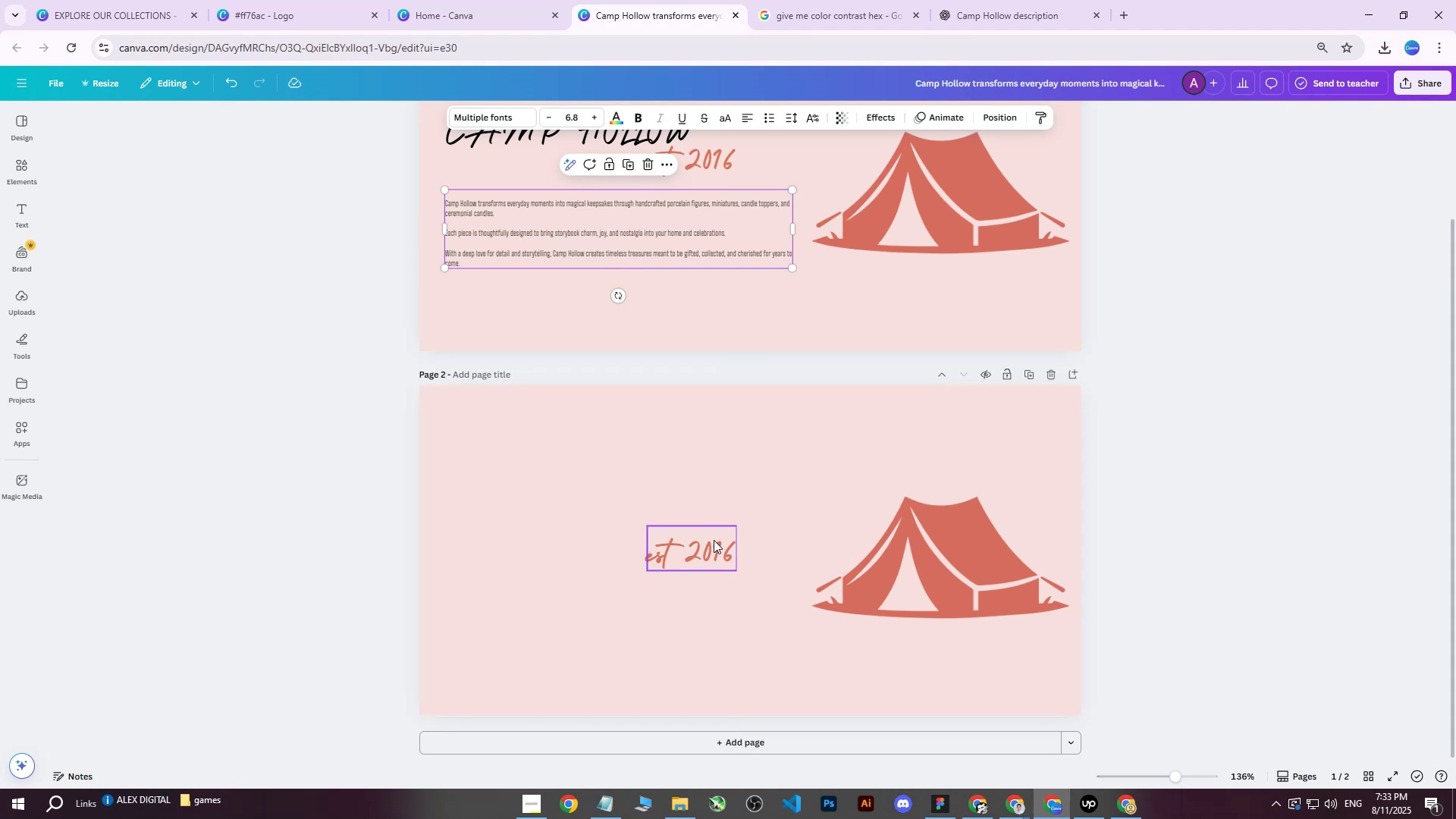 
left_click([714, 540])
 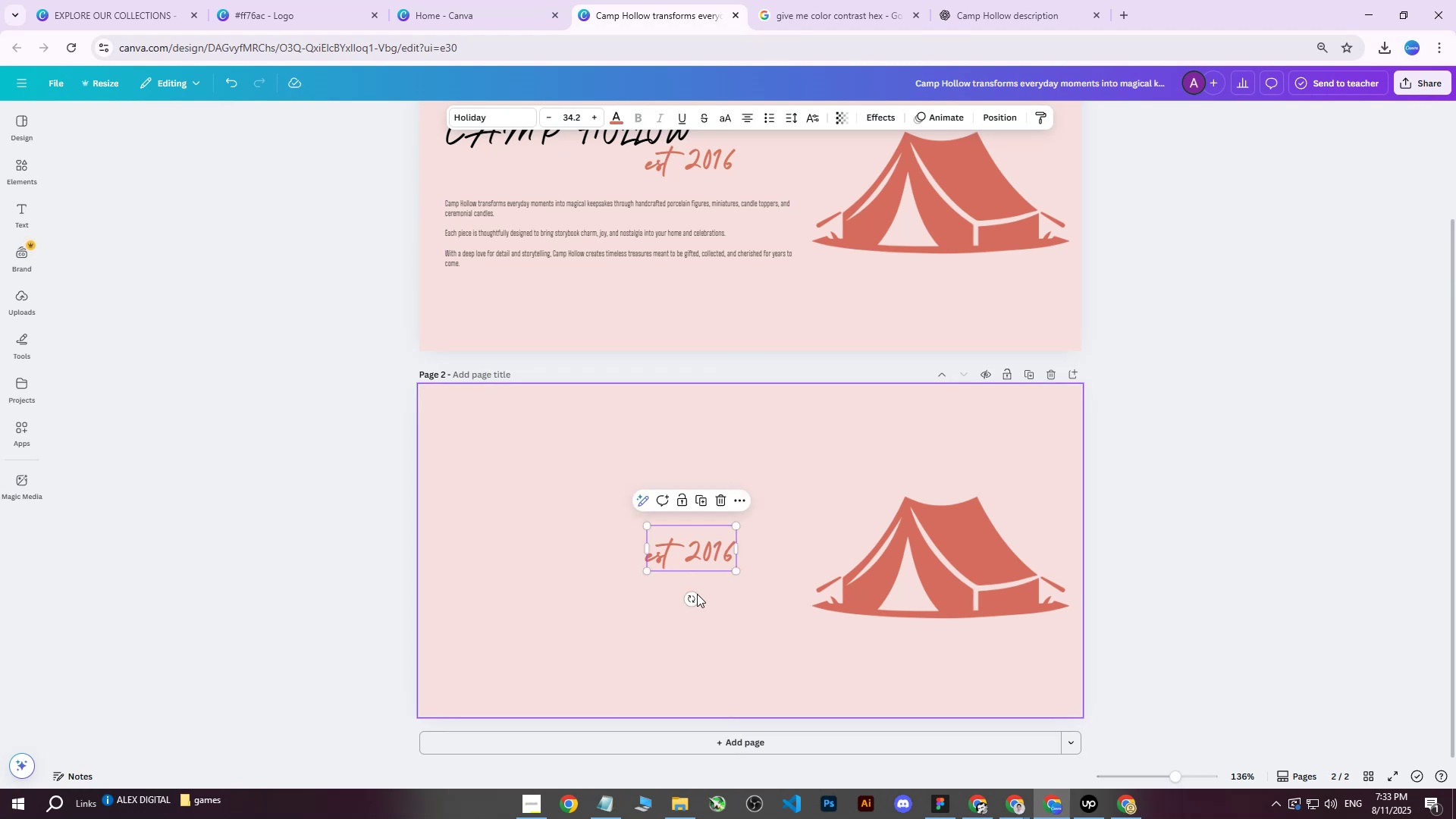 
left_click_drag(start_coordinate=[689, 601], to_coordinate=[722, 592])
 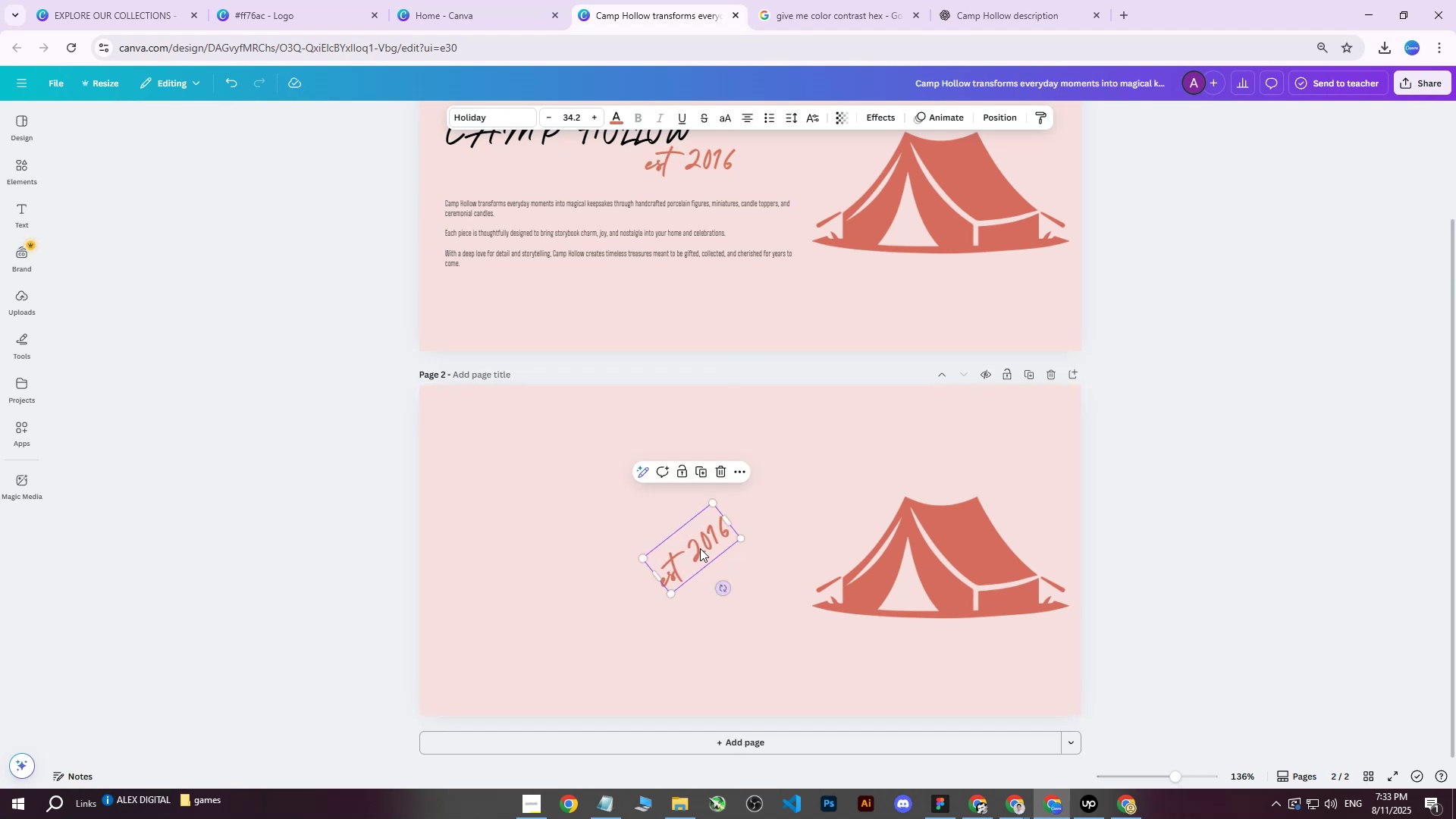 
left_click_drag(start_coordinate=[699, 545], to_coordinate=[831, 544])
 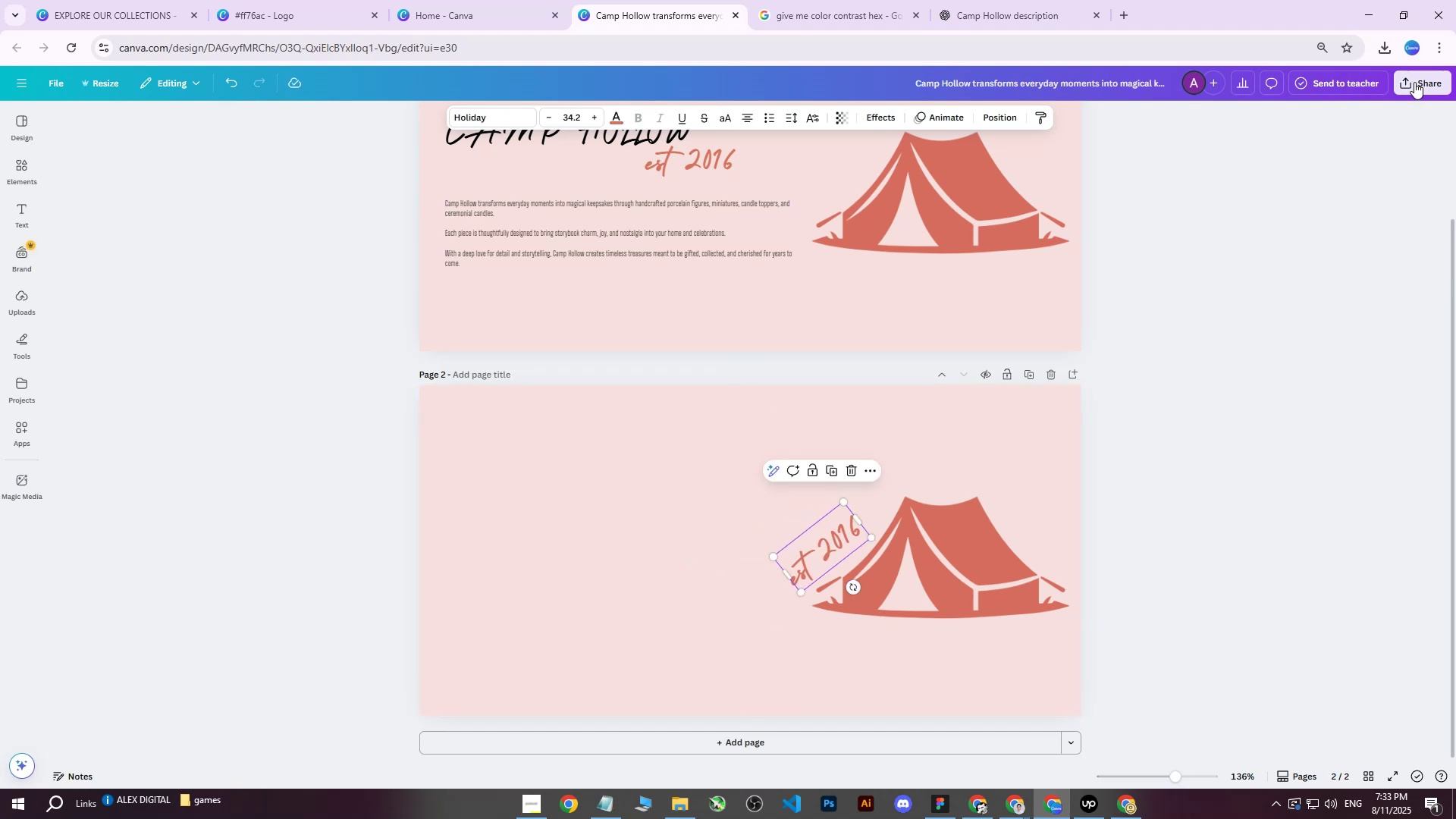 
double_click([1249, 327])
 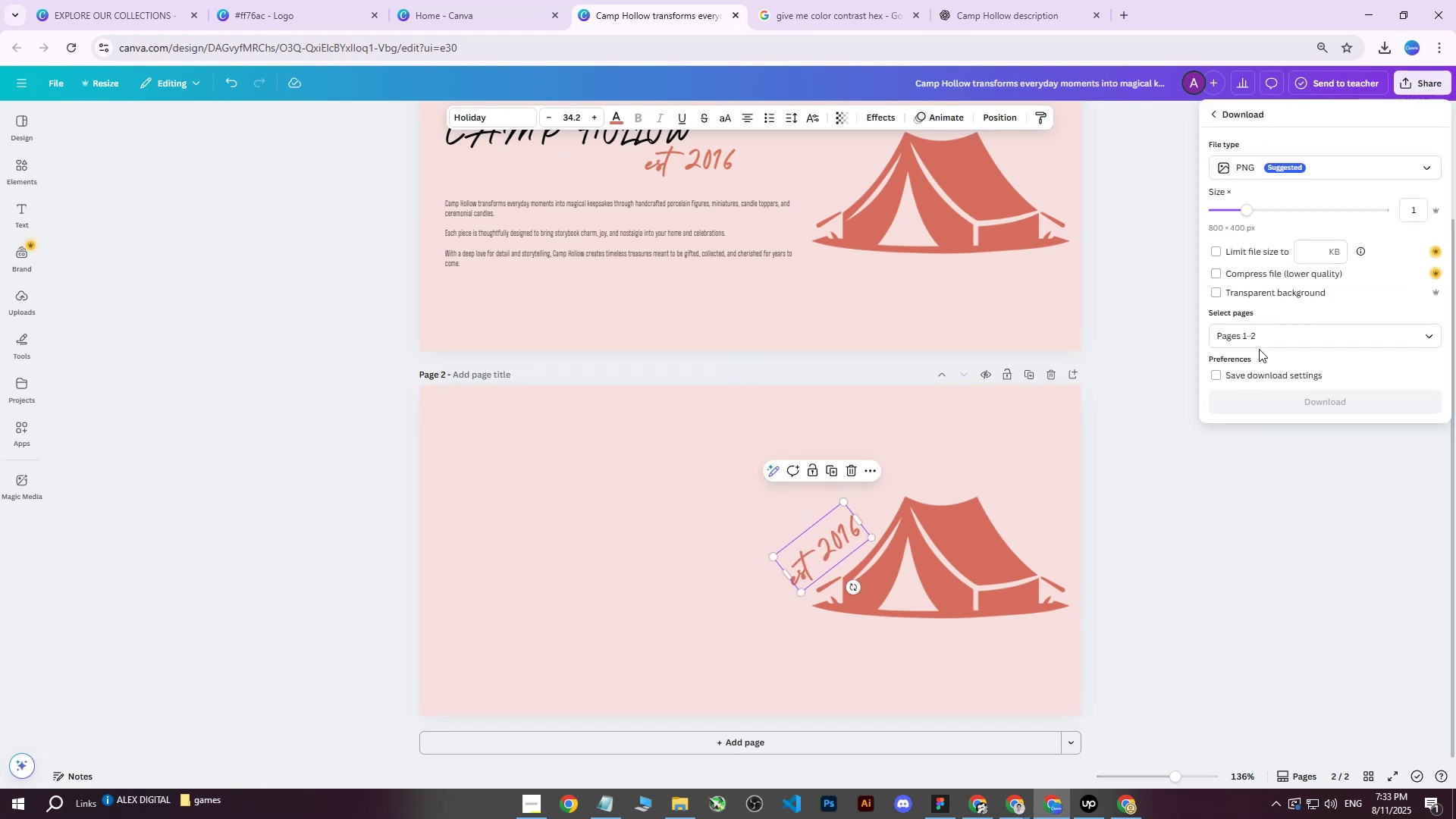 
triple_click([1259, 348])
 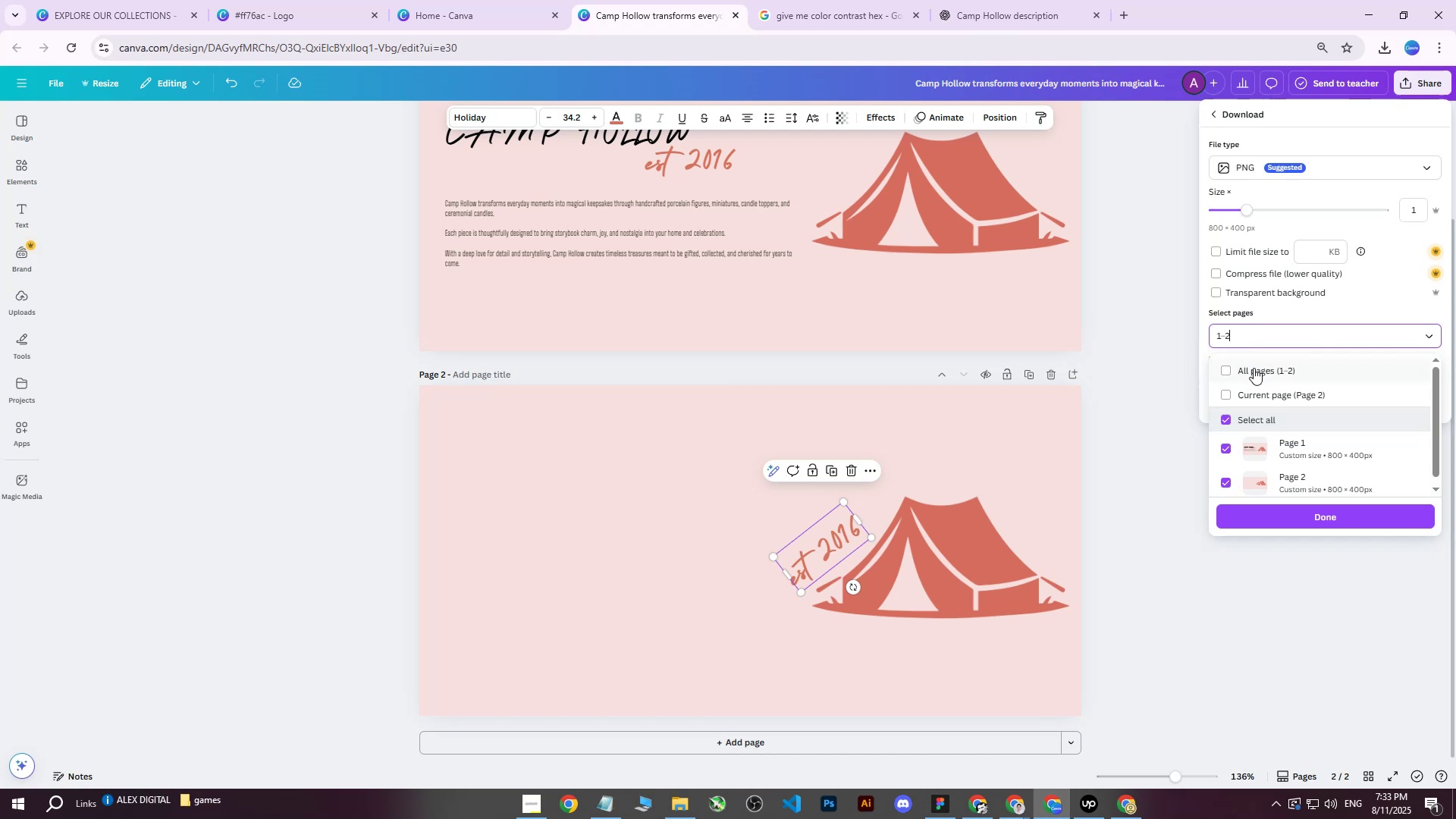 
triple_click([1254, 368])
 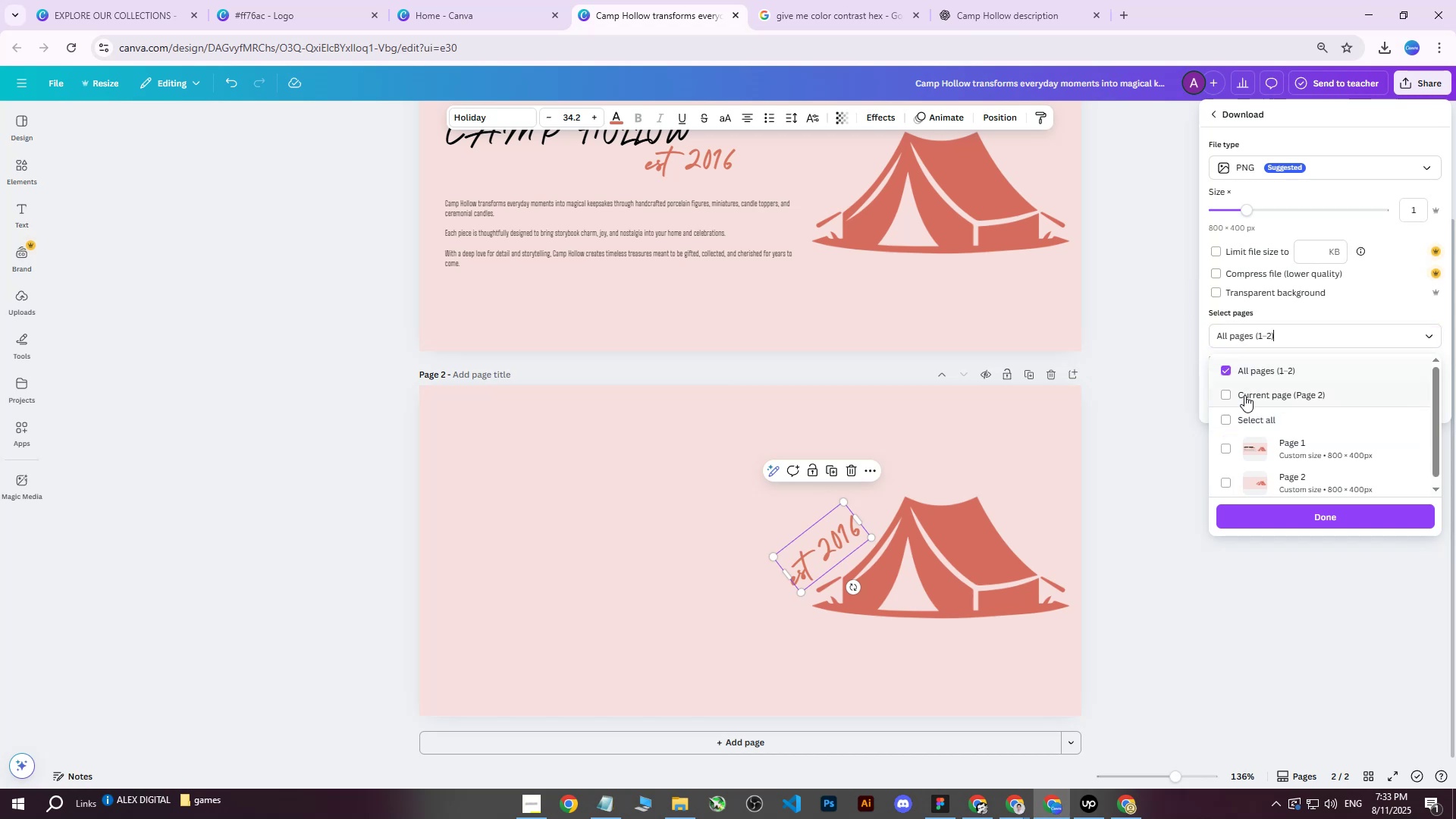 
triple_click([1244, 395])
 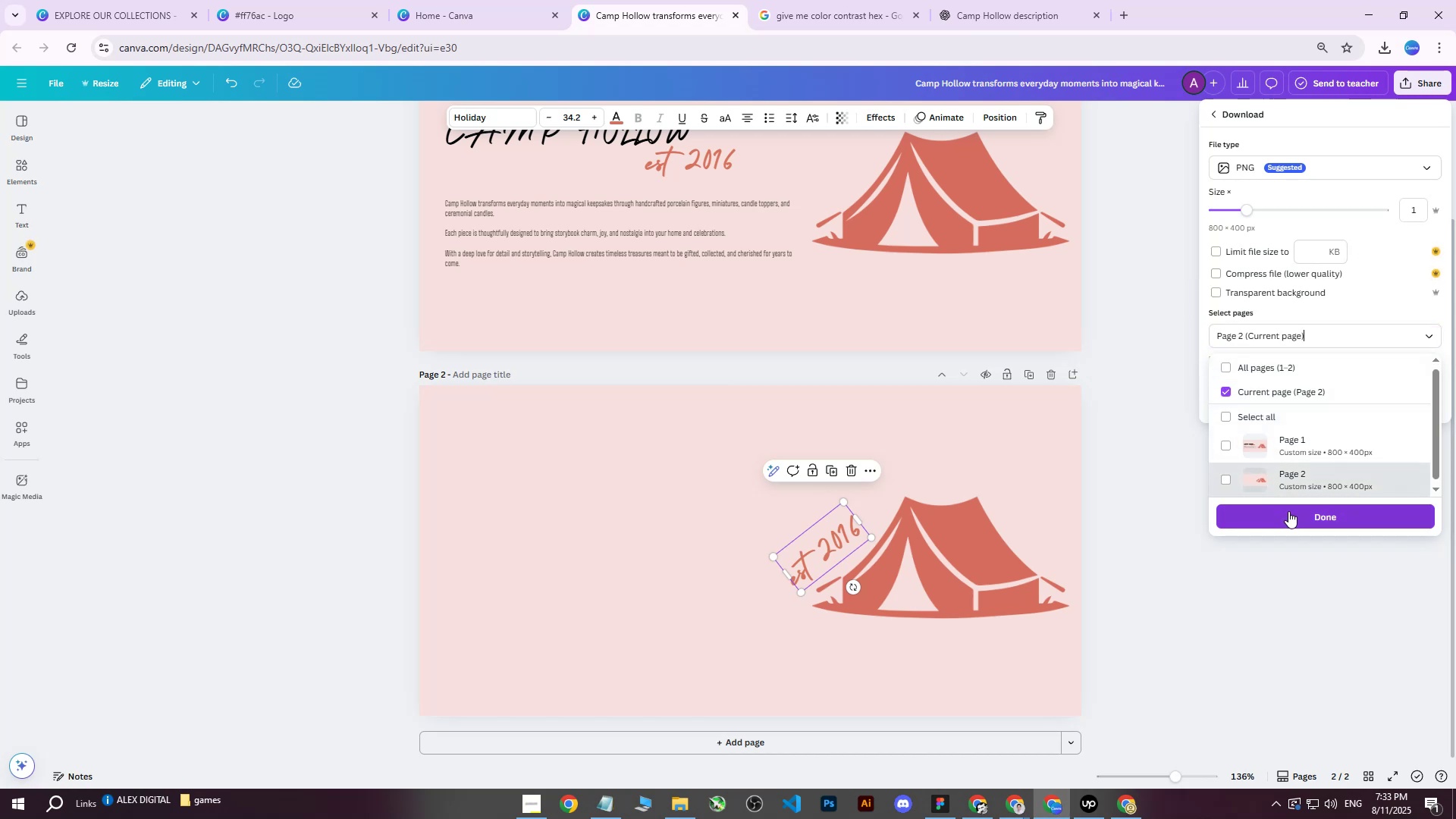 
double_click([1288, 513])
 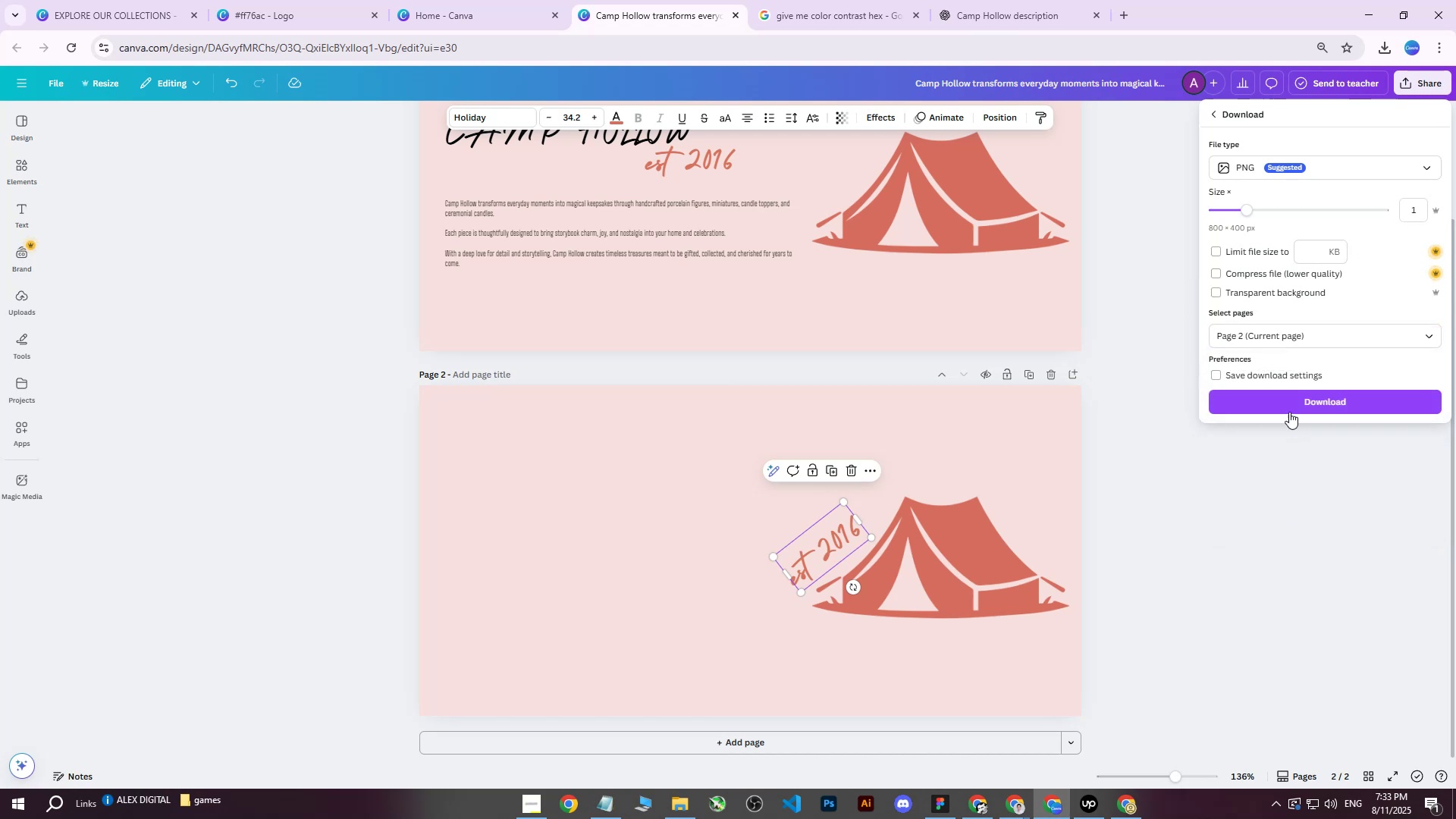 
left_click([1285, 406])
 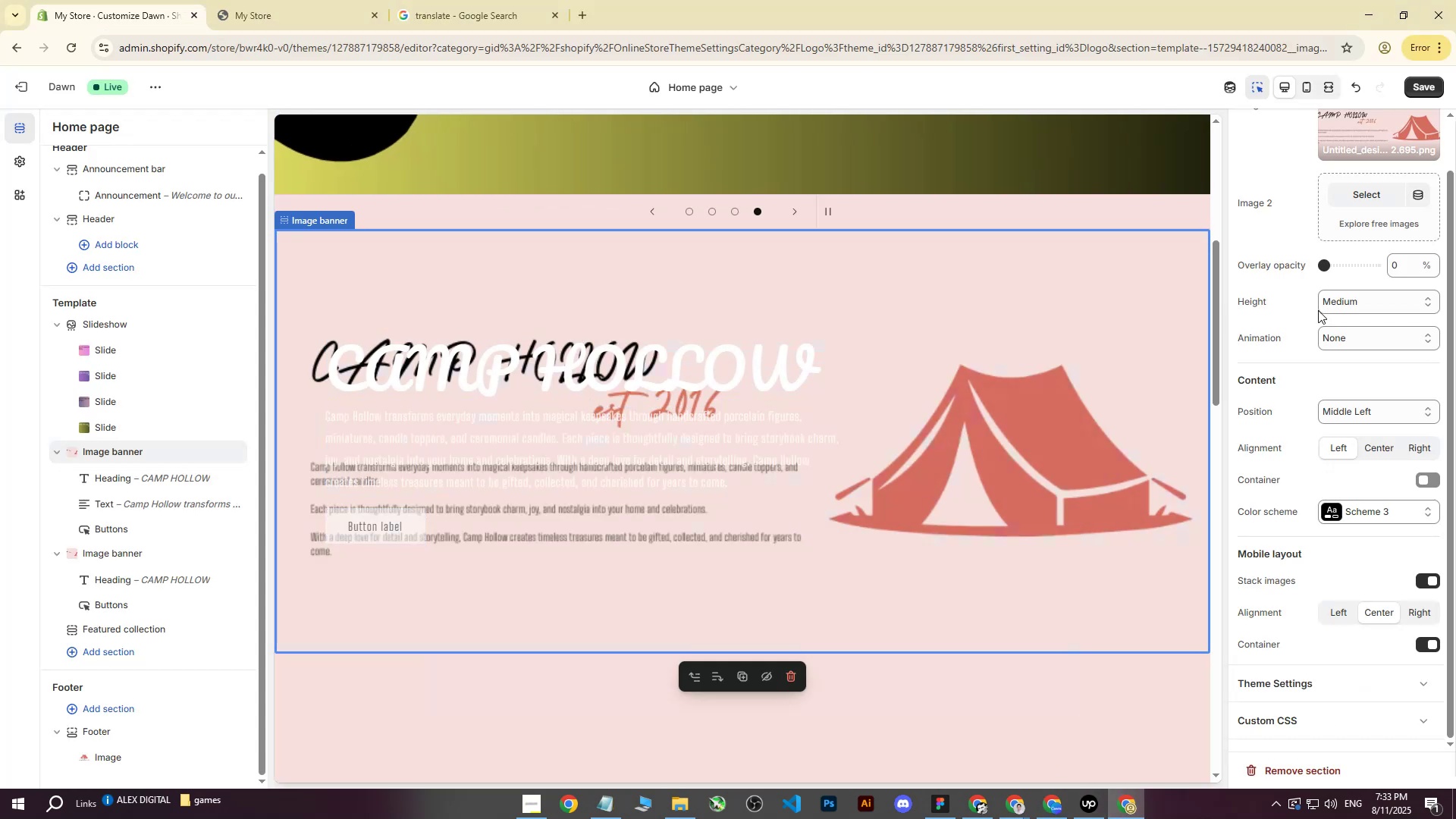 
left_click([1373, 127])
 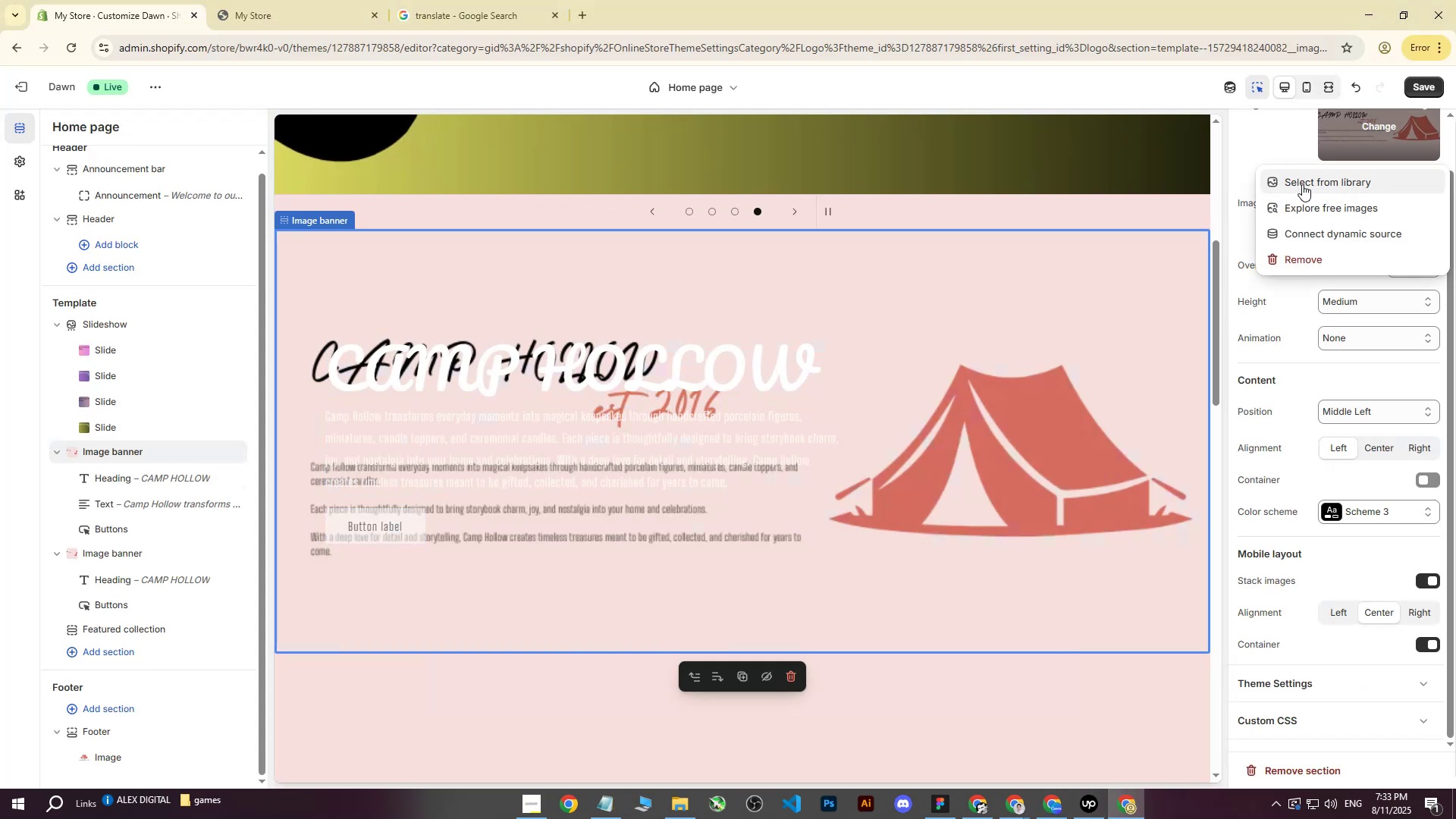 
left_click([1304, 181])
 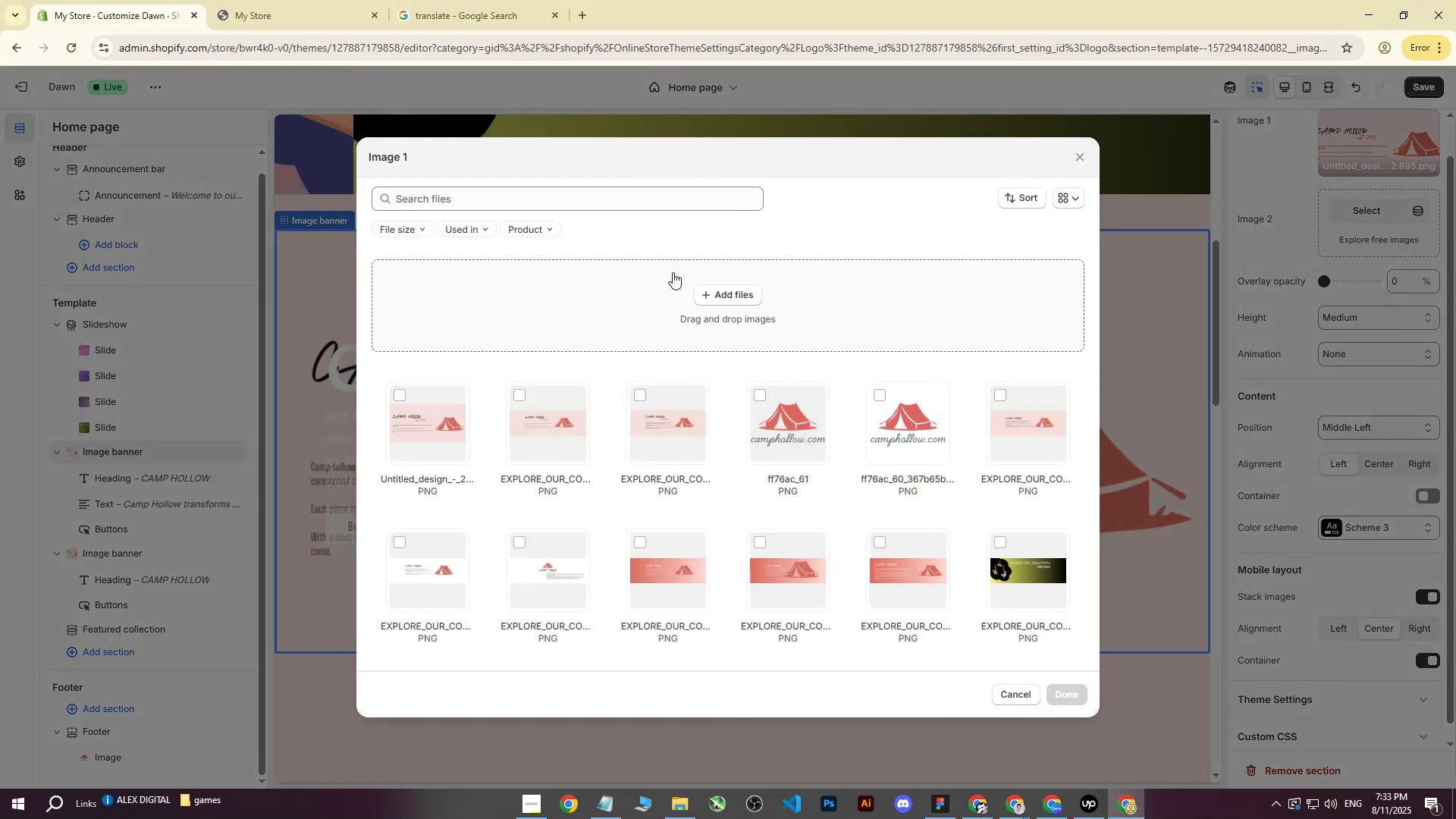 
left_click([719, 295])
 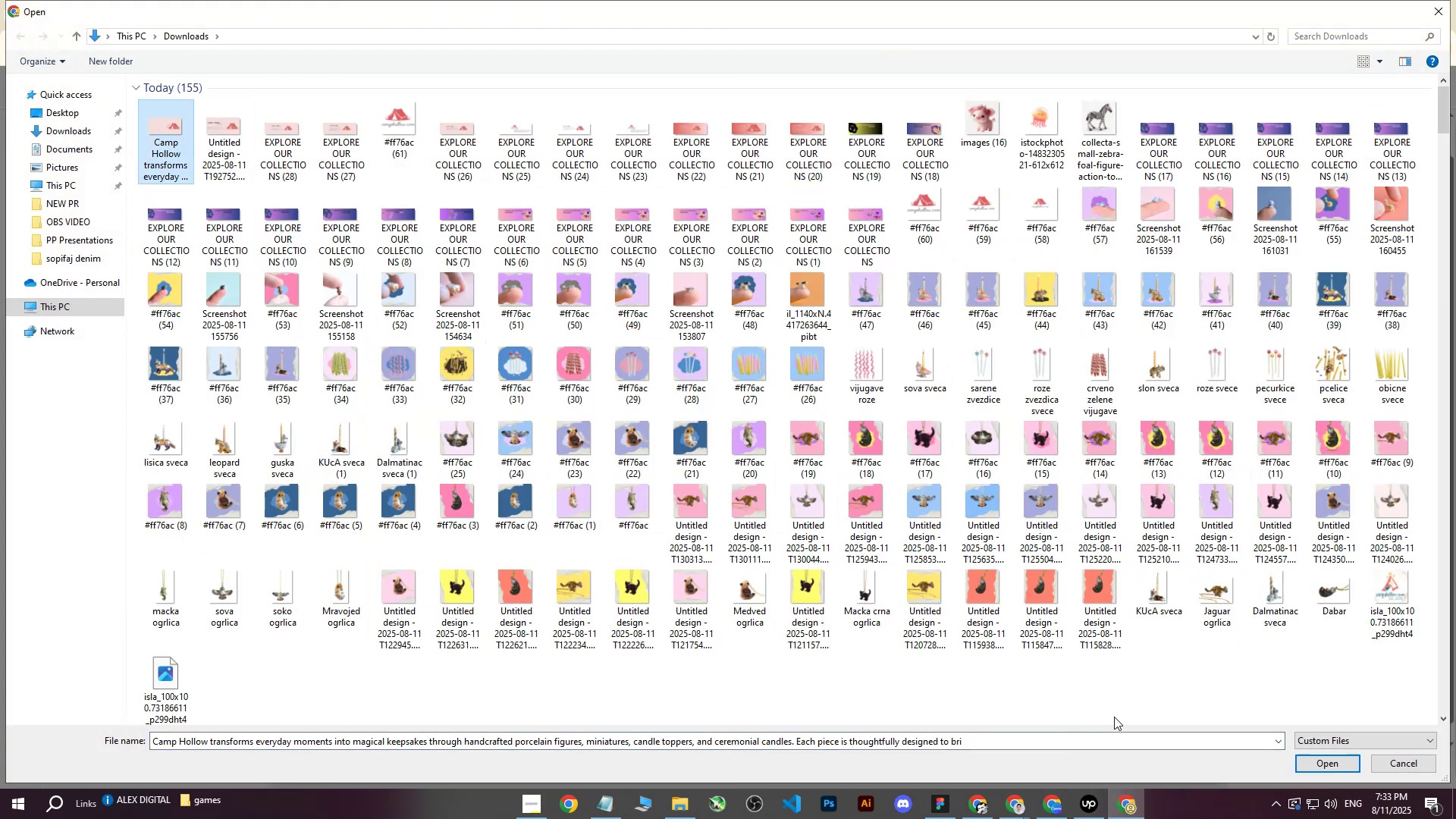 
left_click([1309, 768])
 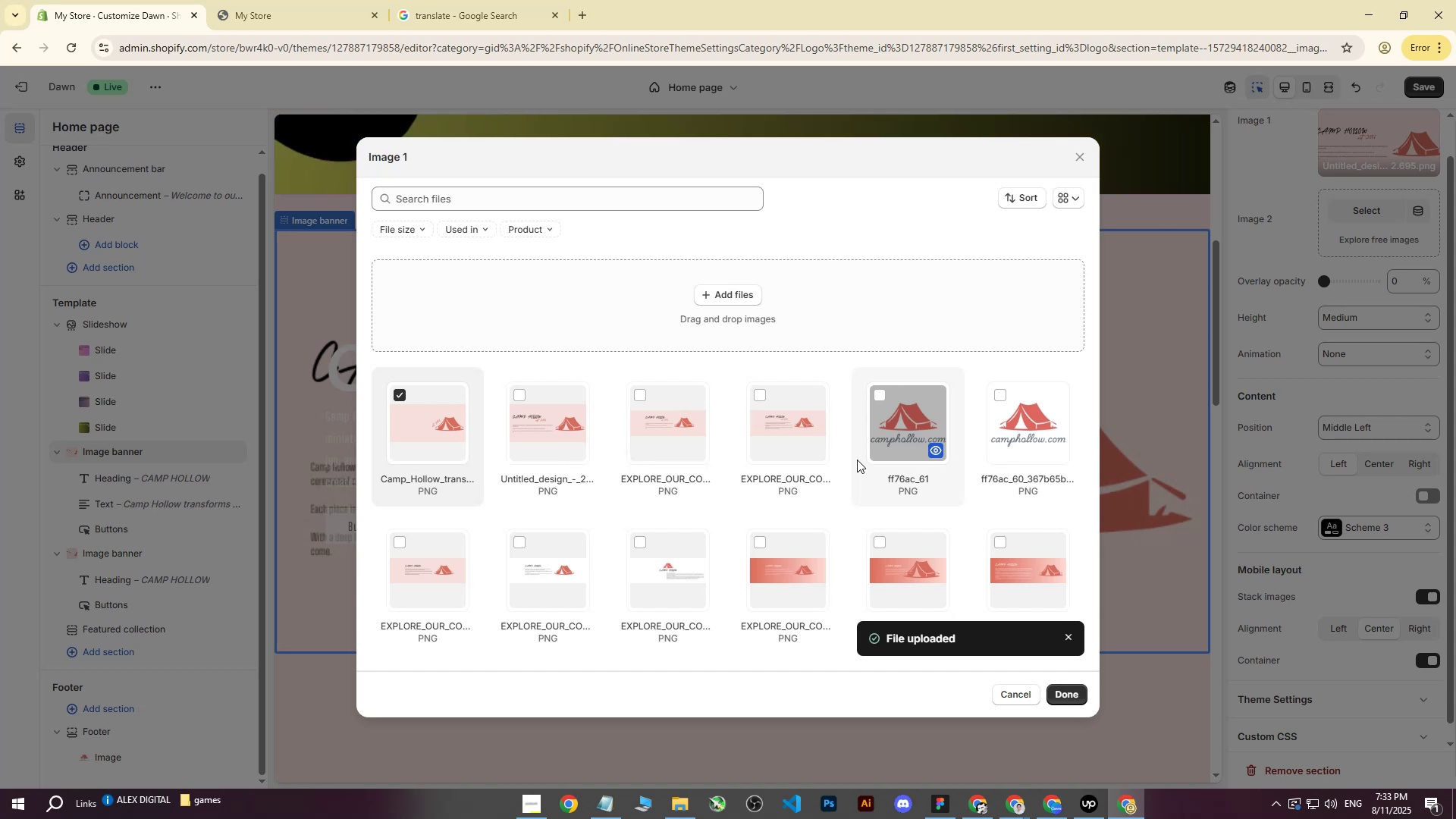 
wait(25.7)
 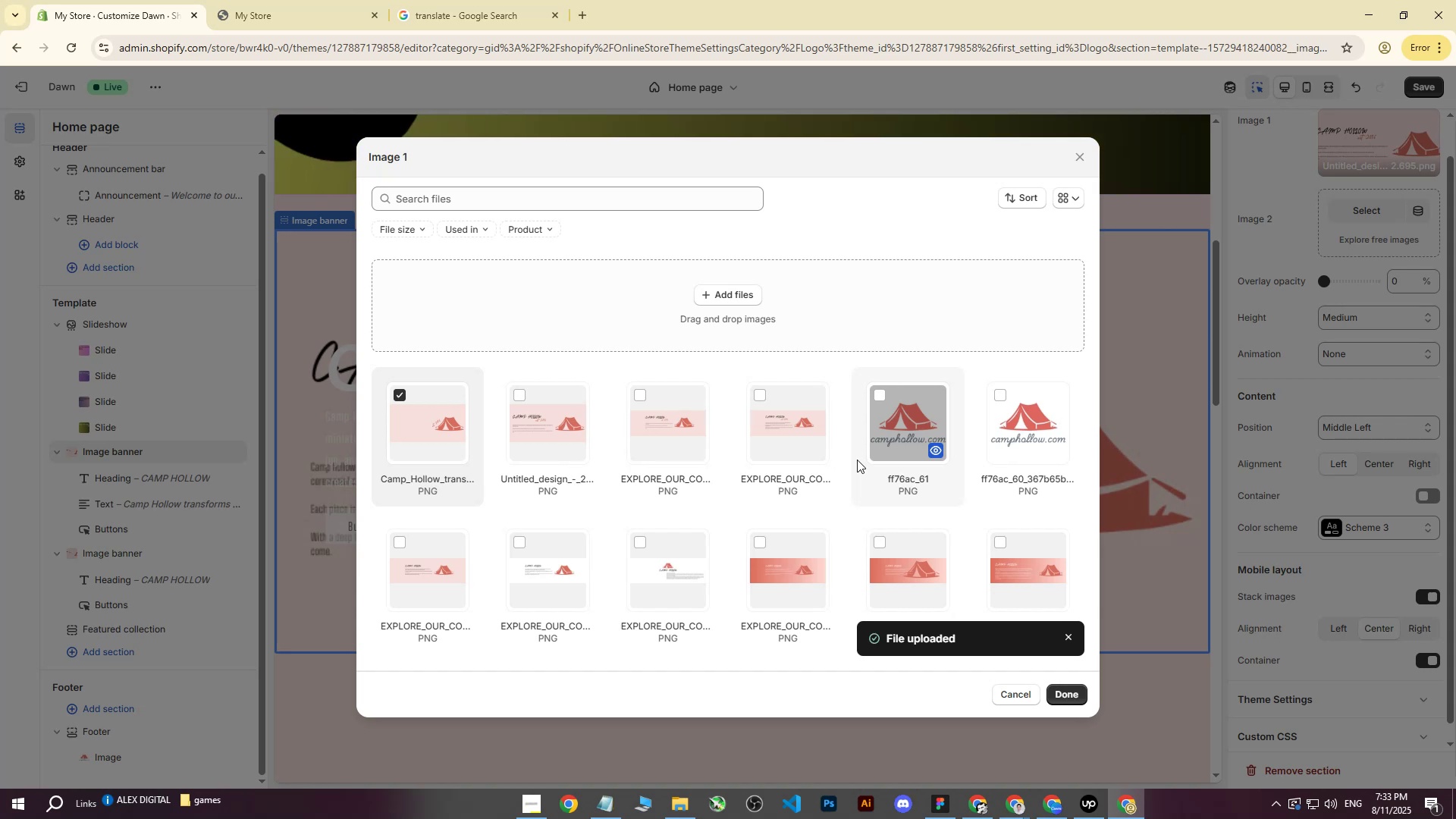 
left_click([1052, 692])
 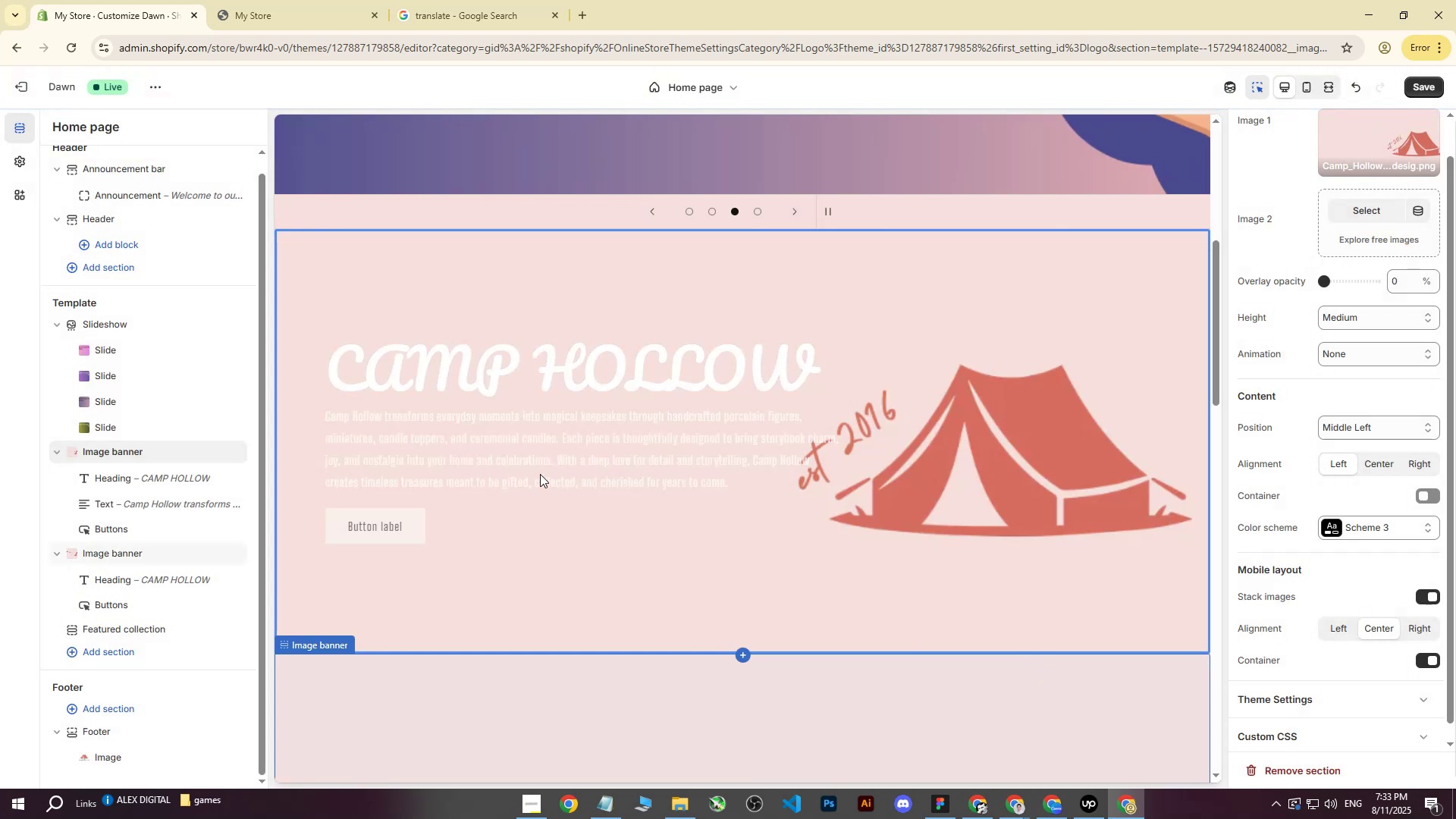 
wait(8.22)
 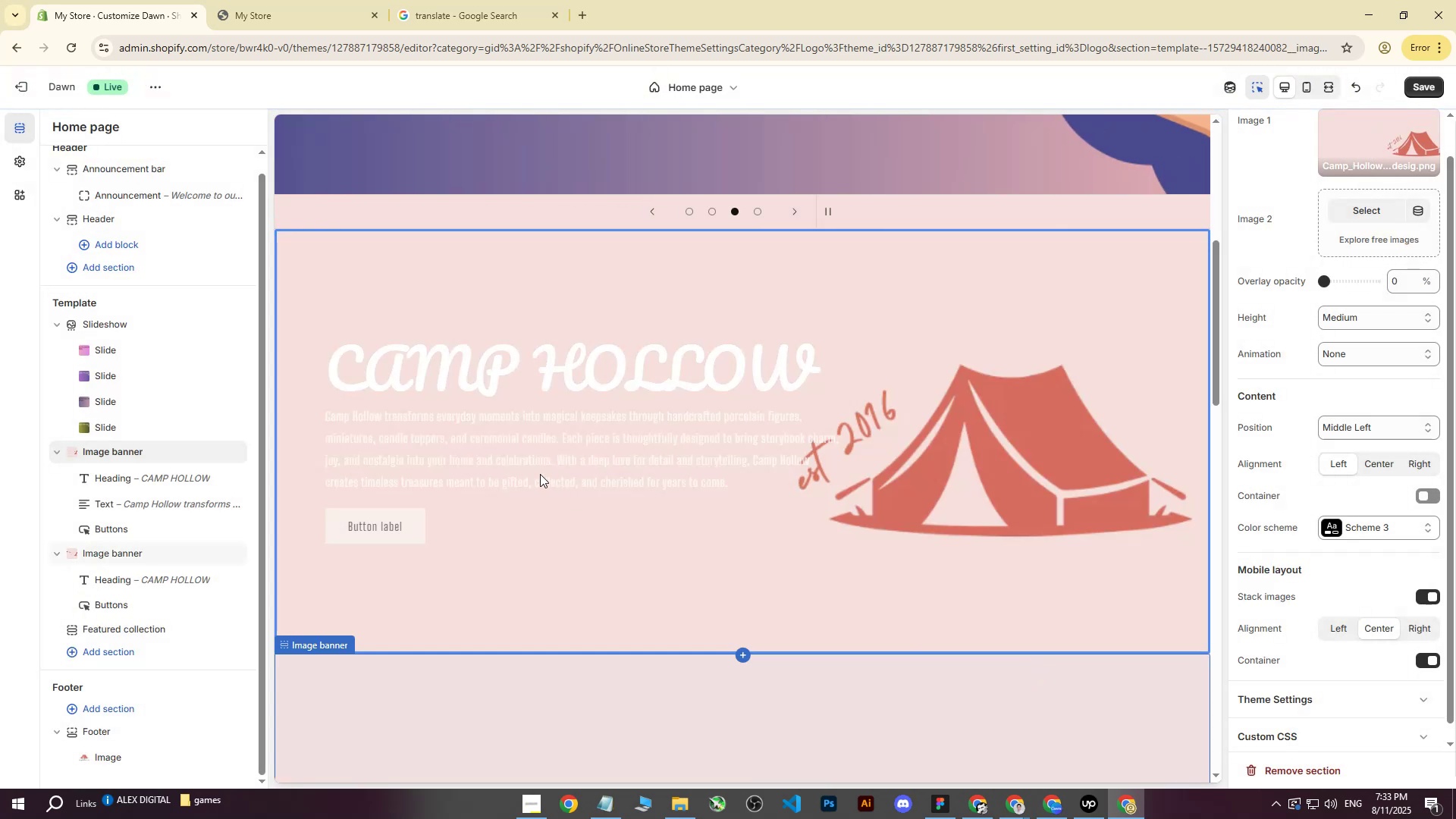 
left_click([1333, 529])
 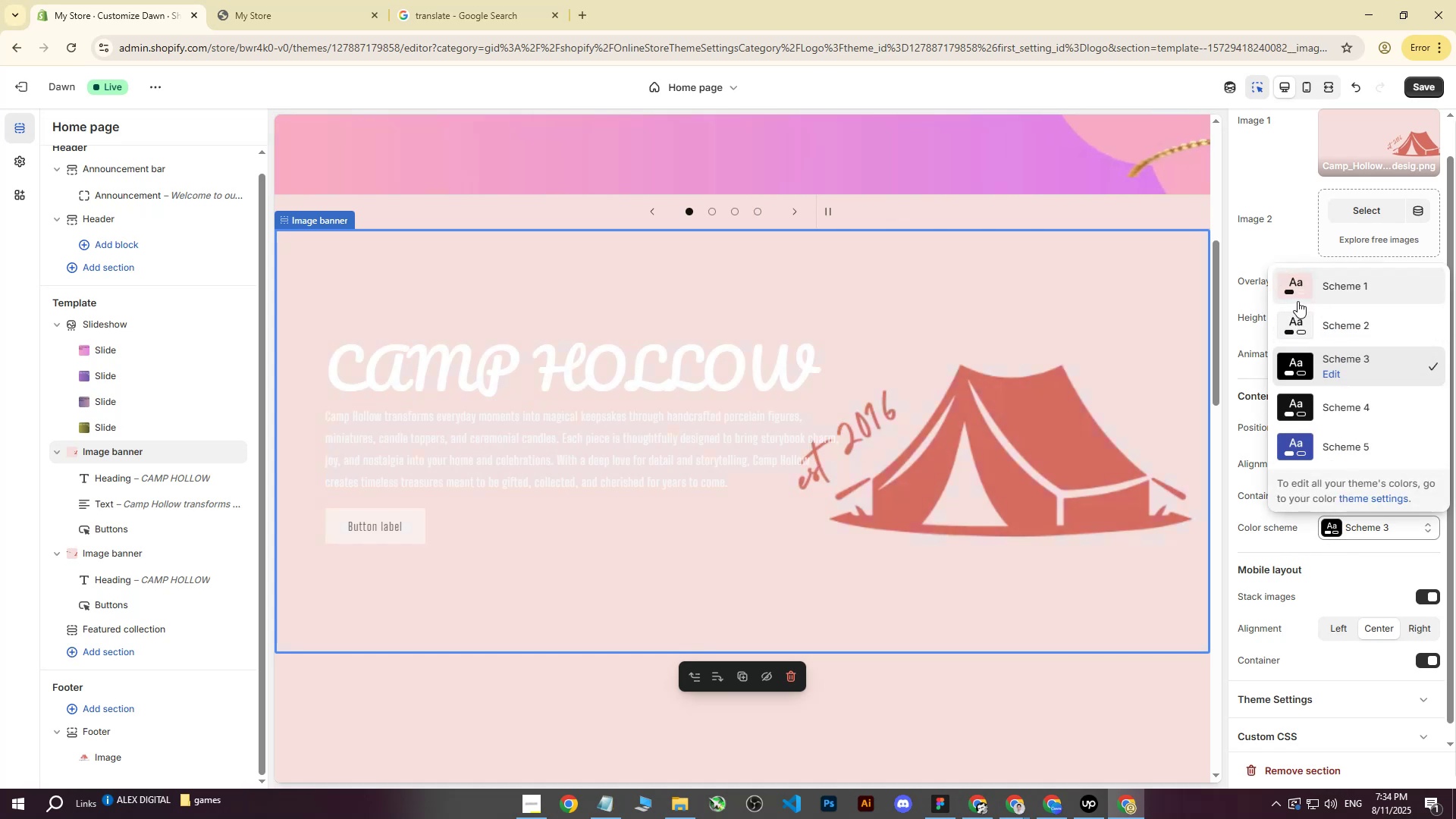 
left_click([1291, 325])
 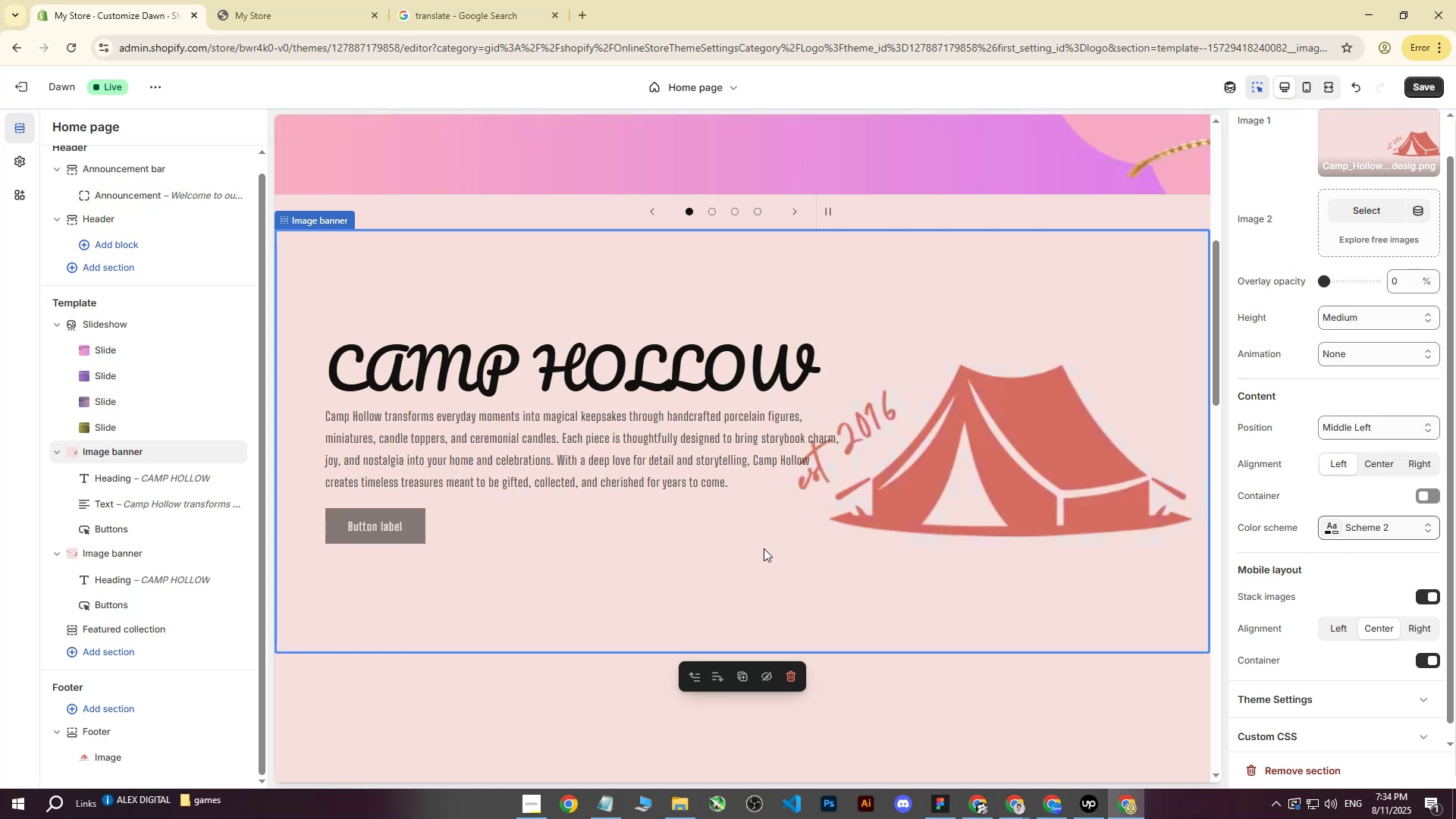 
left_click([636, 579])
 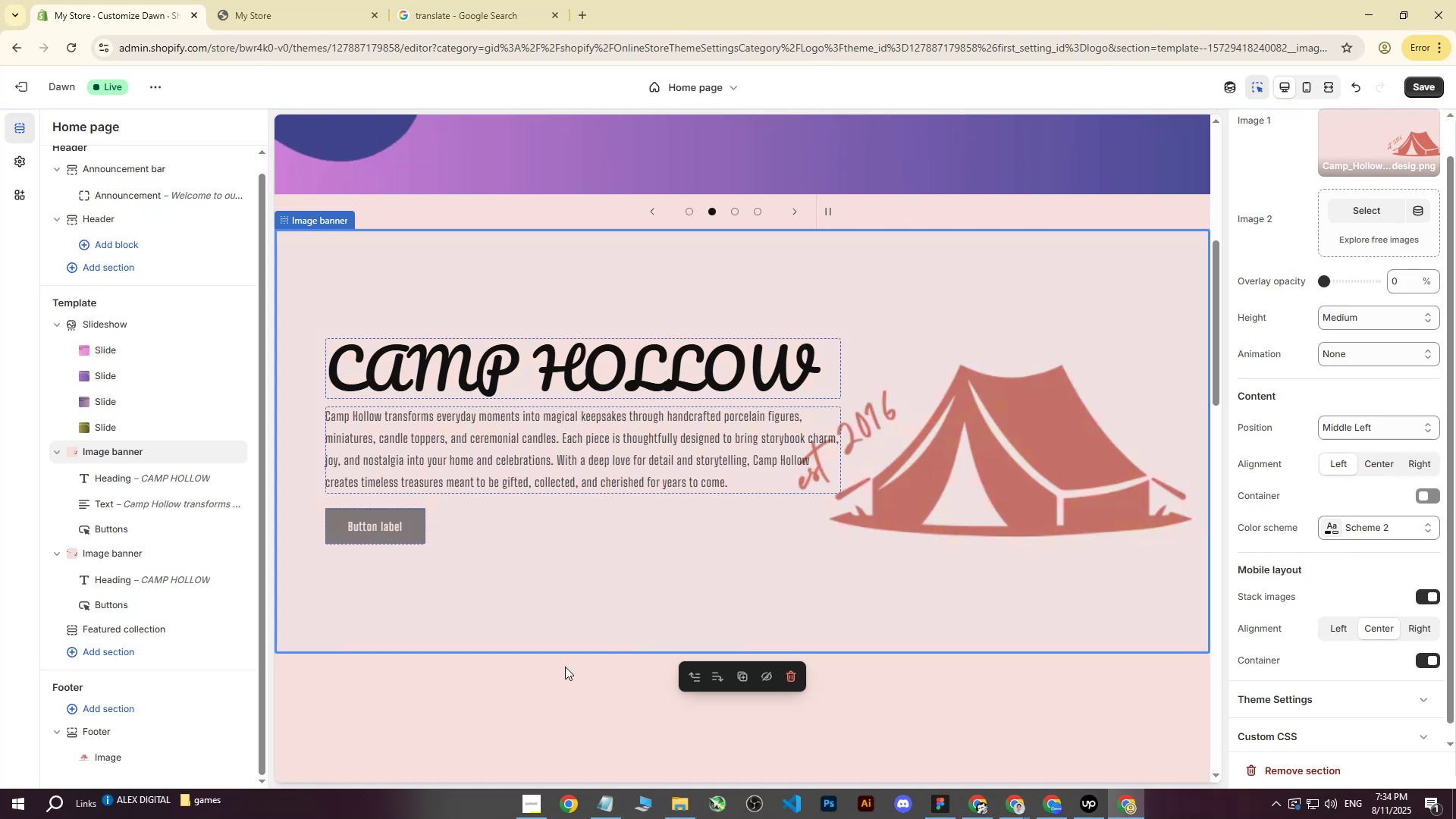 
left_click([557, 669])
 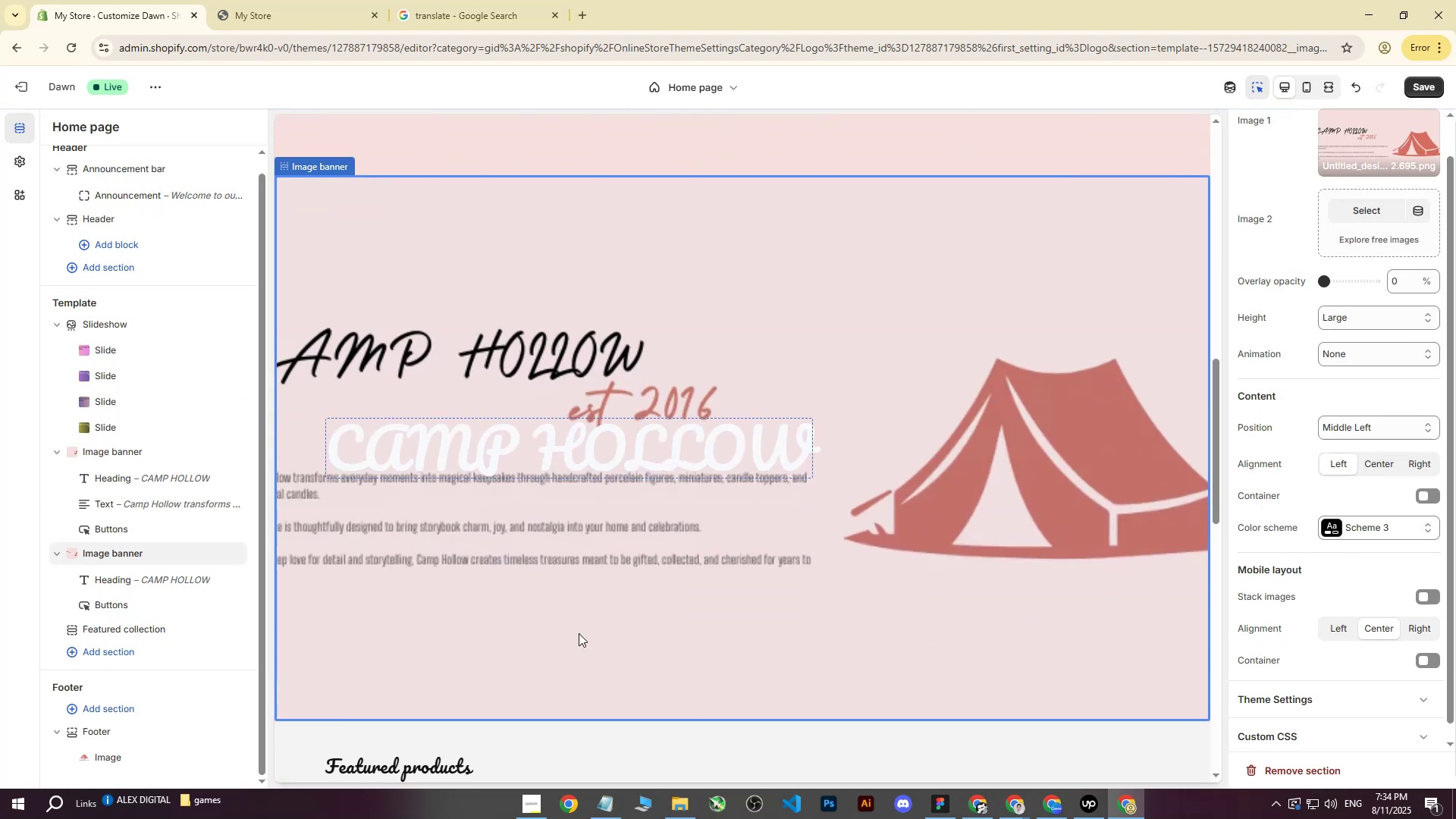 
scroll: coordinate [625, 588], scroll_direction: up, amount: 1.0
 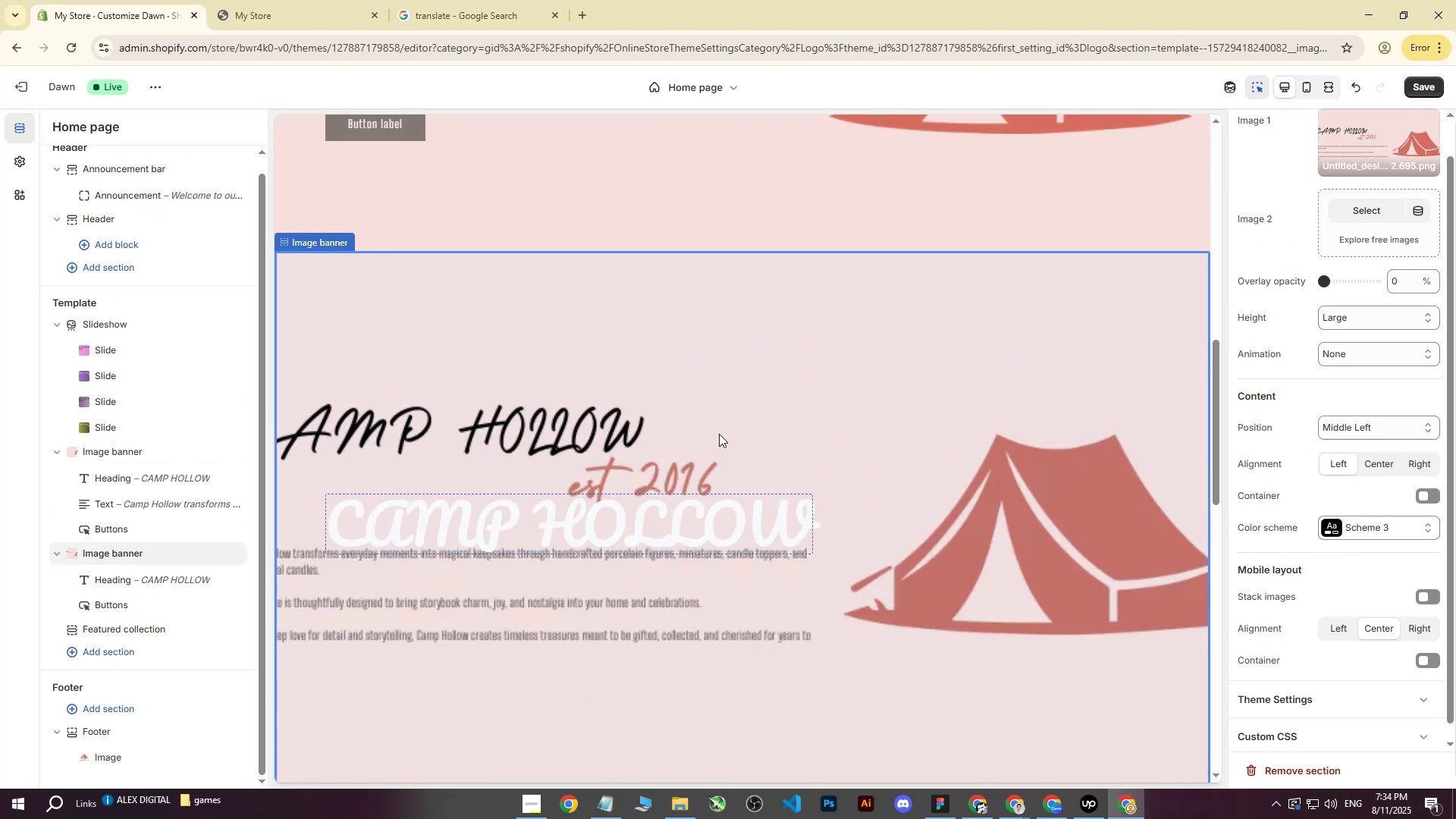 
left_click([719, 434])
 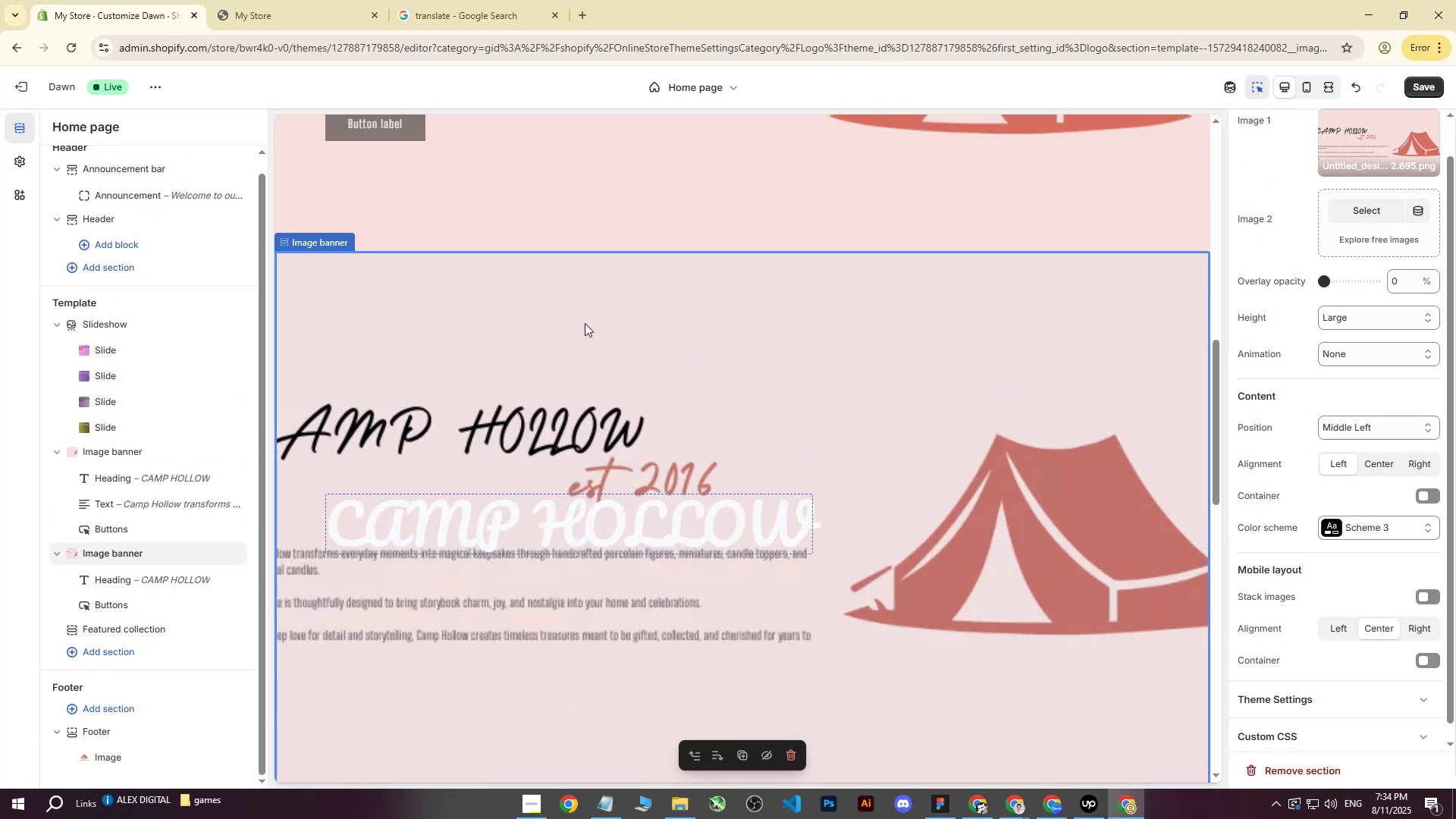 
scroll: coordinate [880, 463], scroll_direction: down, amount: 2.0
 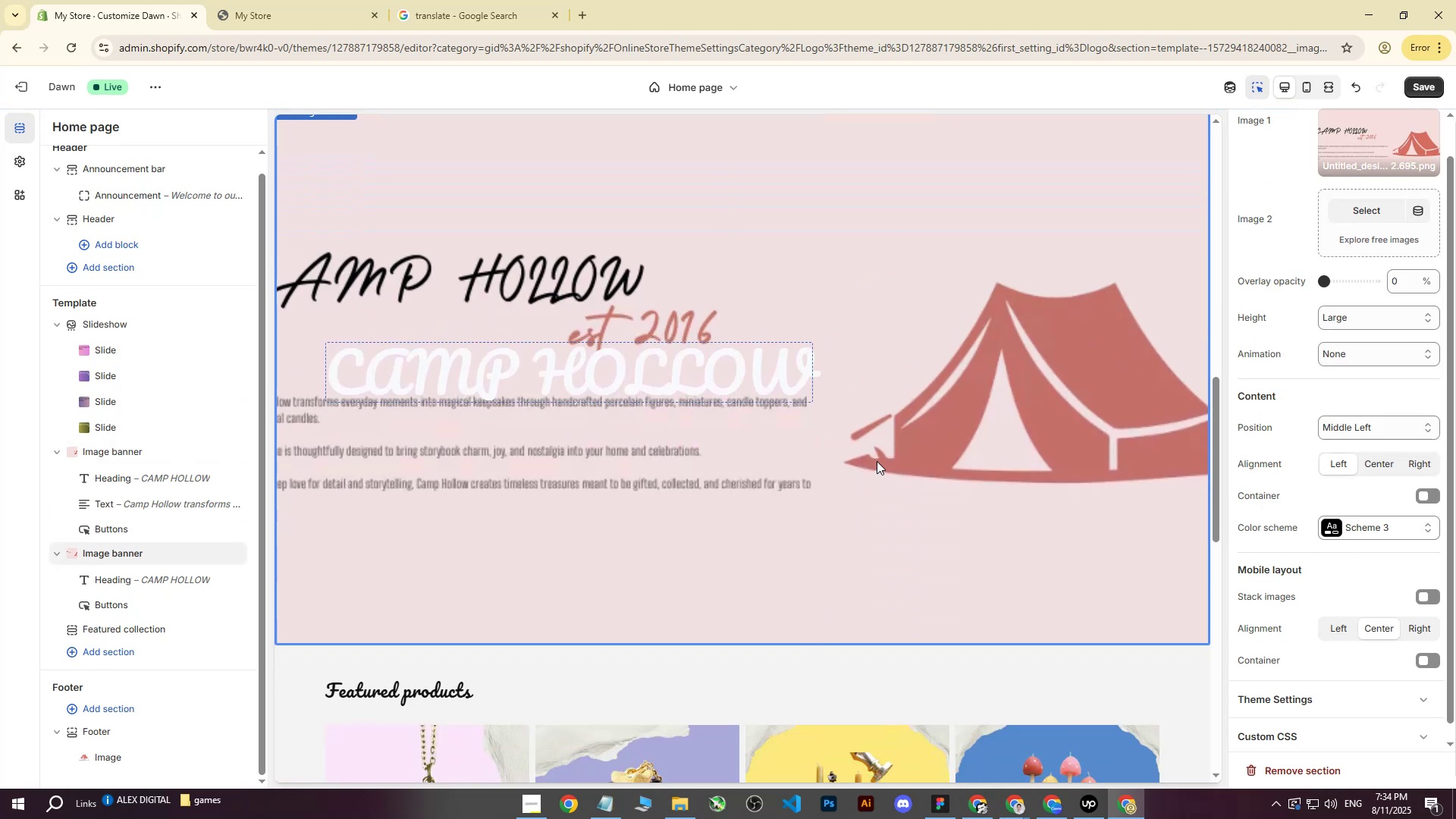 
left_click([877, 461])
 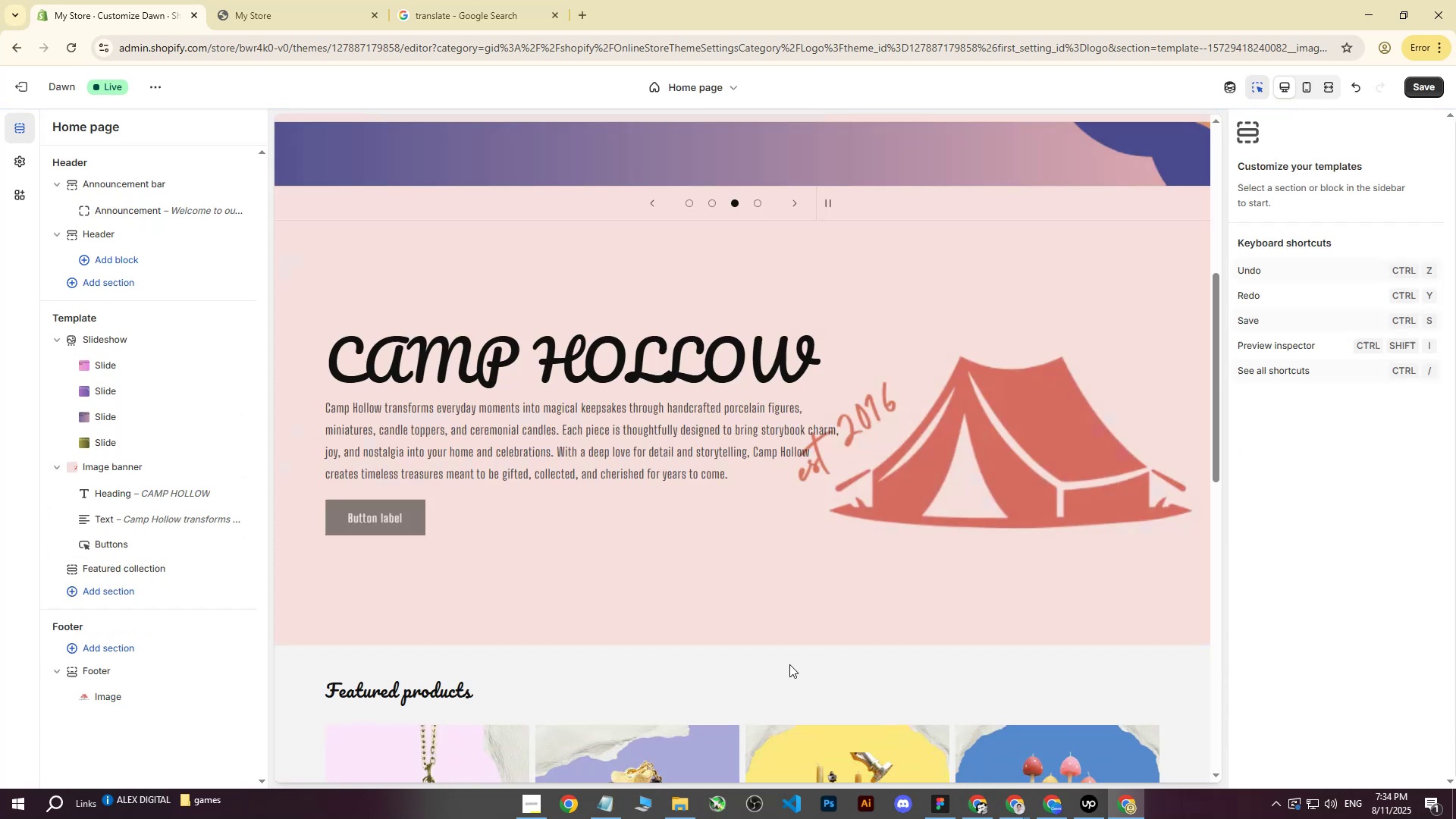 
scroll: coordinate [835, 472], scroll_direction: up, amount: 2.0
 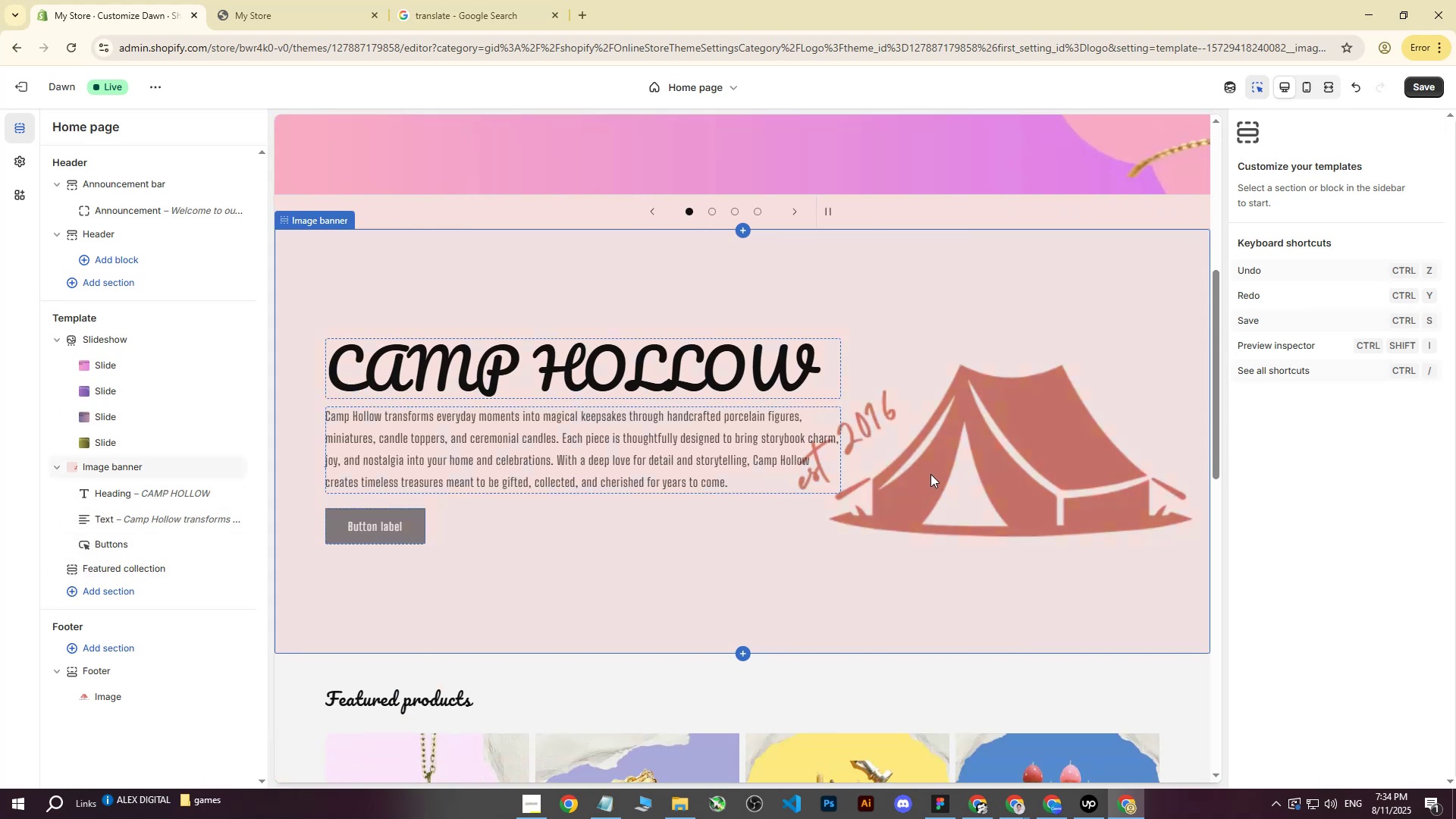 
wait(9.74)
 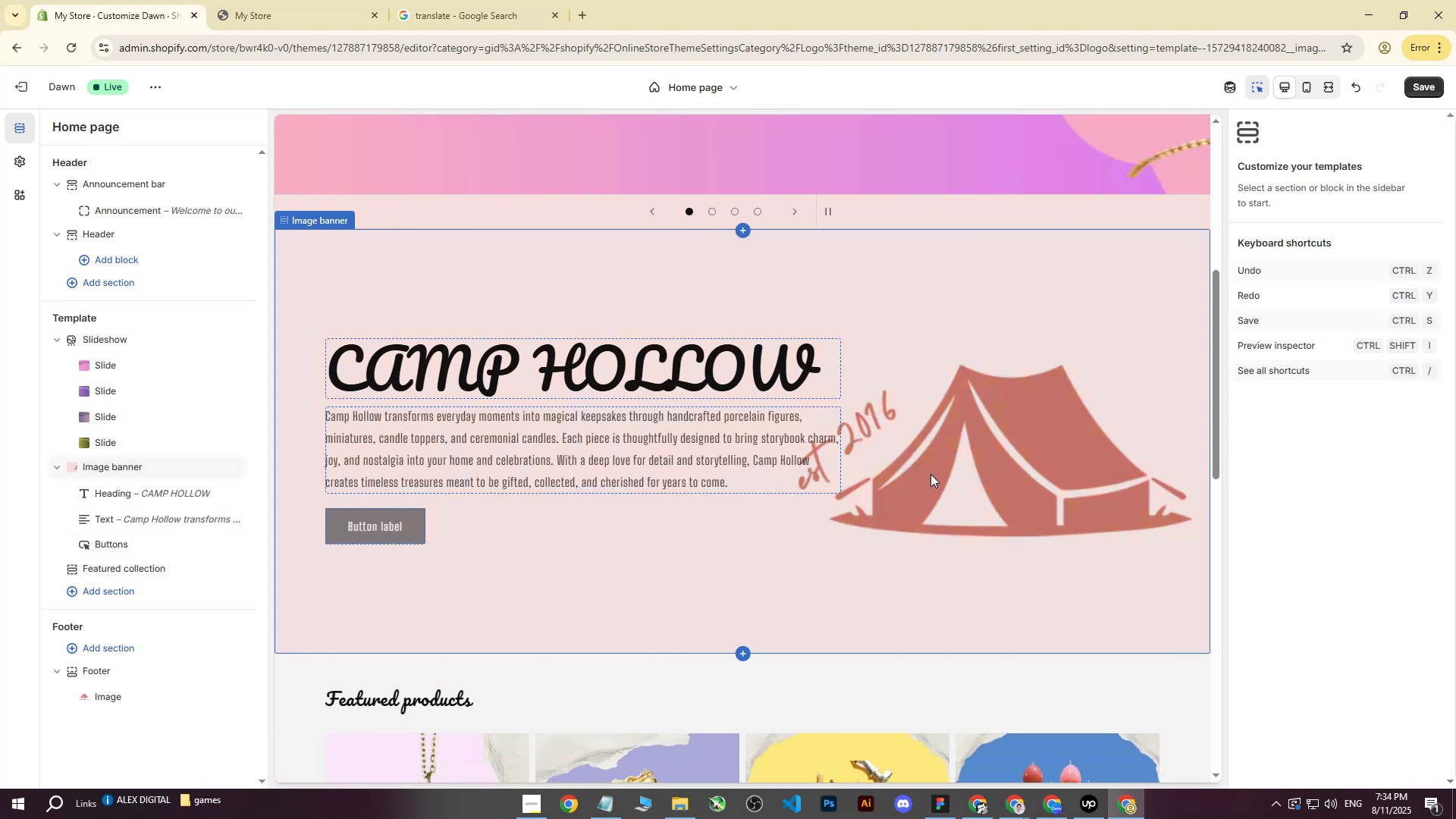 
left_click([1051, 809])
 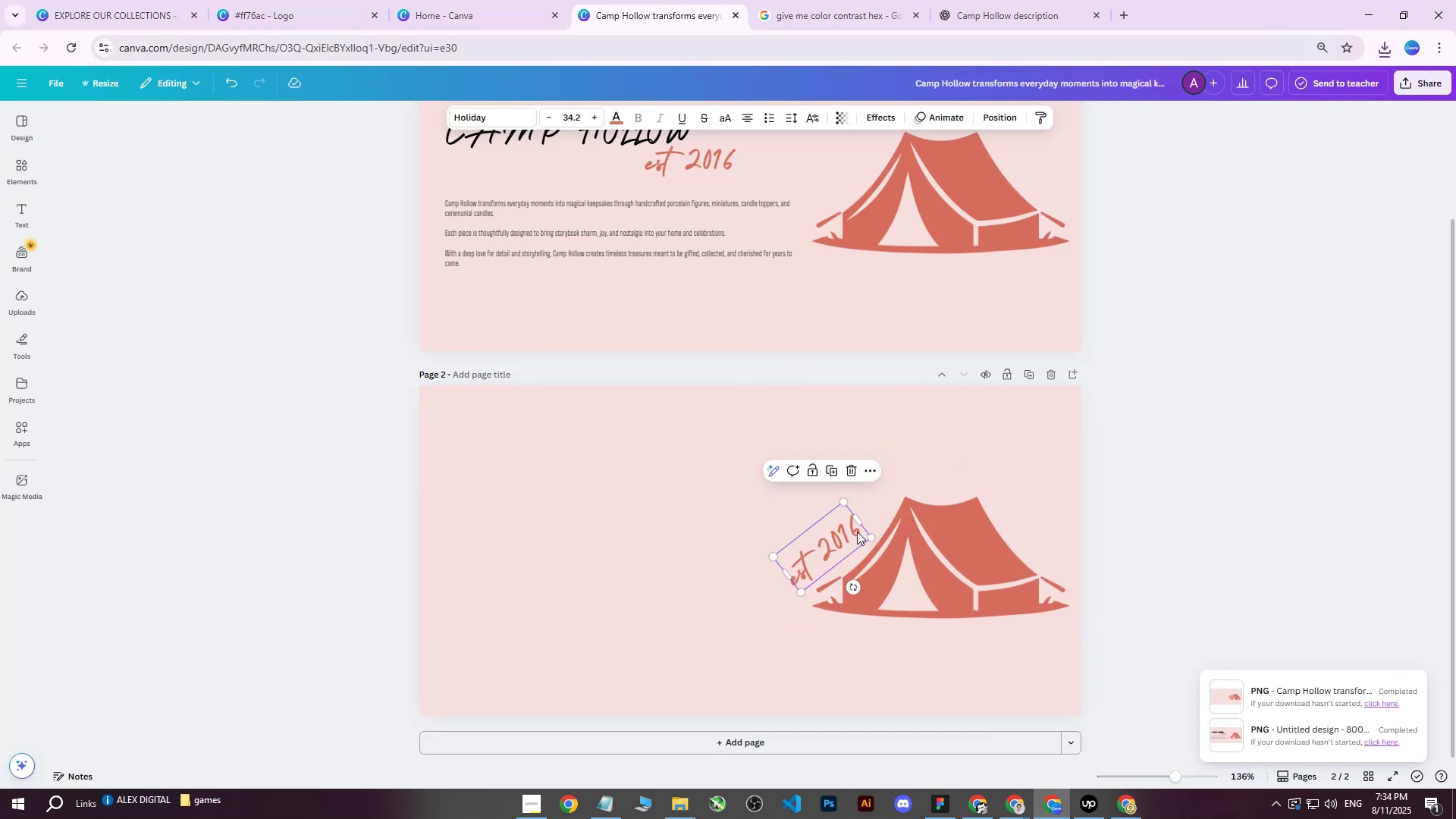 
left_click_drag(start_coordinate=[837, 535], to_coordinate=[886, 480])
 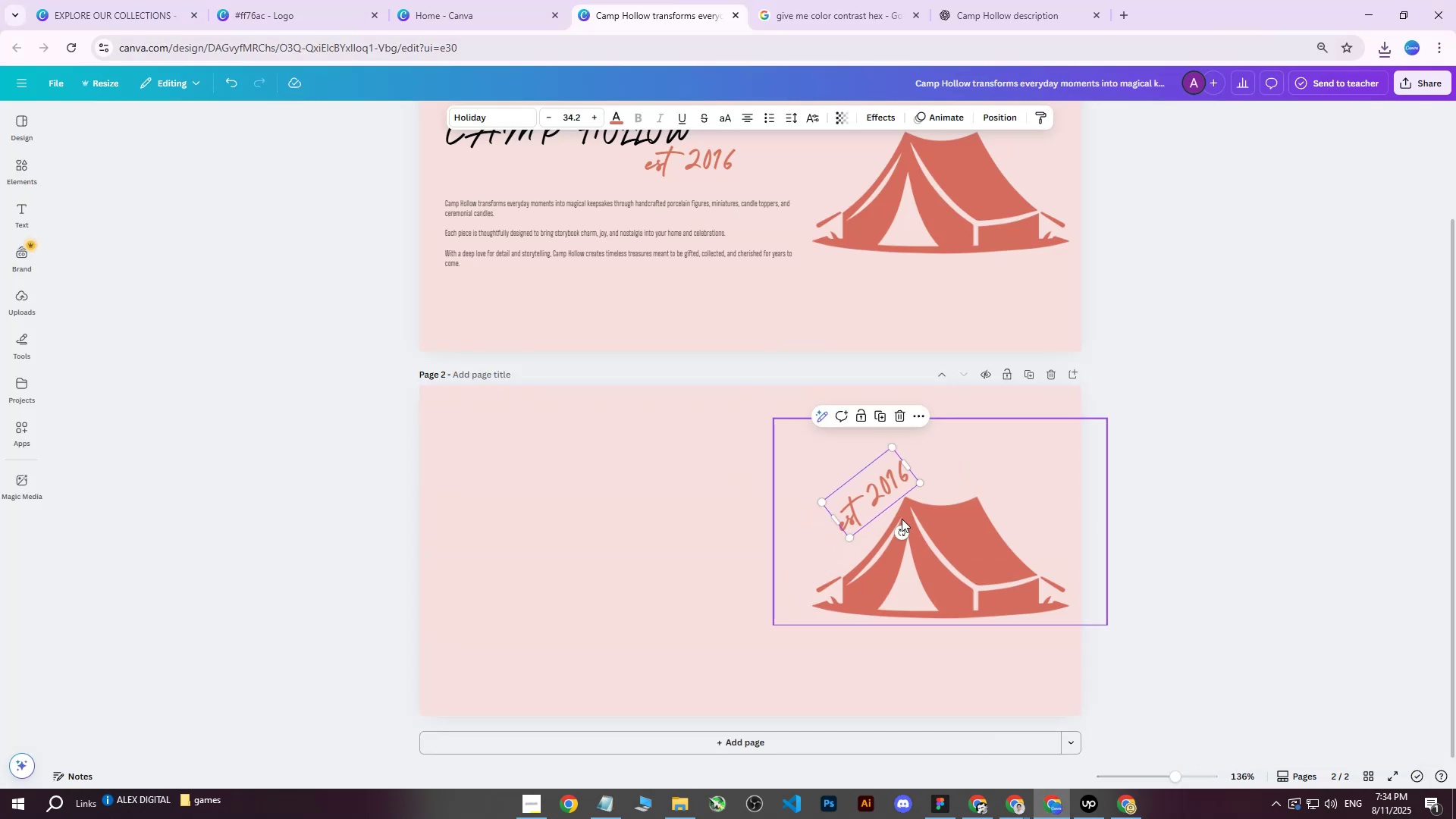 
left_click_drag(start_coordinate=[903, 532], to_coordinate=[909, 528])
 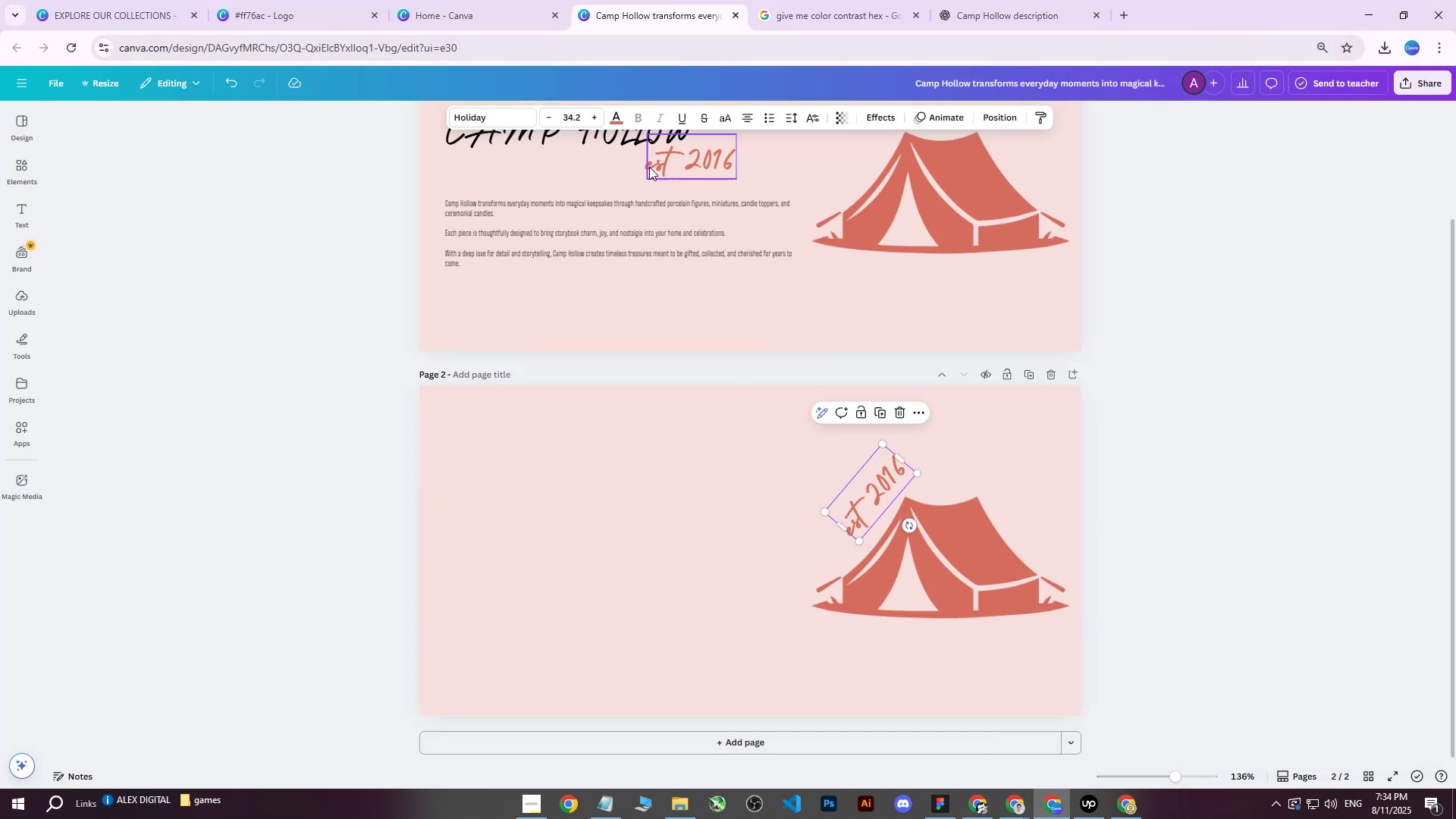 
left_click([595, 118])
 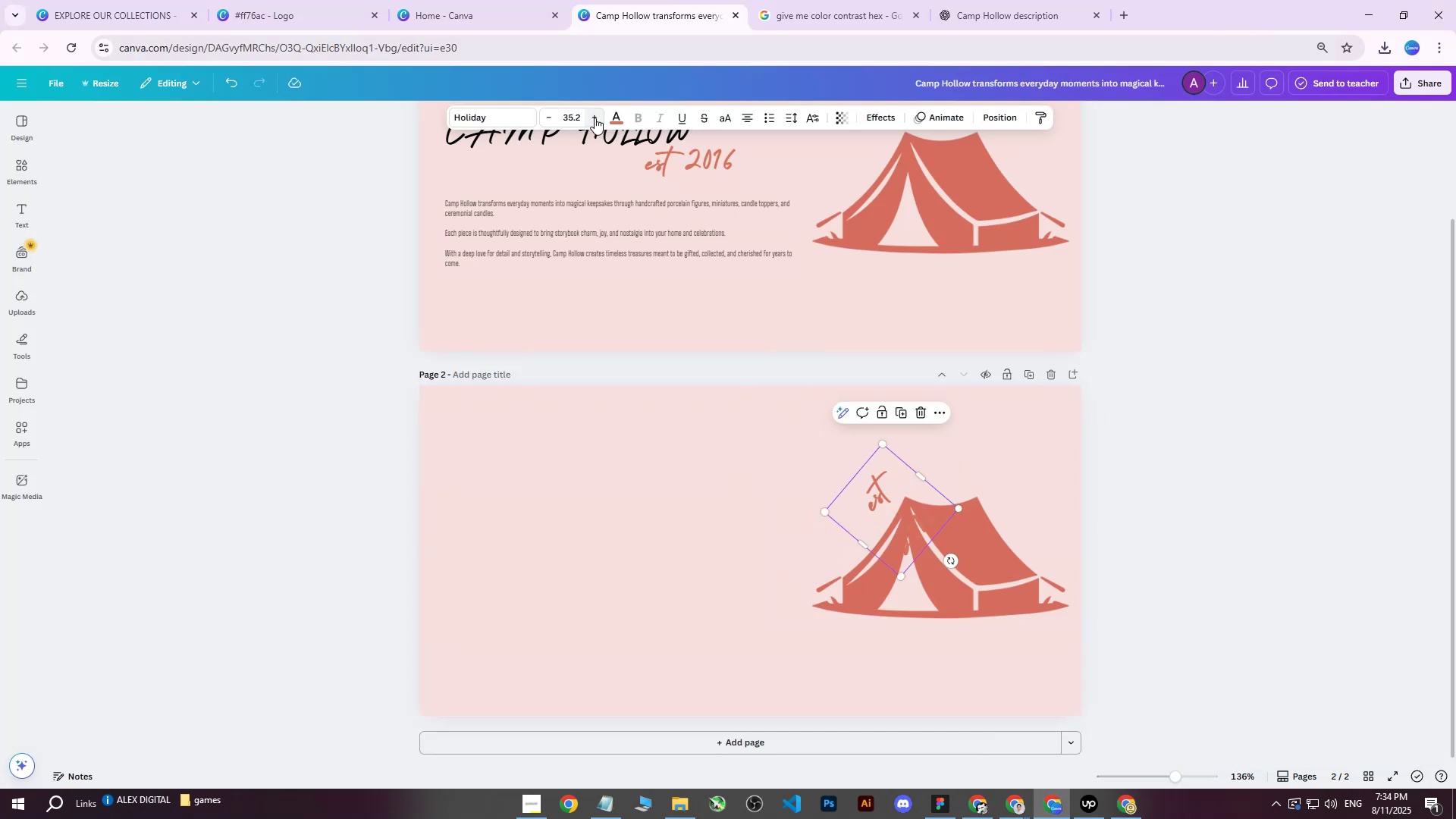 
left_click([595, 118])
 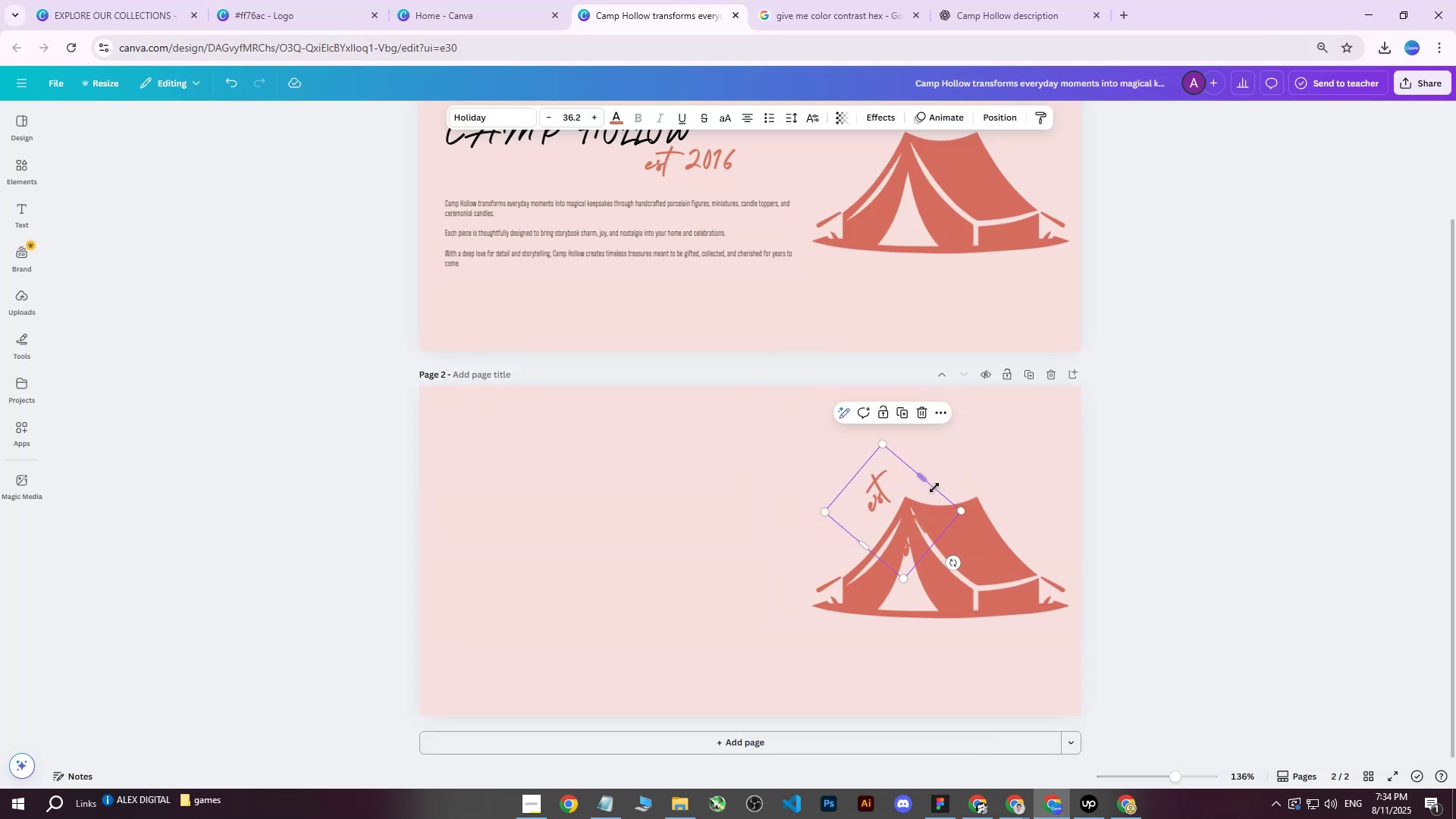 
left_click_drag(start_coordinate=[930, 481], to_coordinate=[935, 466])
 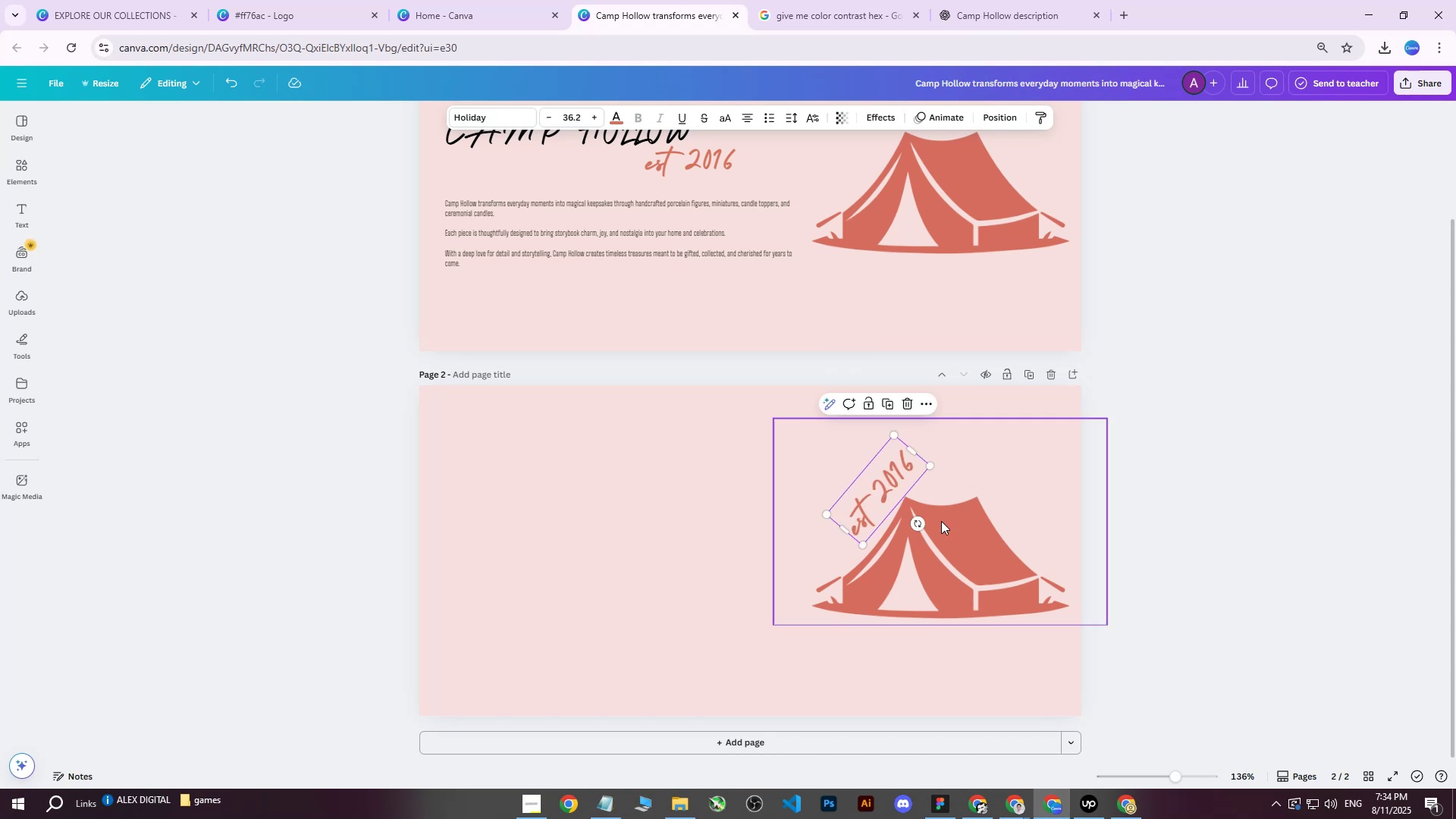 
left_click([1159, 500])
 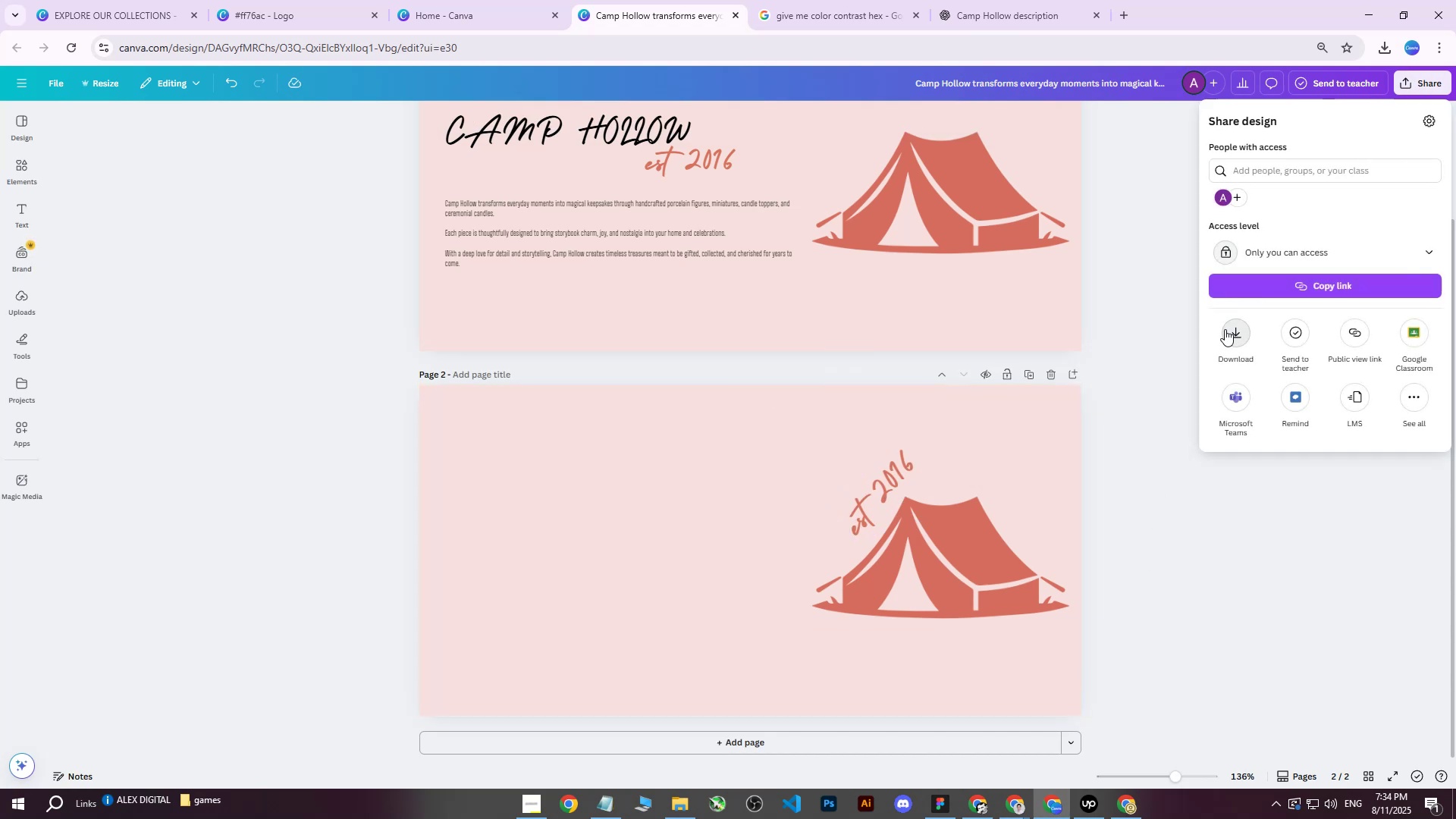 
double_click([1239, 328])
 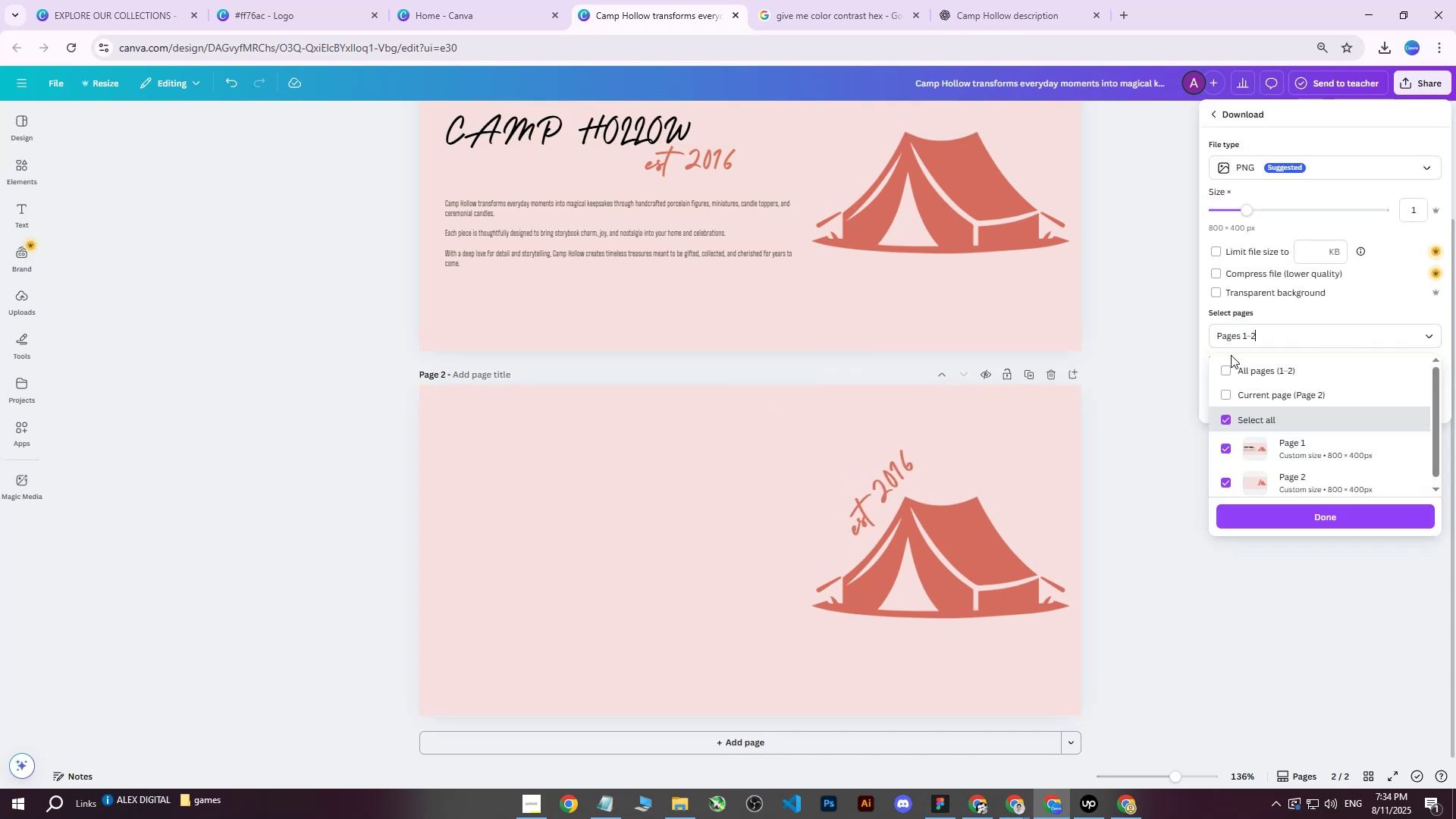 
triple_click([1231, 355])
 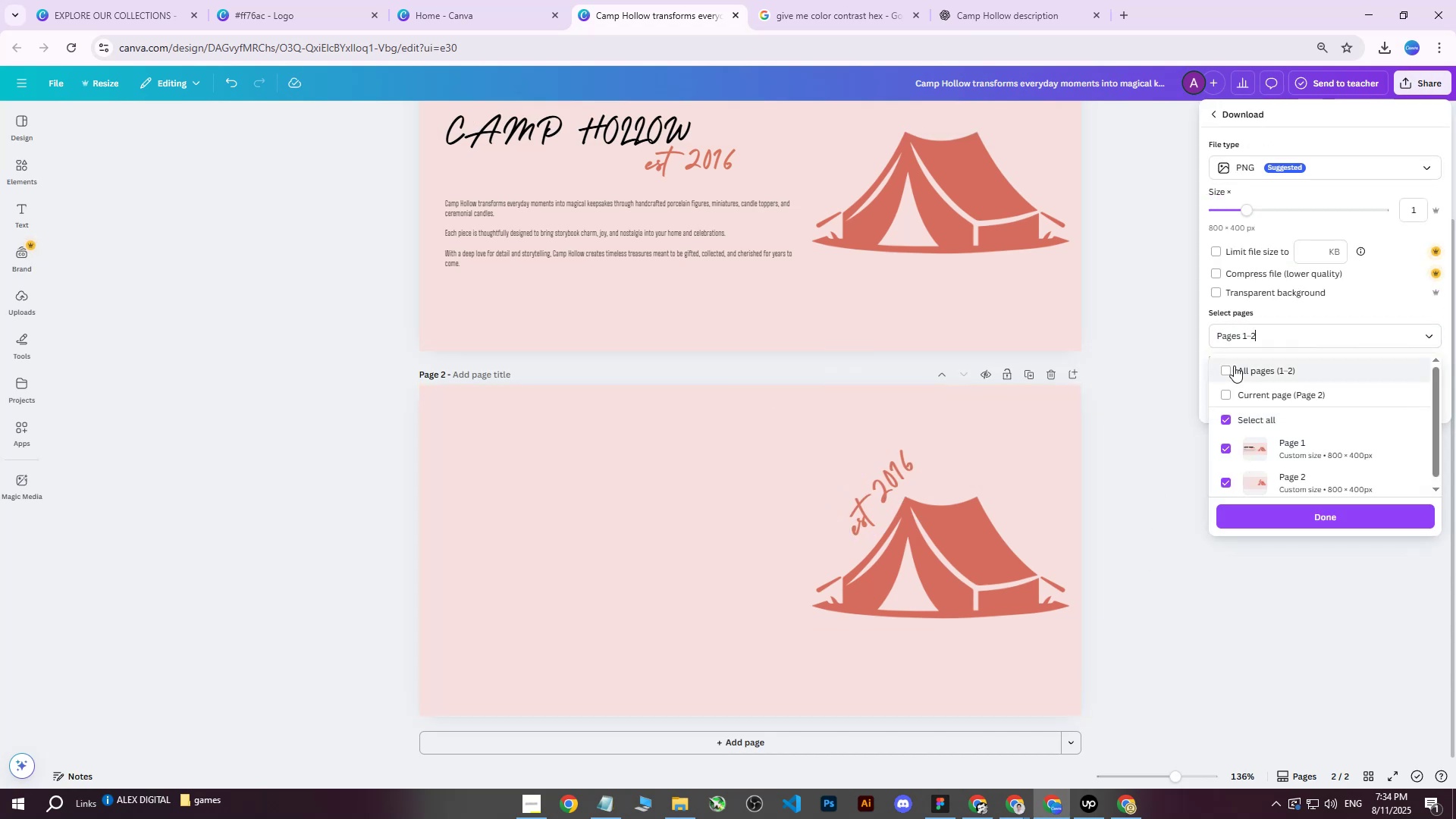 
triple_click([1234, 366])
 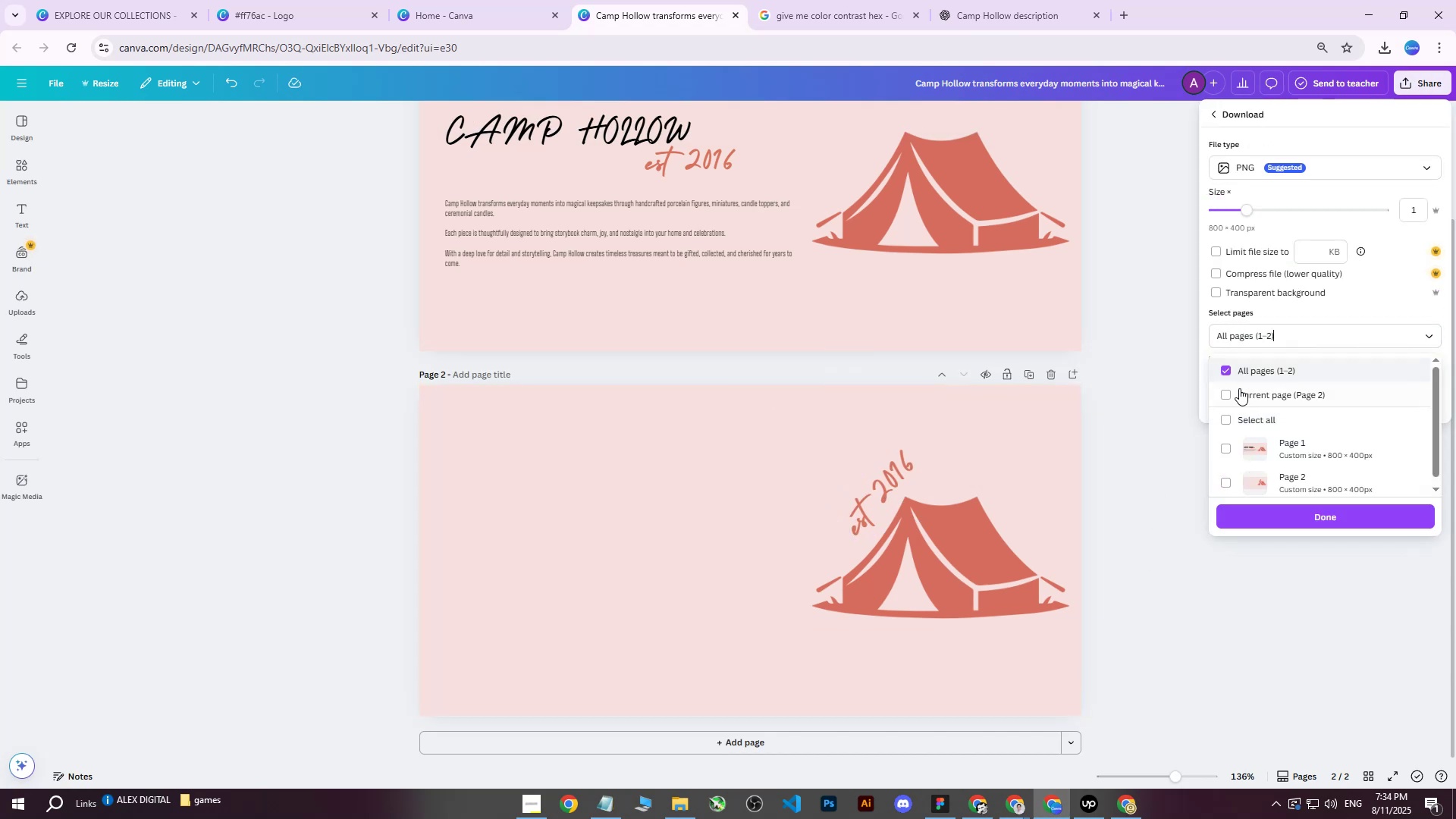 
triple_click([1239, 388])
 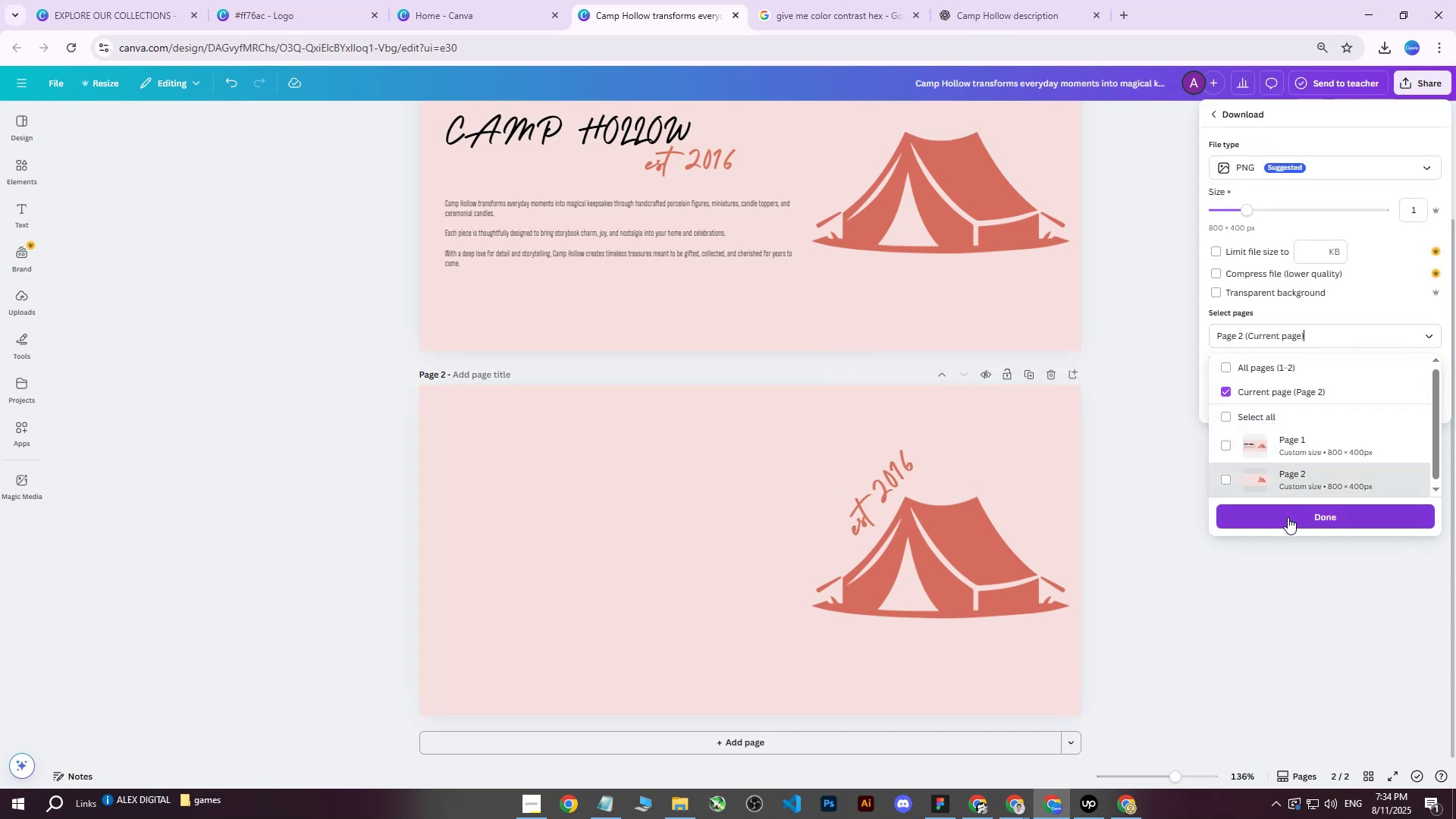 
left_click([1288, 519])
 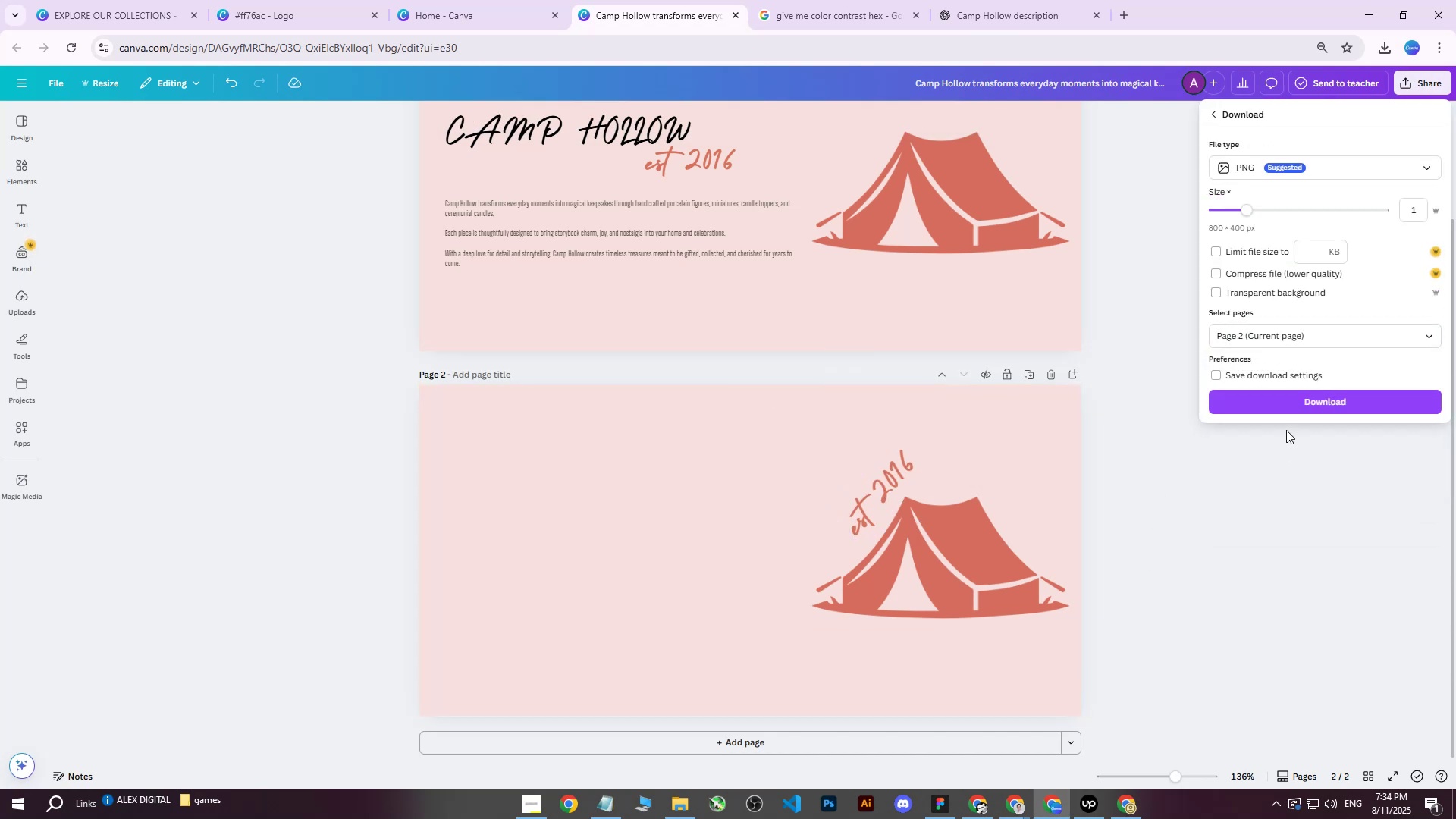 
left_click([1290, 406])
 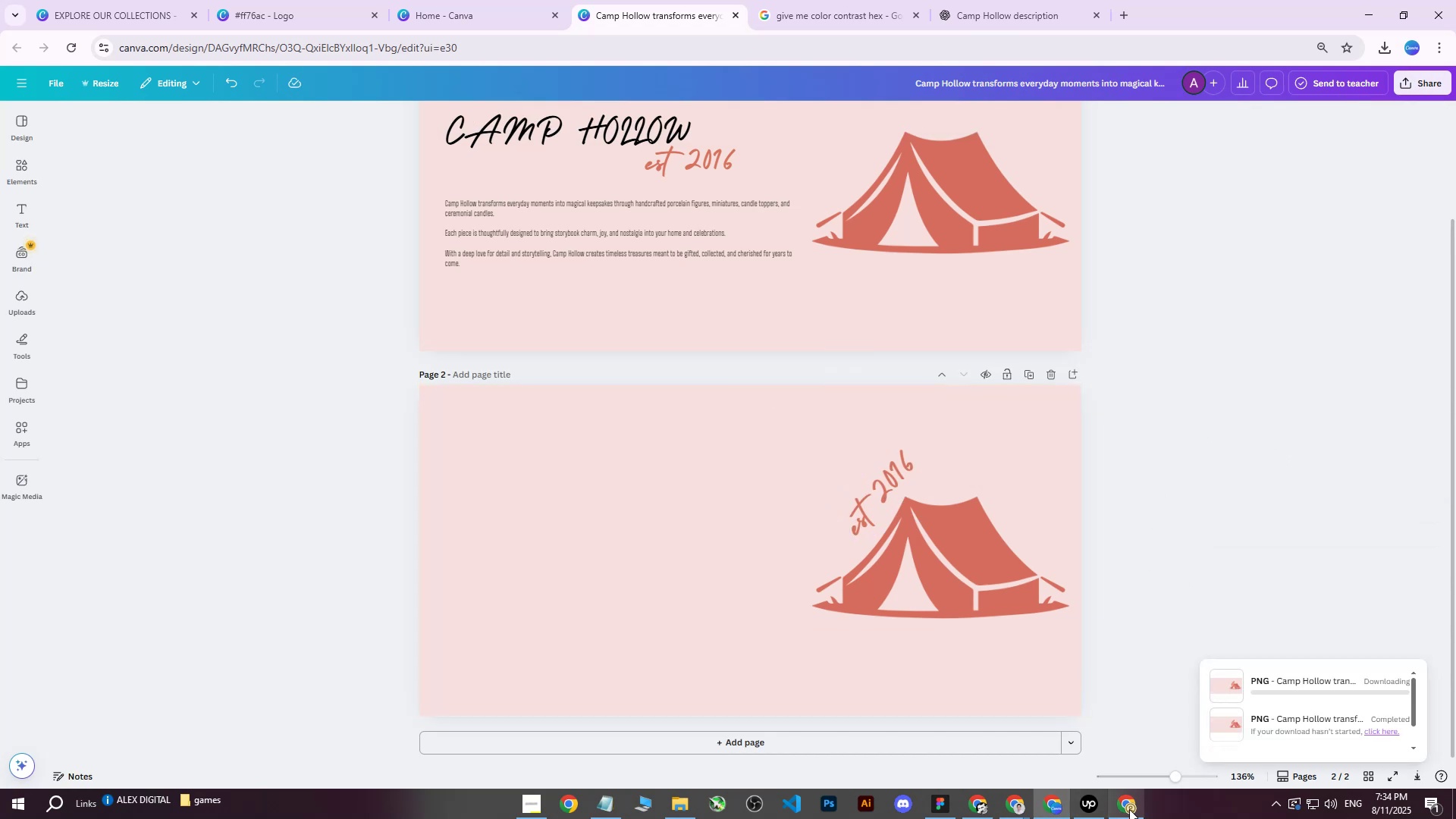 
left_click([1130, 809])
 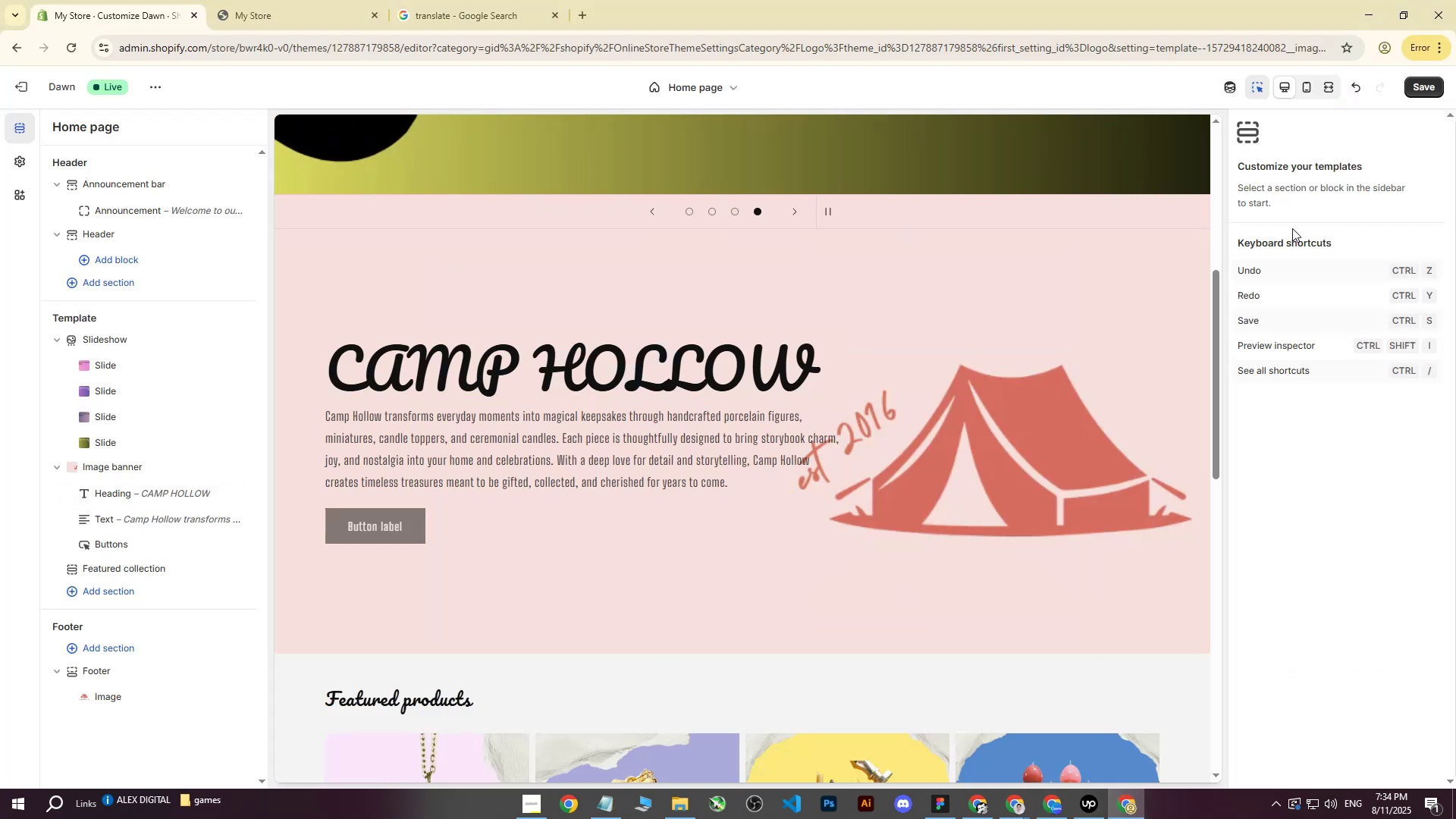 
left_click([956, 390])
 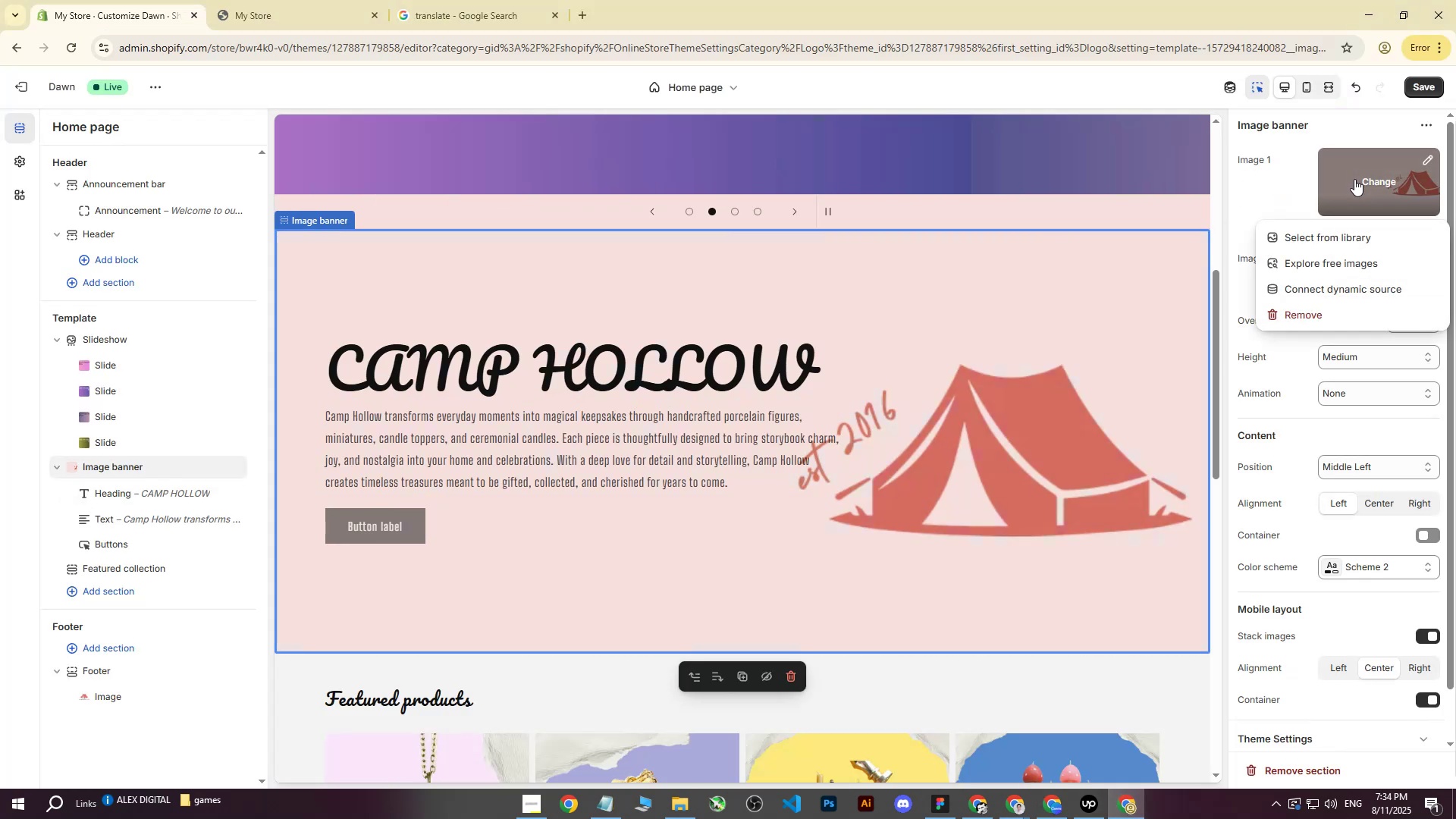 
double_click([1334, 221])
 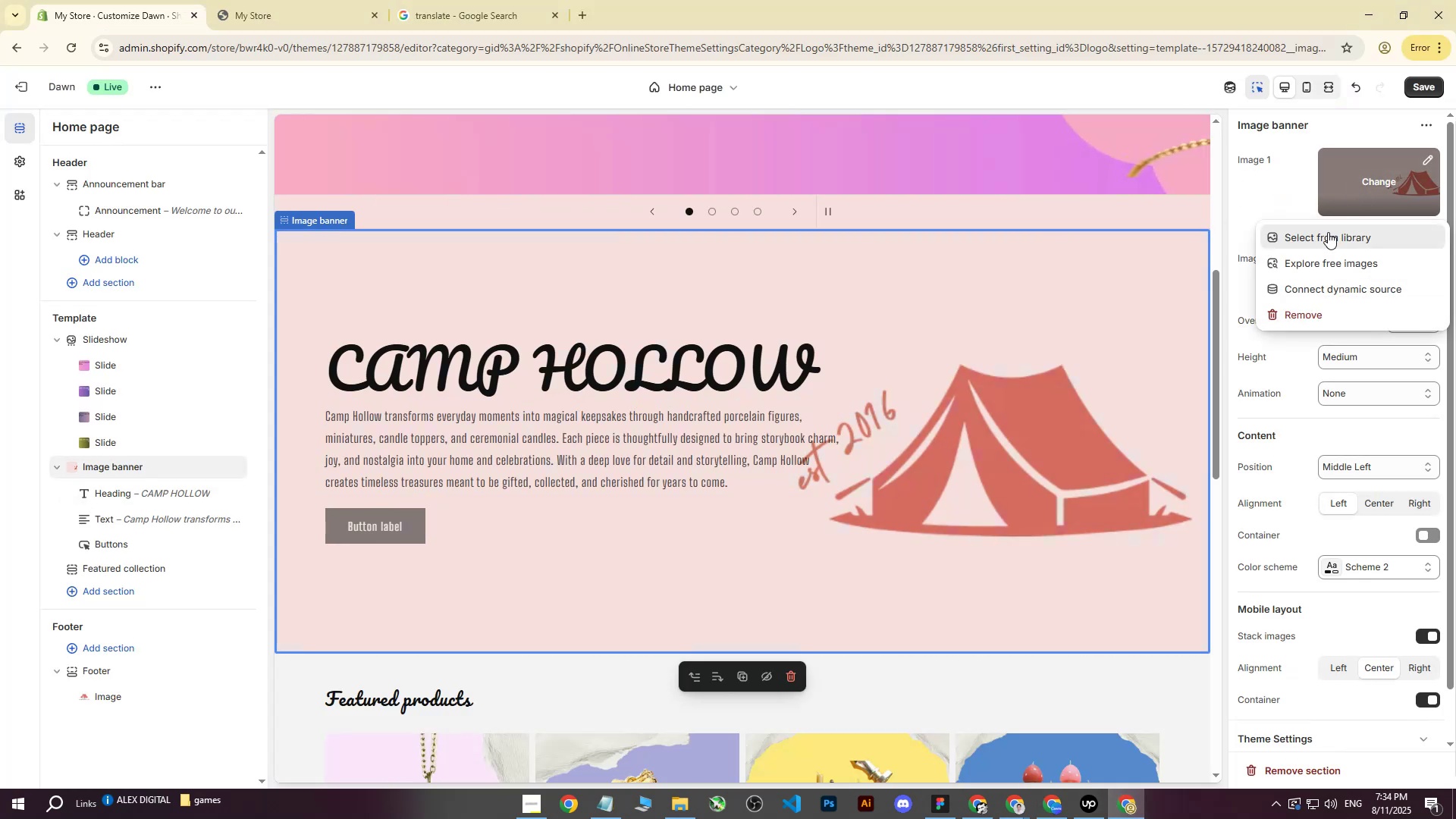 
triple_click([1328, 232])
 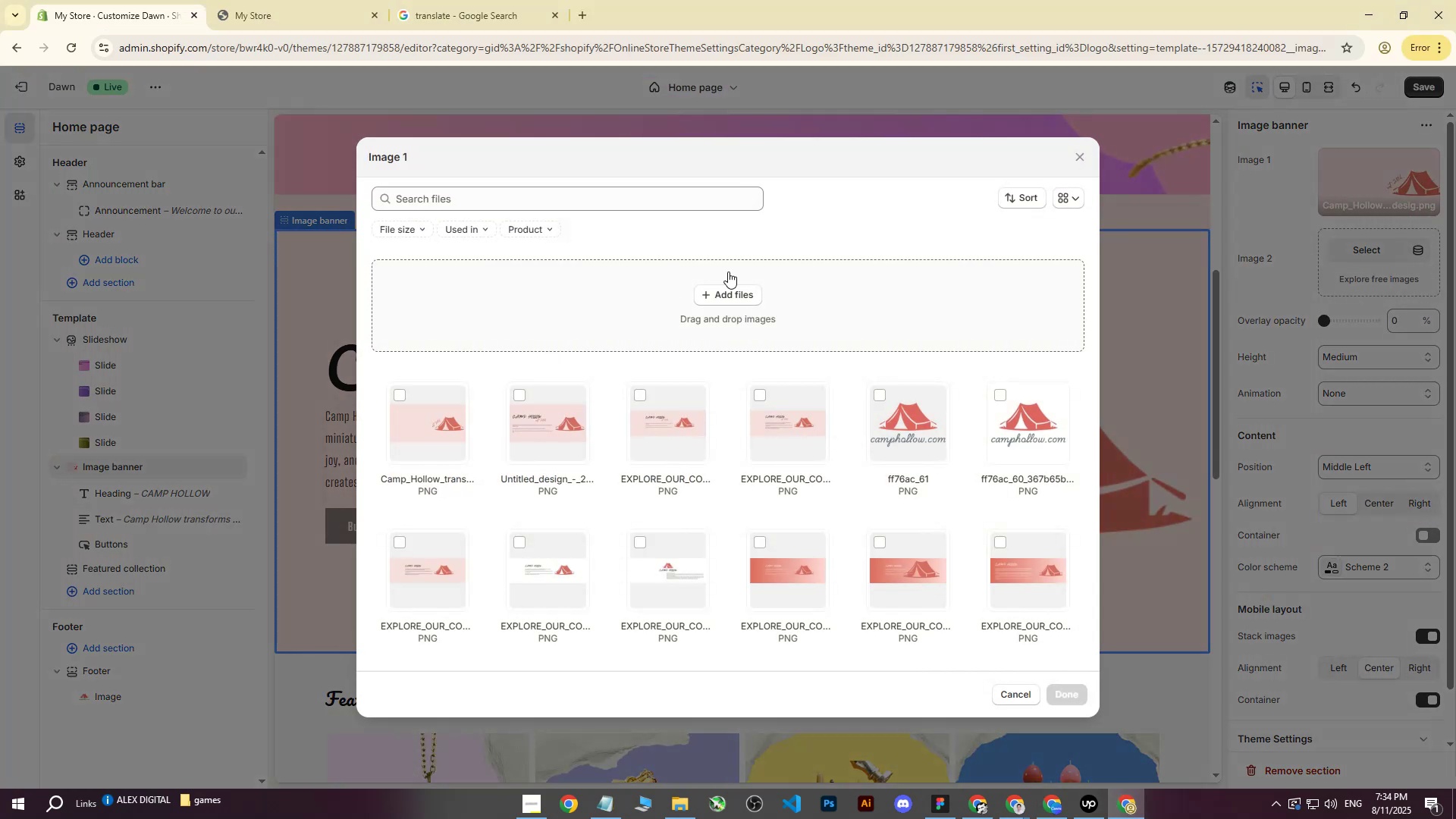 
left_click([725, 288])
 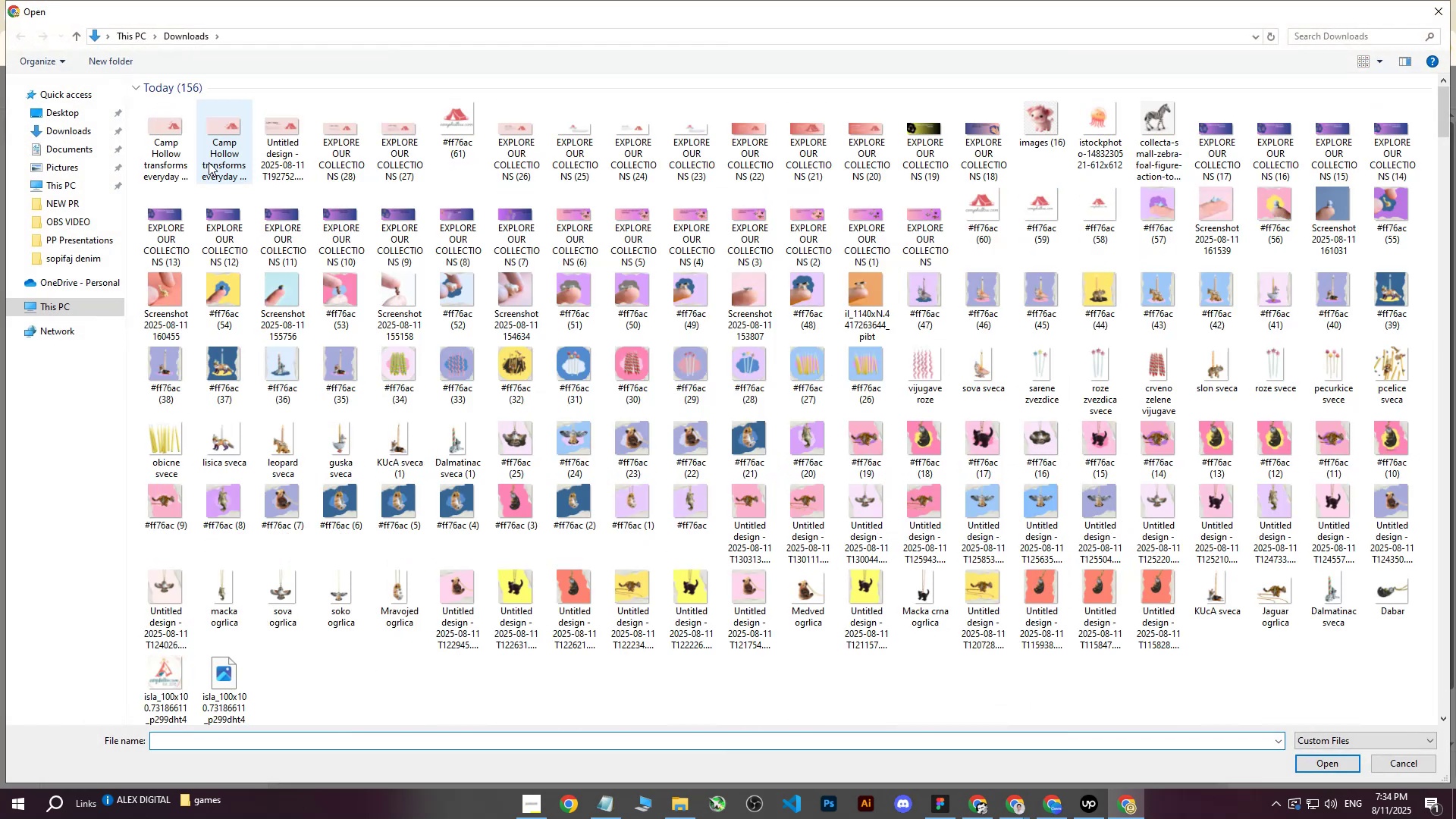 
left_click([175, 130])
 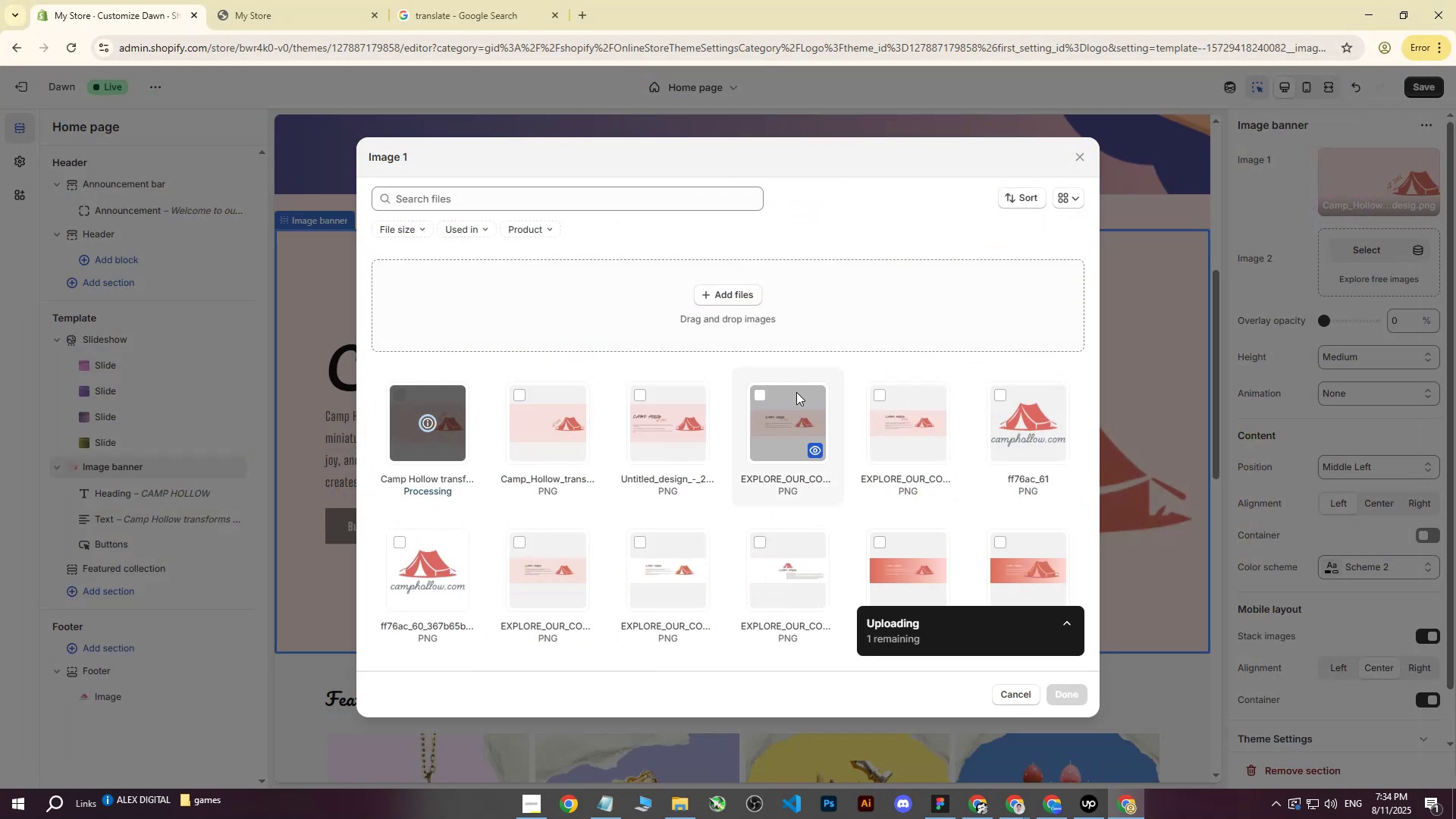 
wait(8.54)
 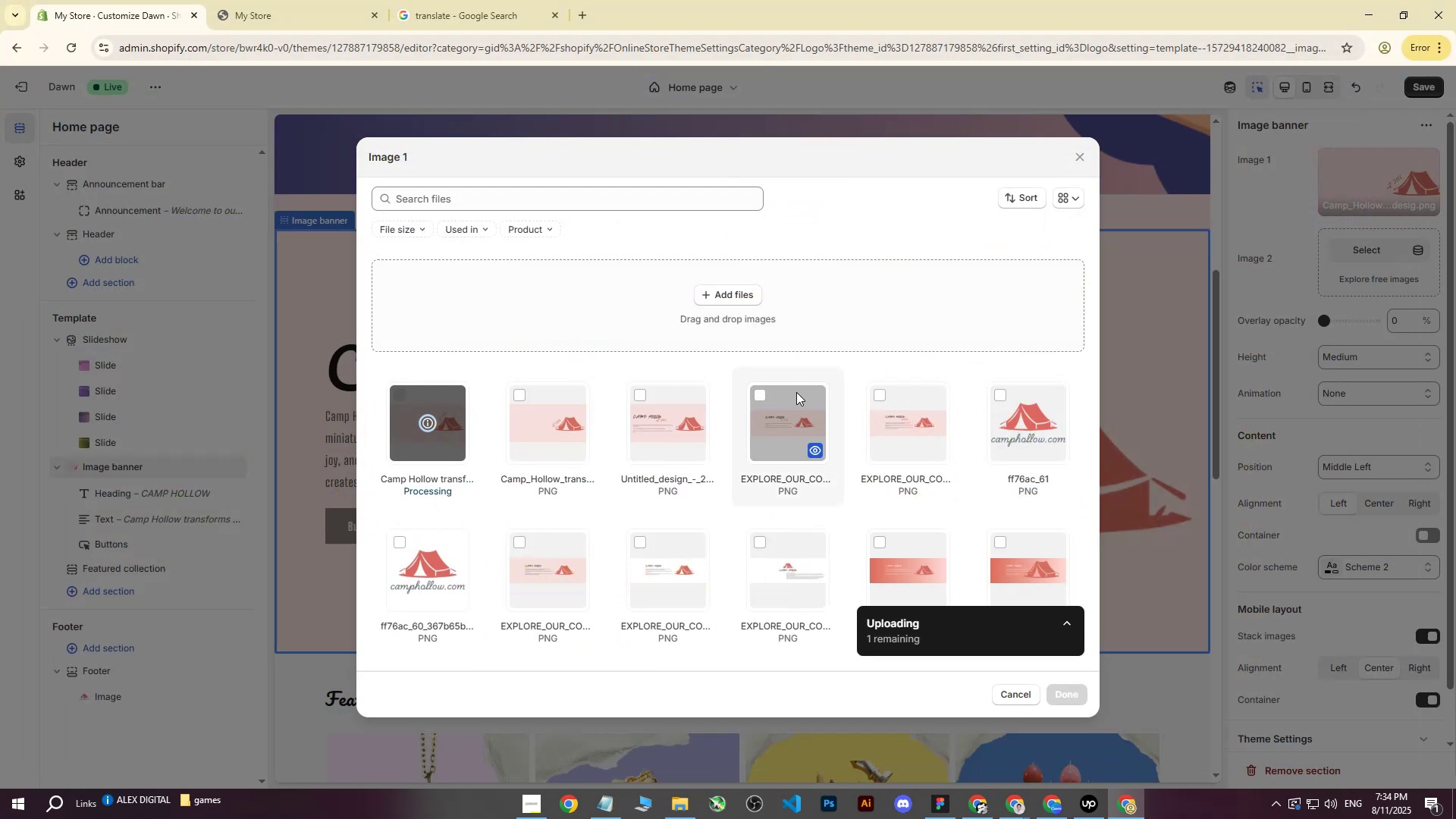 
scroll: coordinate [631, 362], scroll_direction: up, amount: 11.0
 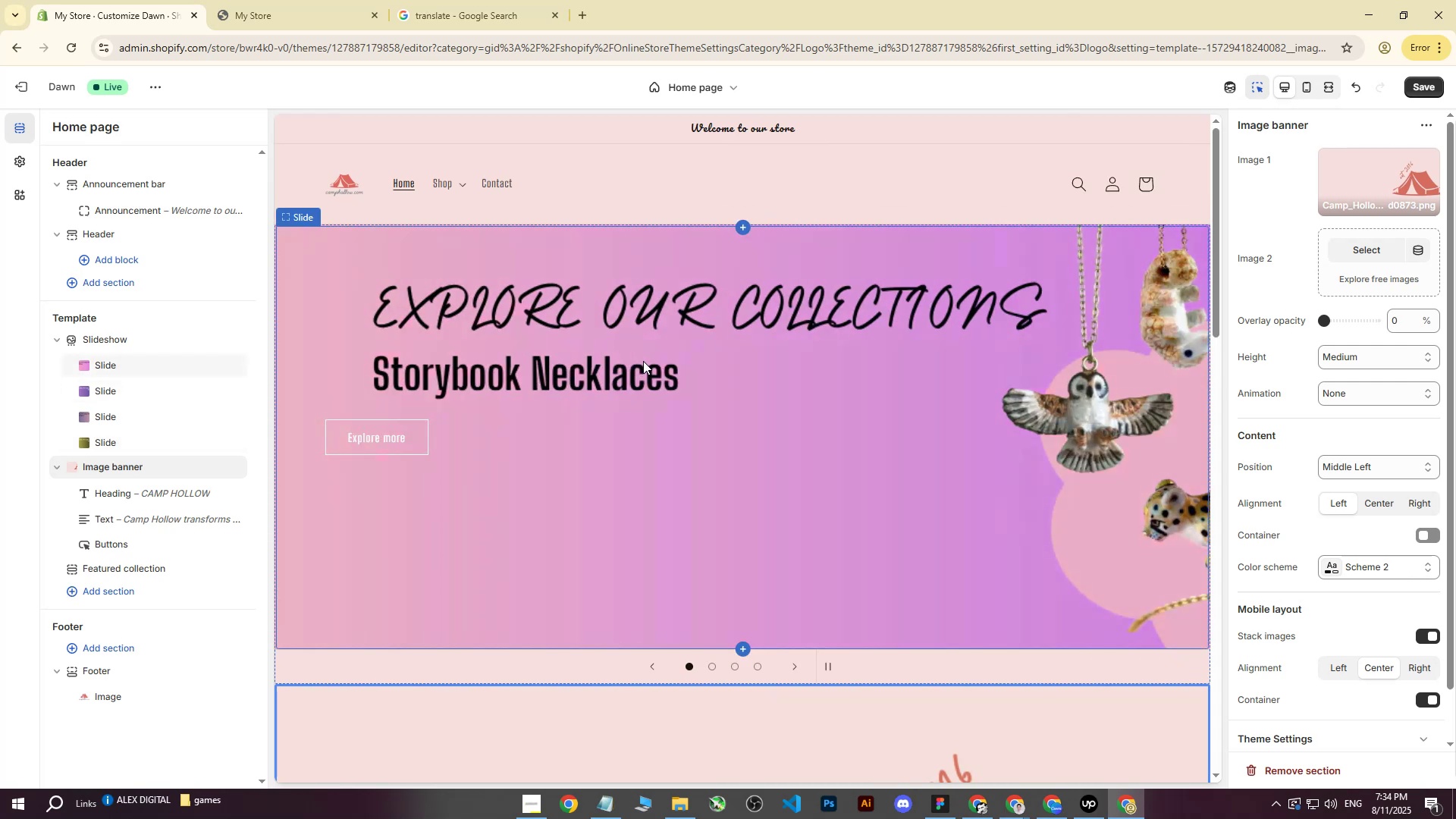 
scroll: coordinate [646, 362], scroll_direction: down, amount: 19.0
 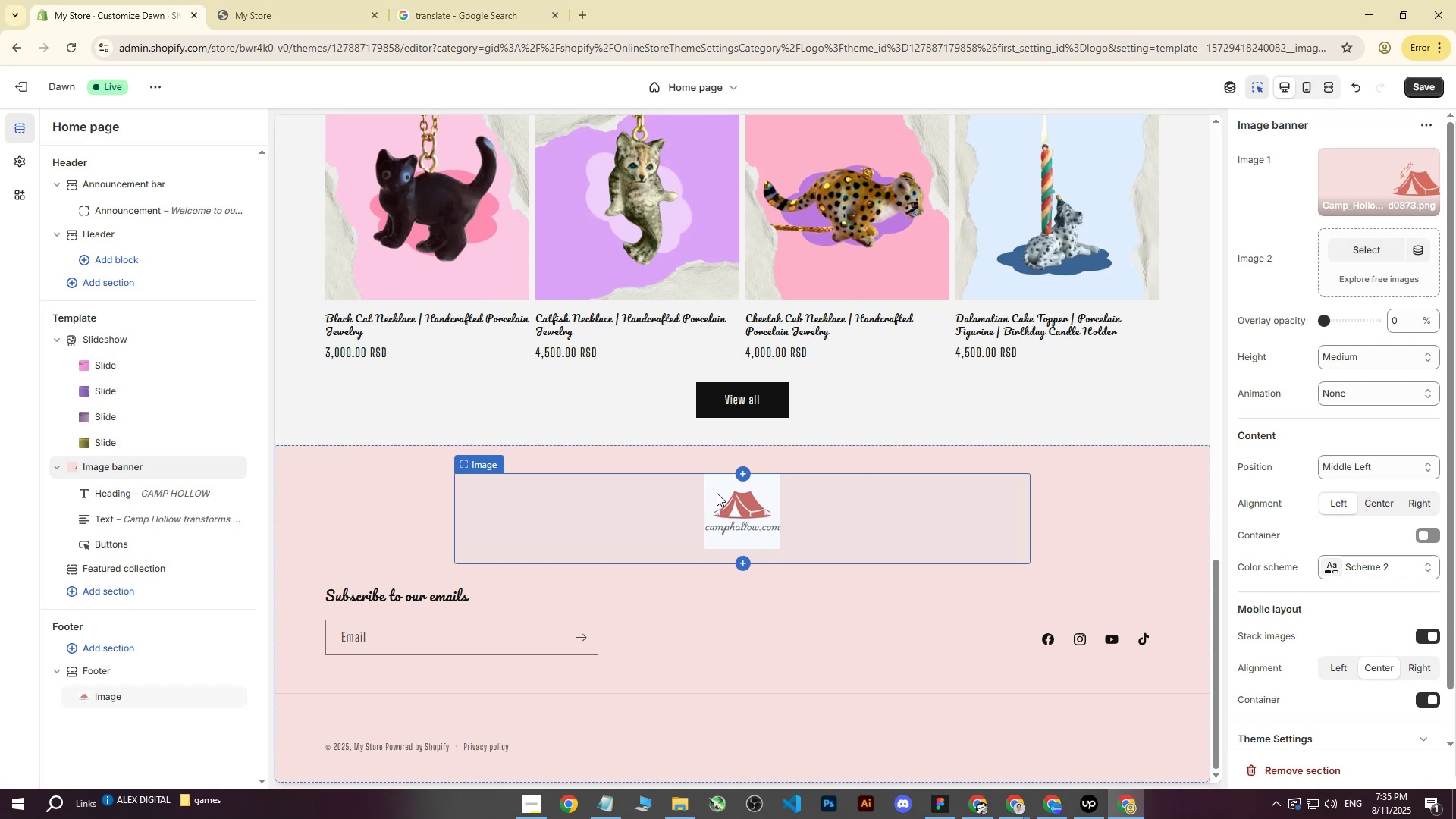 
wait(31.72)
 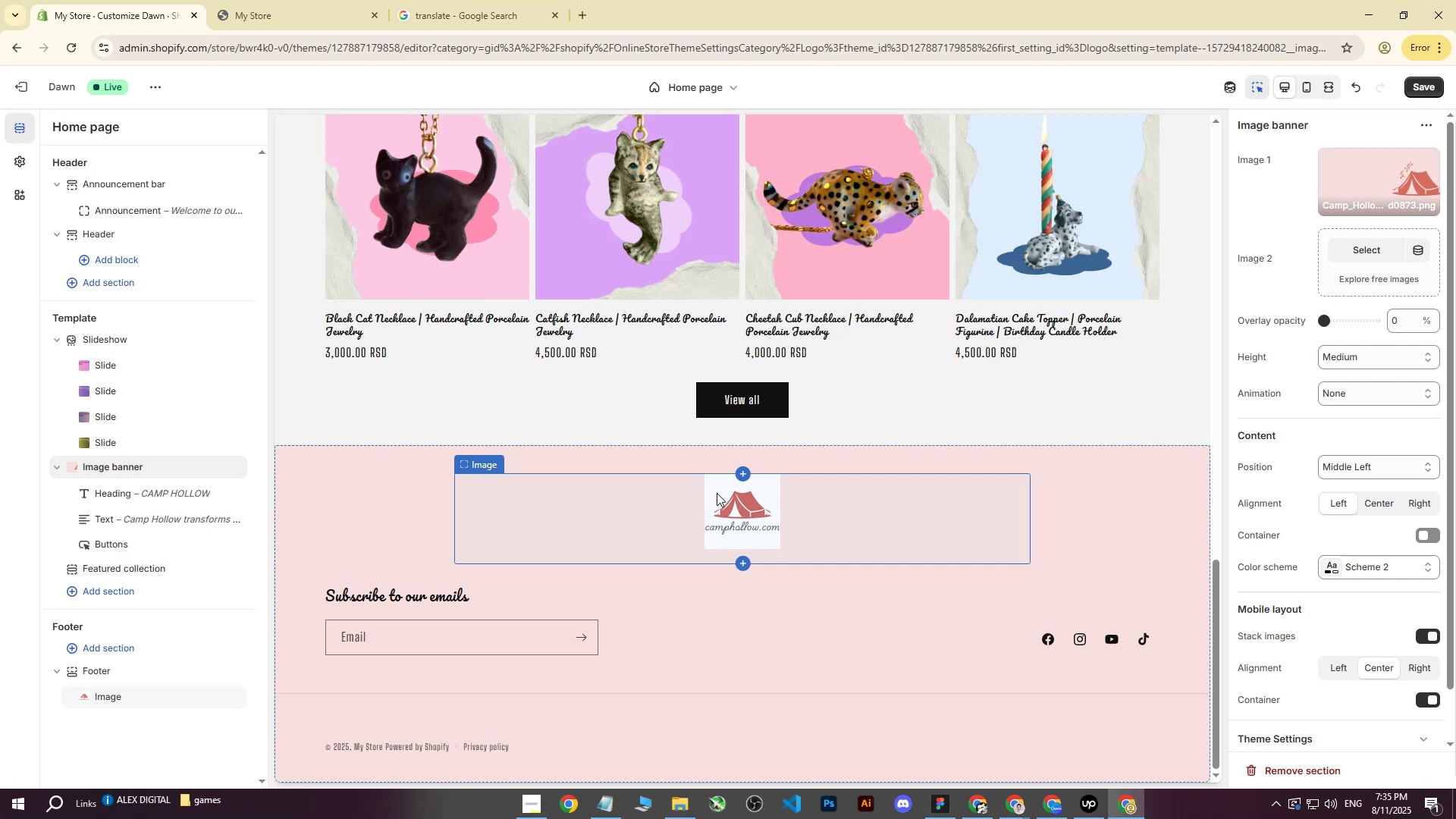 
scroll: coordinate [758, 391], scroll_direction: down, amount: 3.0
 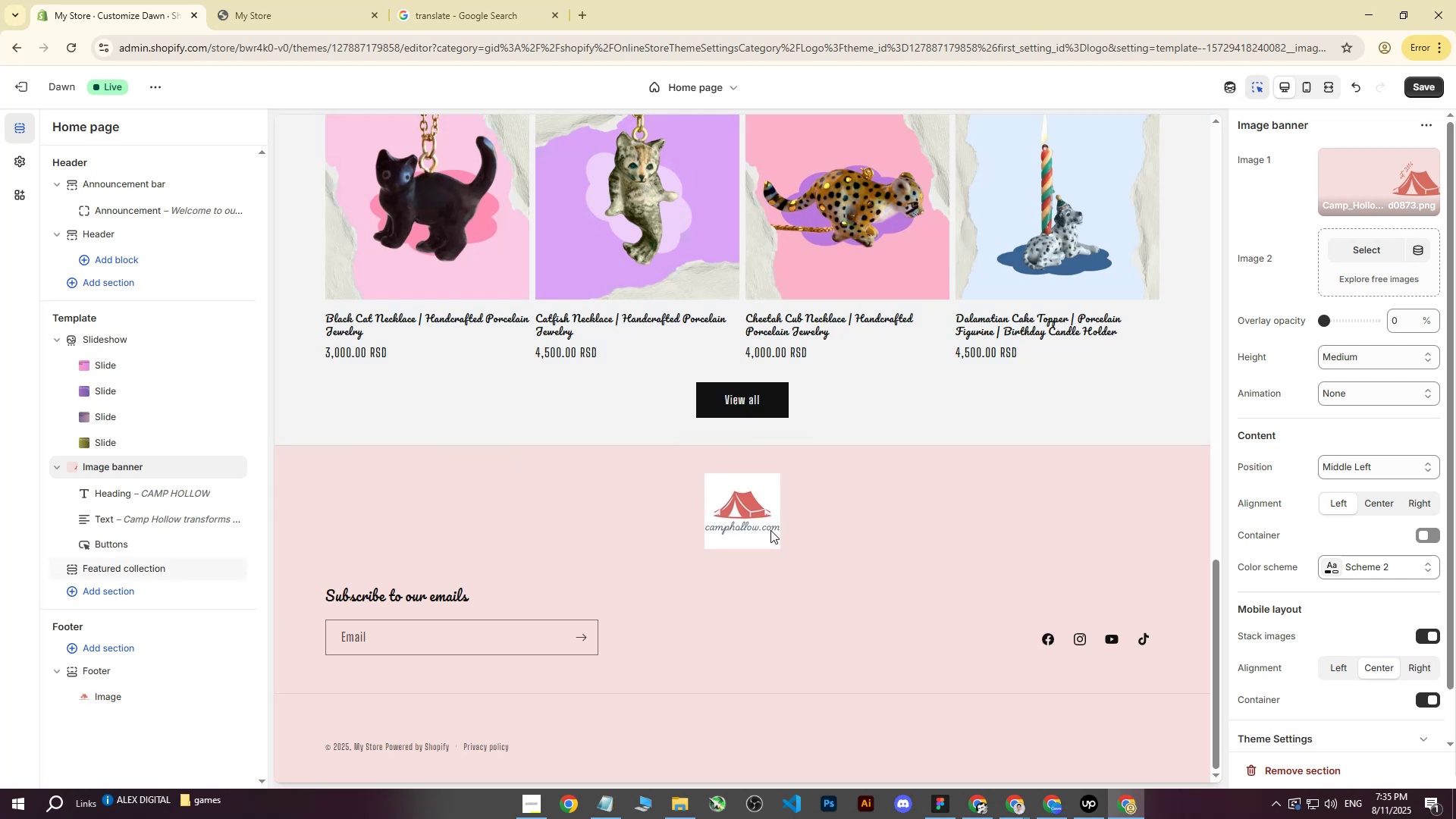 
left_click([753, 513])
 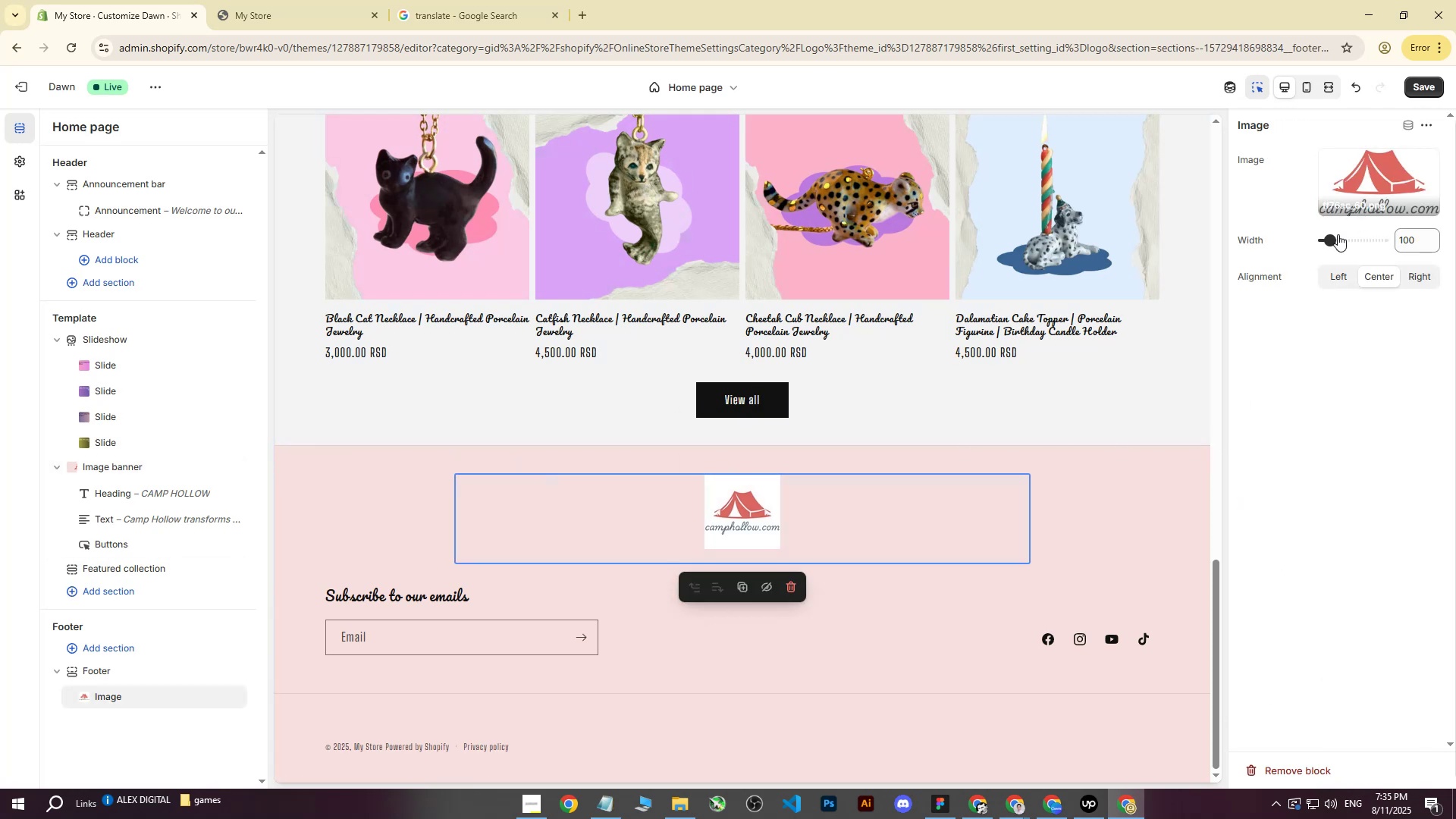 
left_click([1374, 190])
 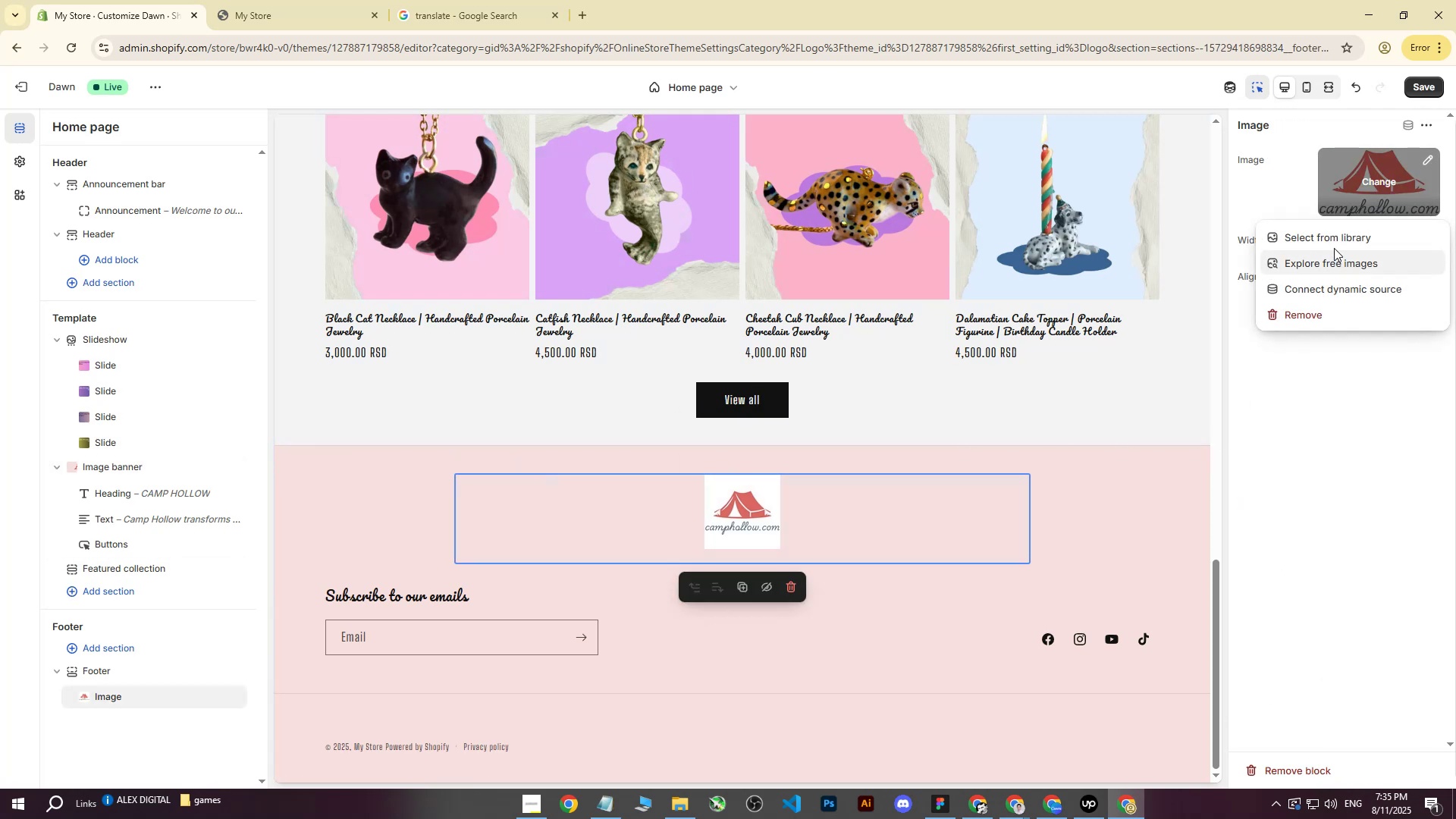 
left_click([1334, 240])
 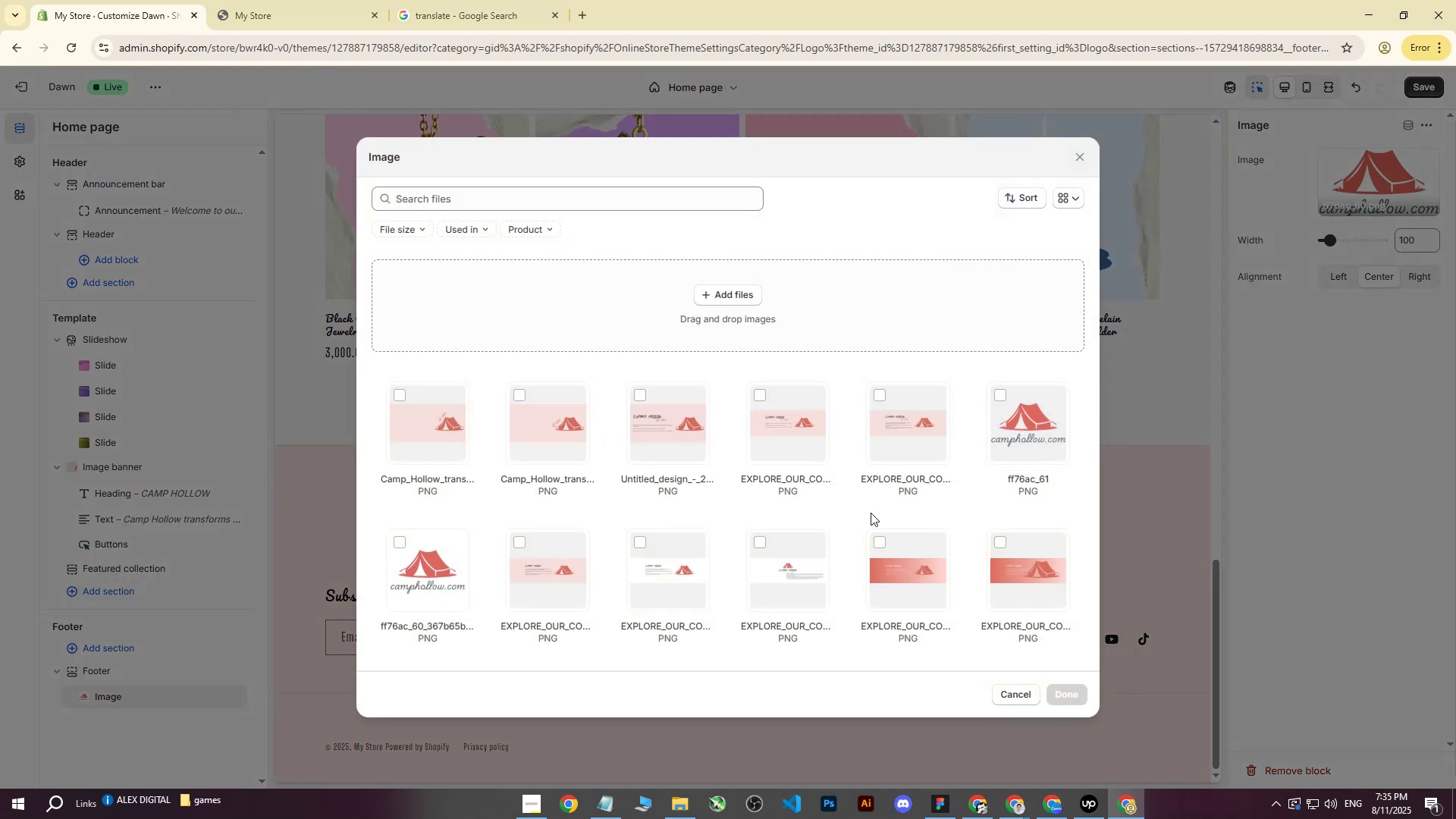 
scroll: coordinate [839, 517], scroll_direction: down, amount: 1.0
 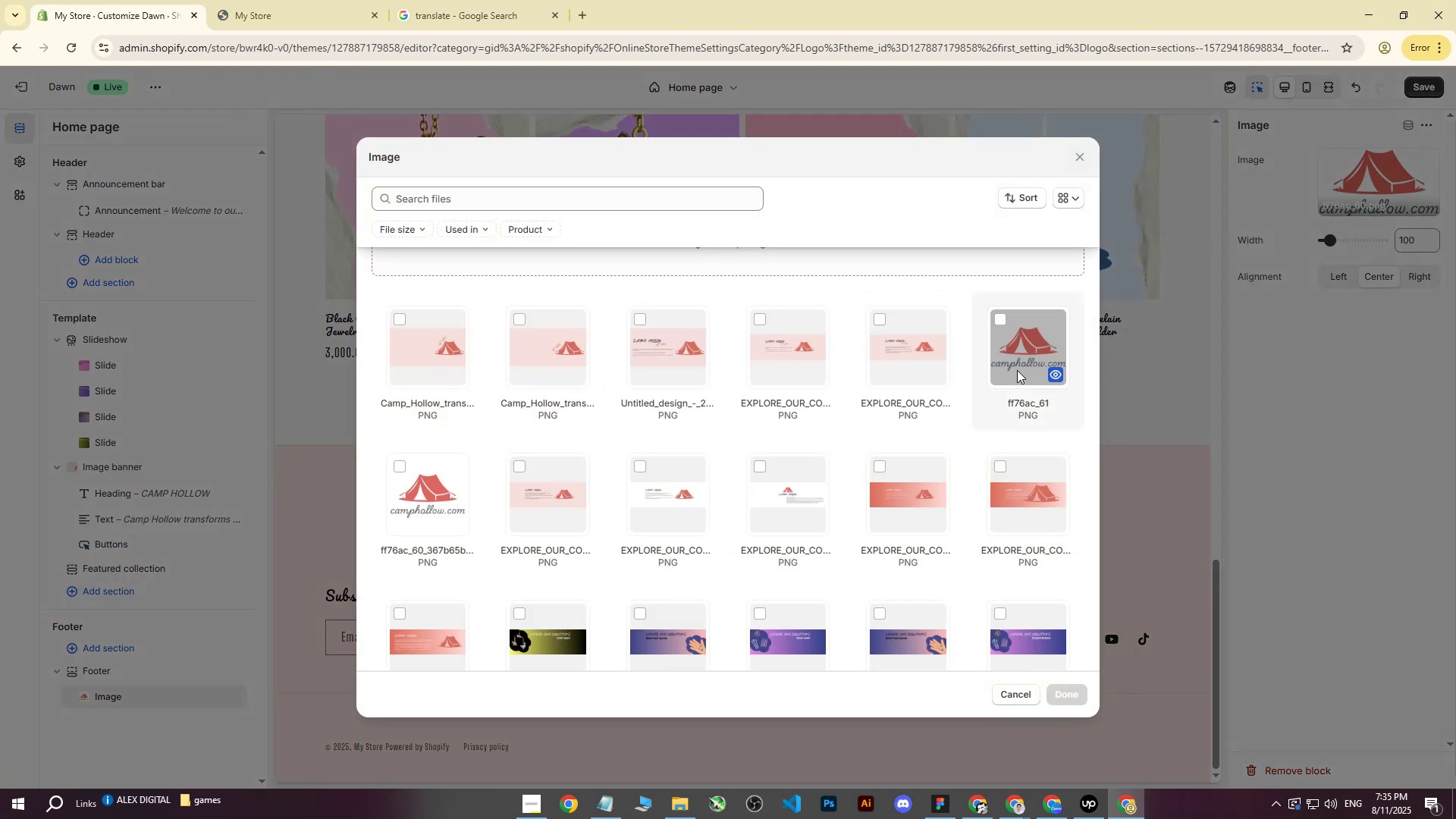 
left_click([1024, 364])
 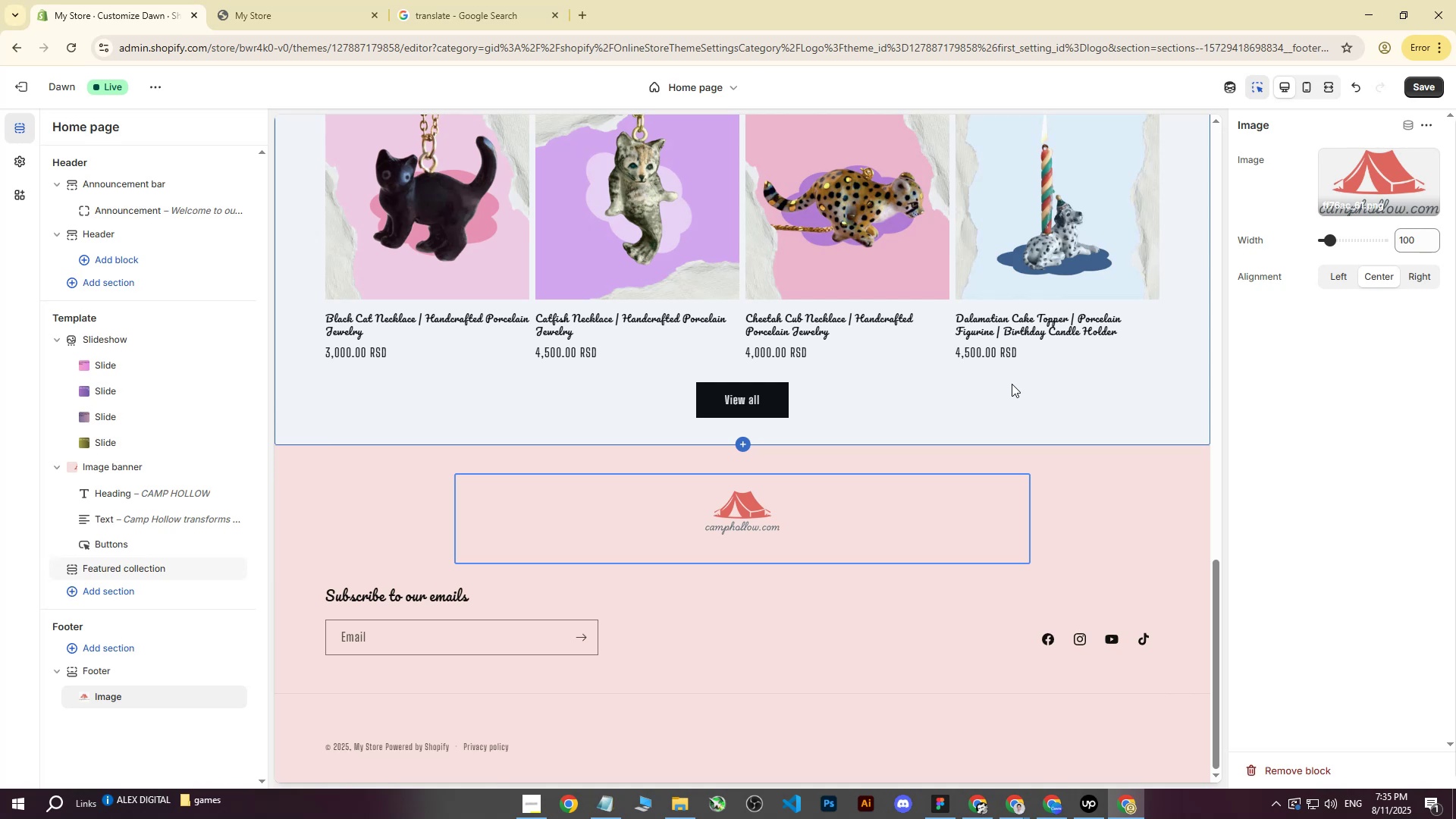 
wait(26.2)
 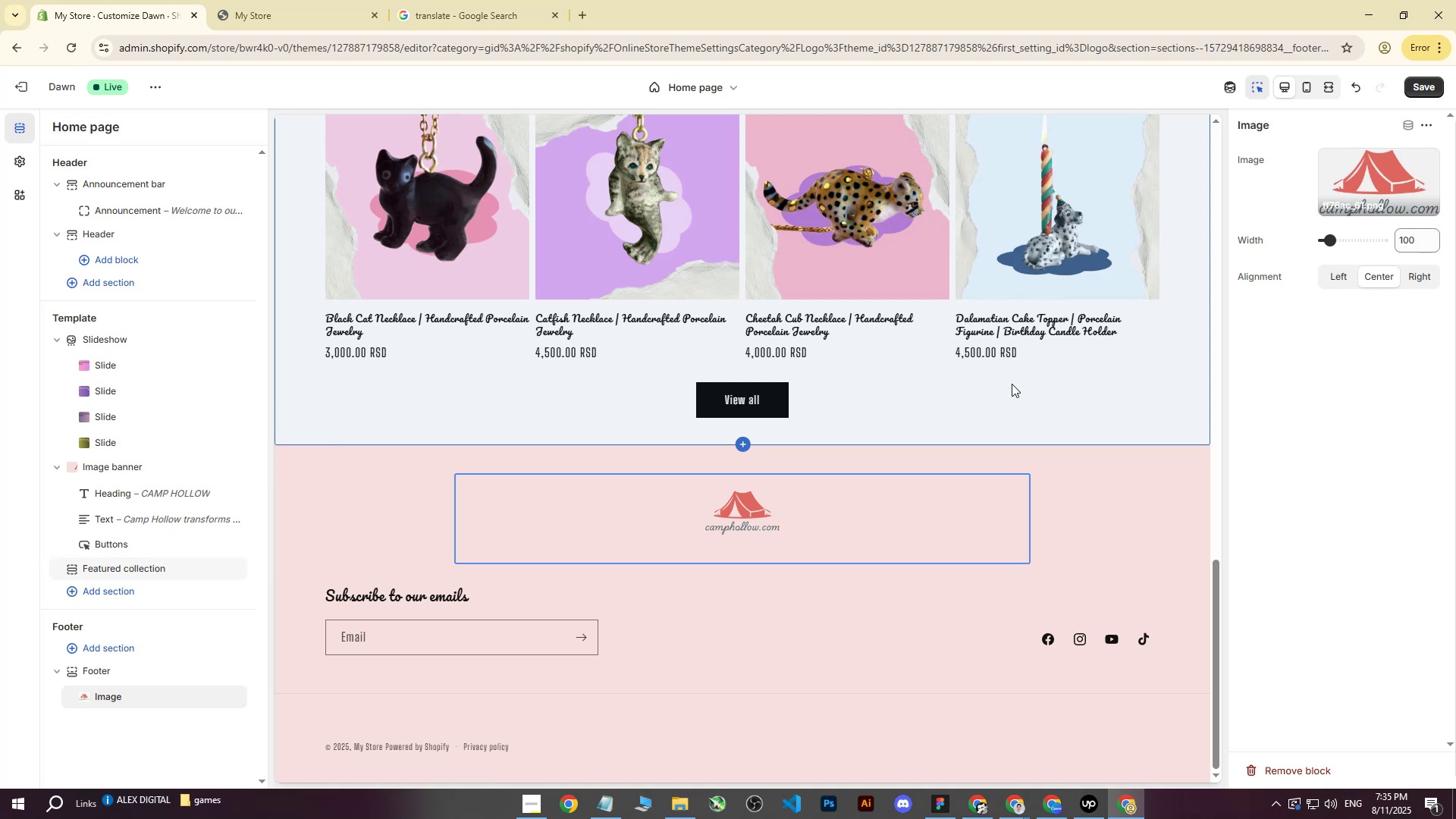 
scroll: coordinate [453, 553], scroll_direction: down, amount: 4.0
 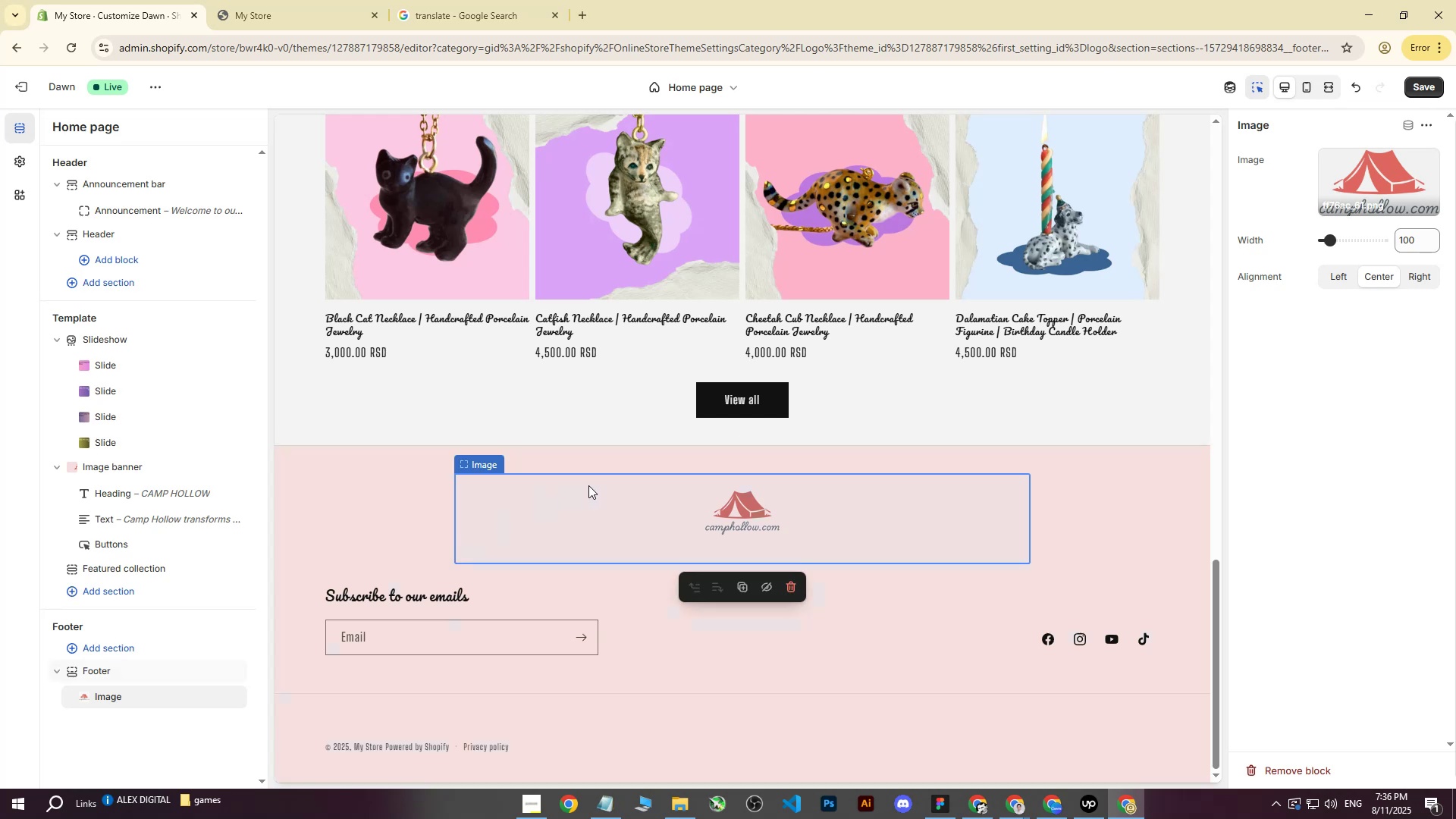 
left_click([588, 485])
 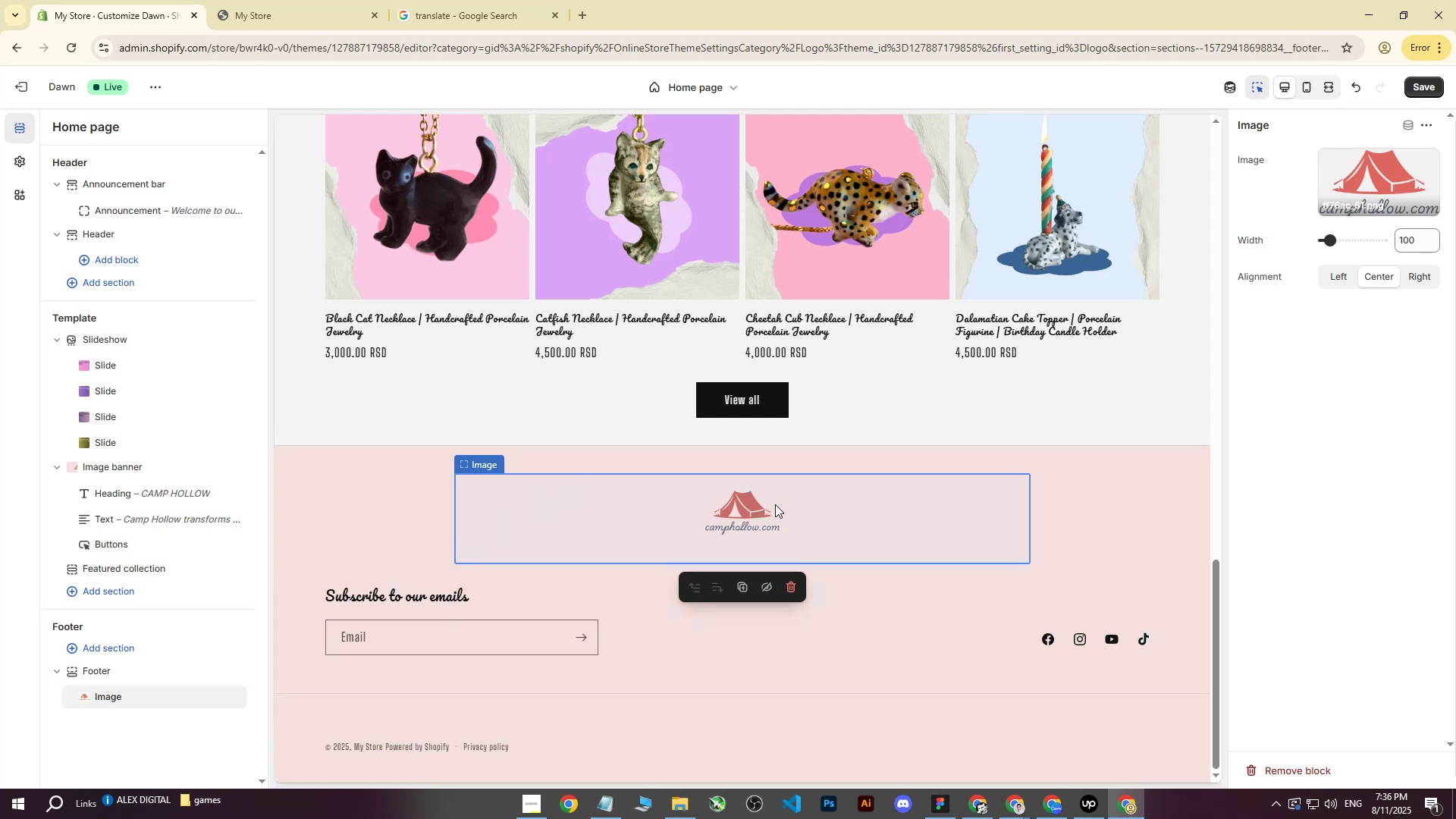 
left_click([762, 506])
 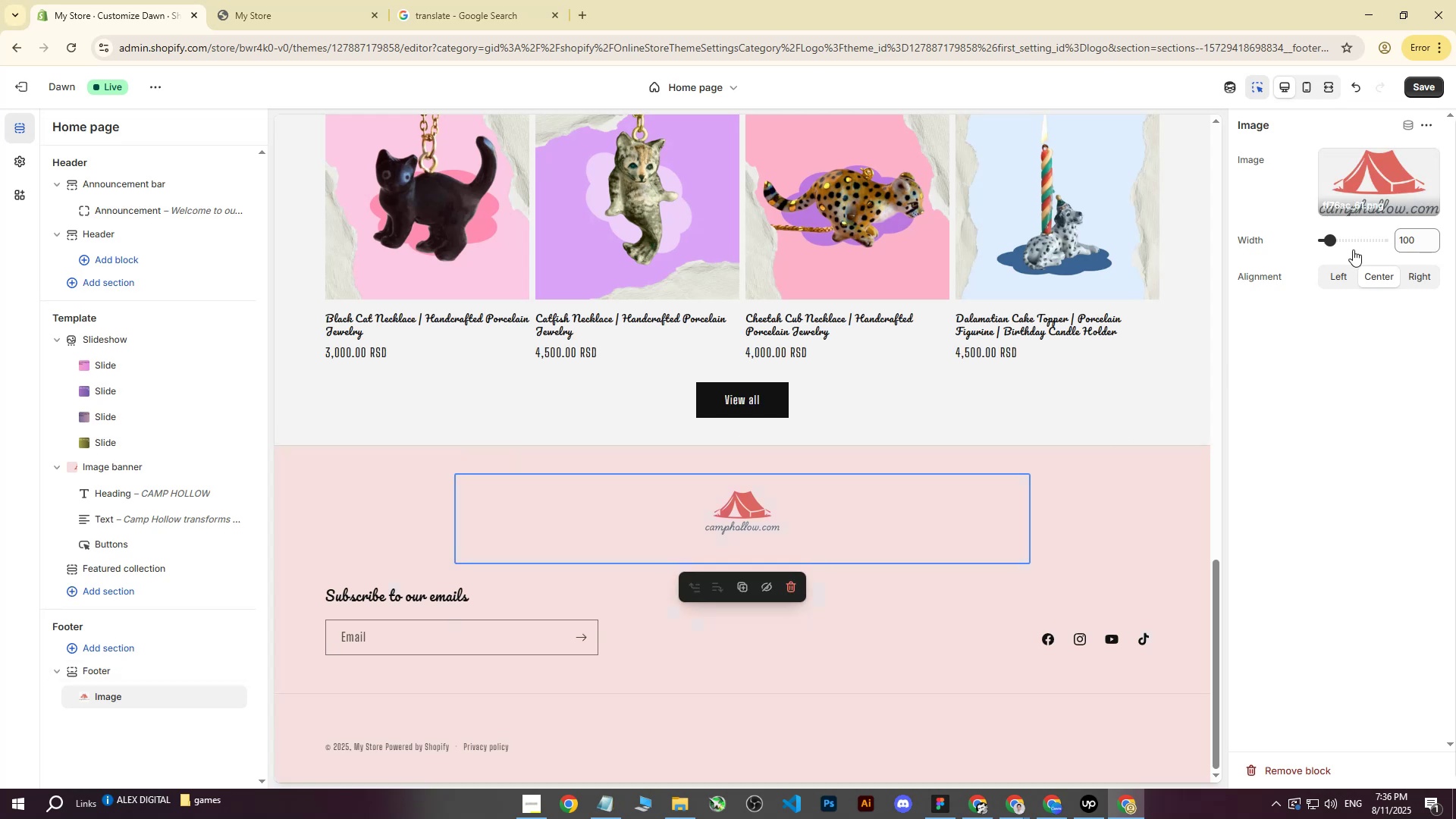 
left_click([1351, 274])
 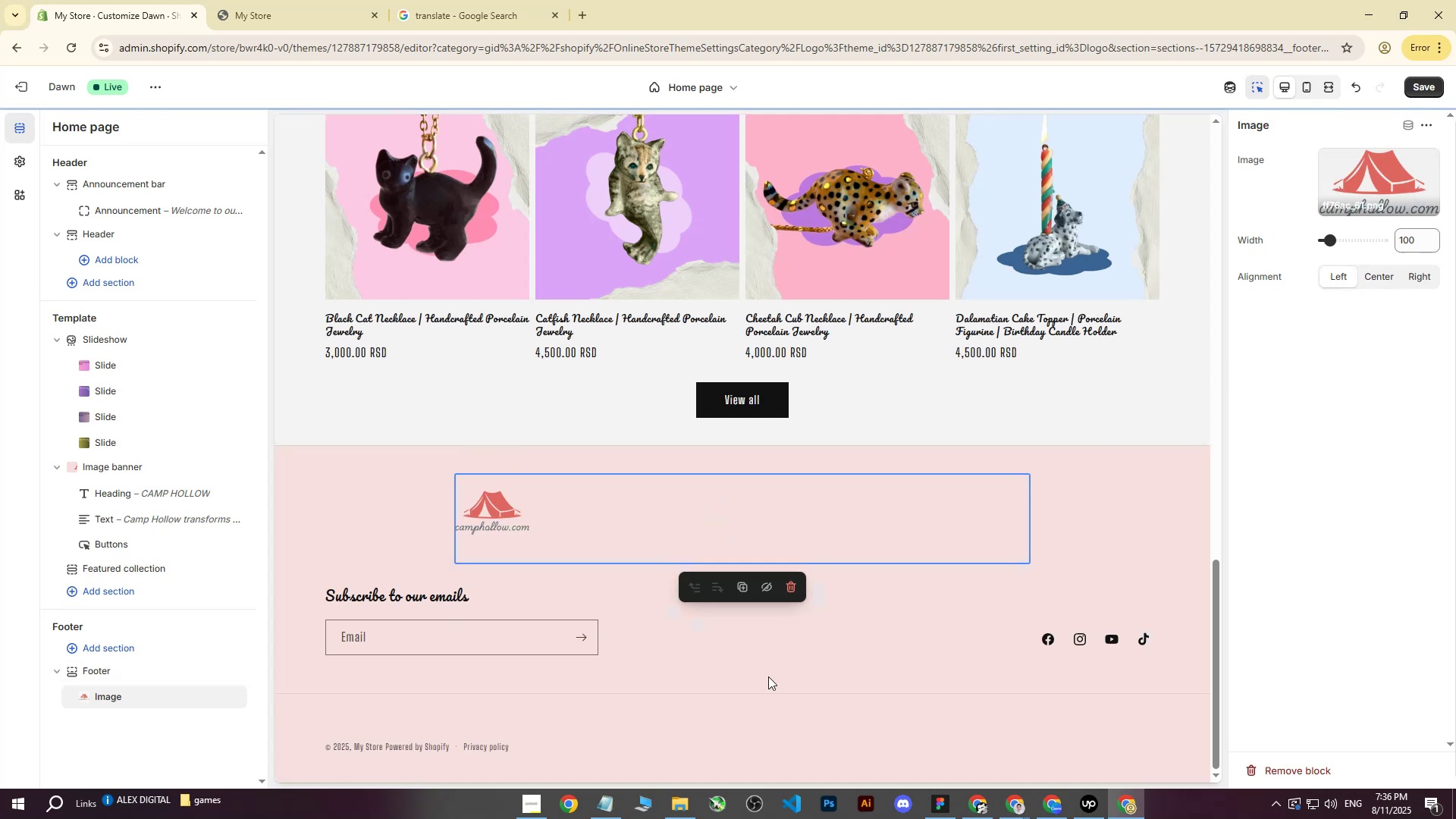 
left_click([736, 699])
 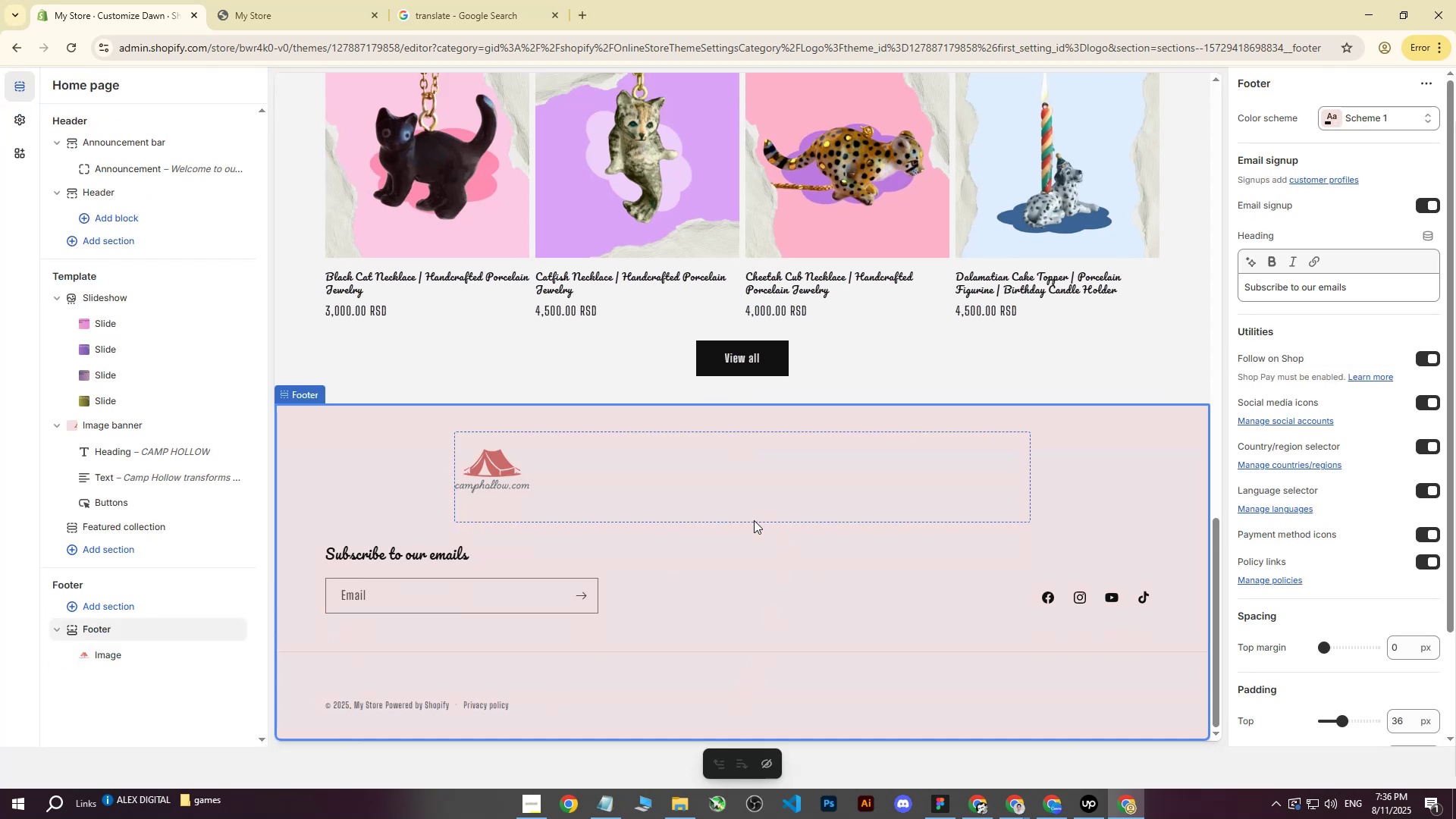 
left_click([733, 522])
 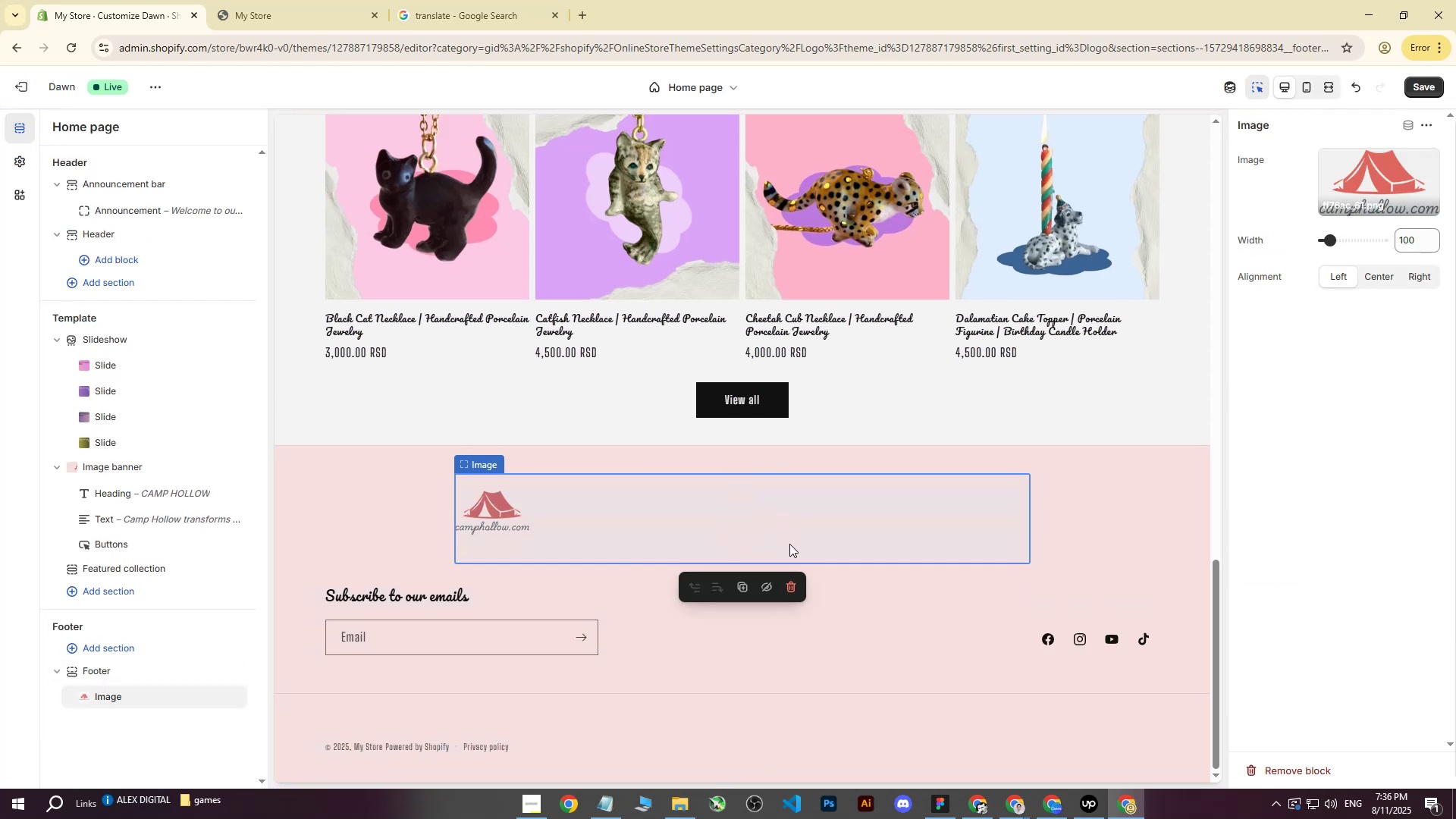 
left_click([733, 516])
 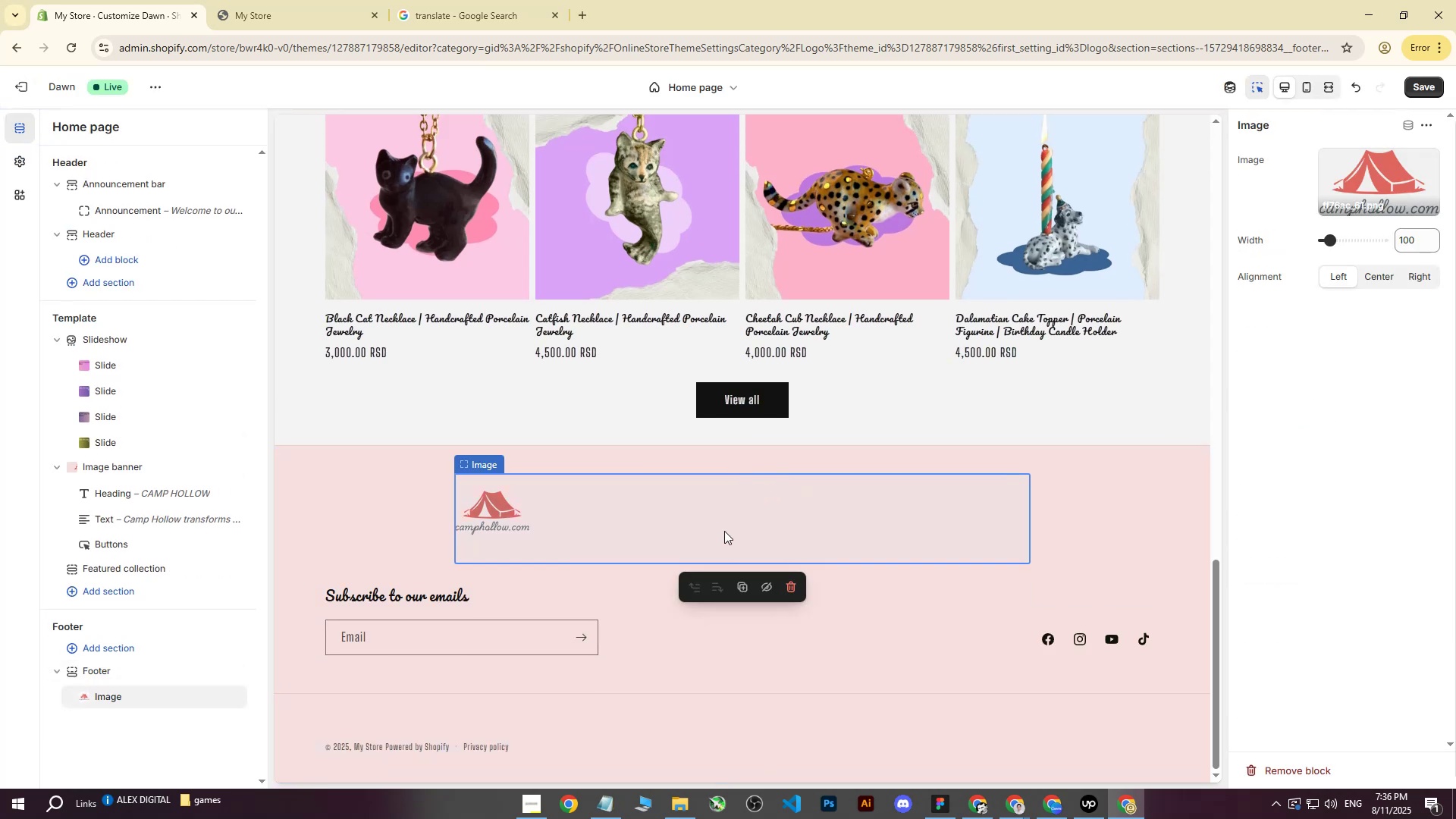 
left_click([733, 562])
 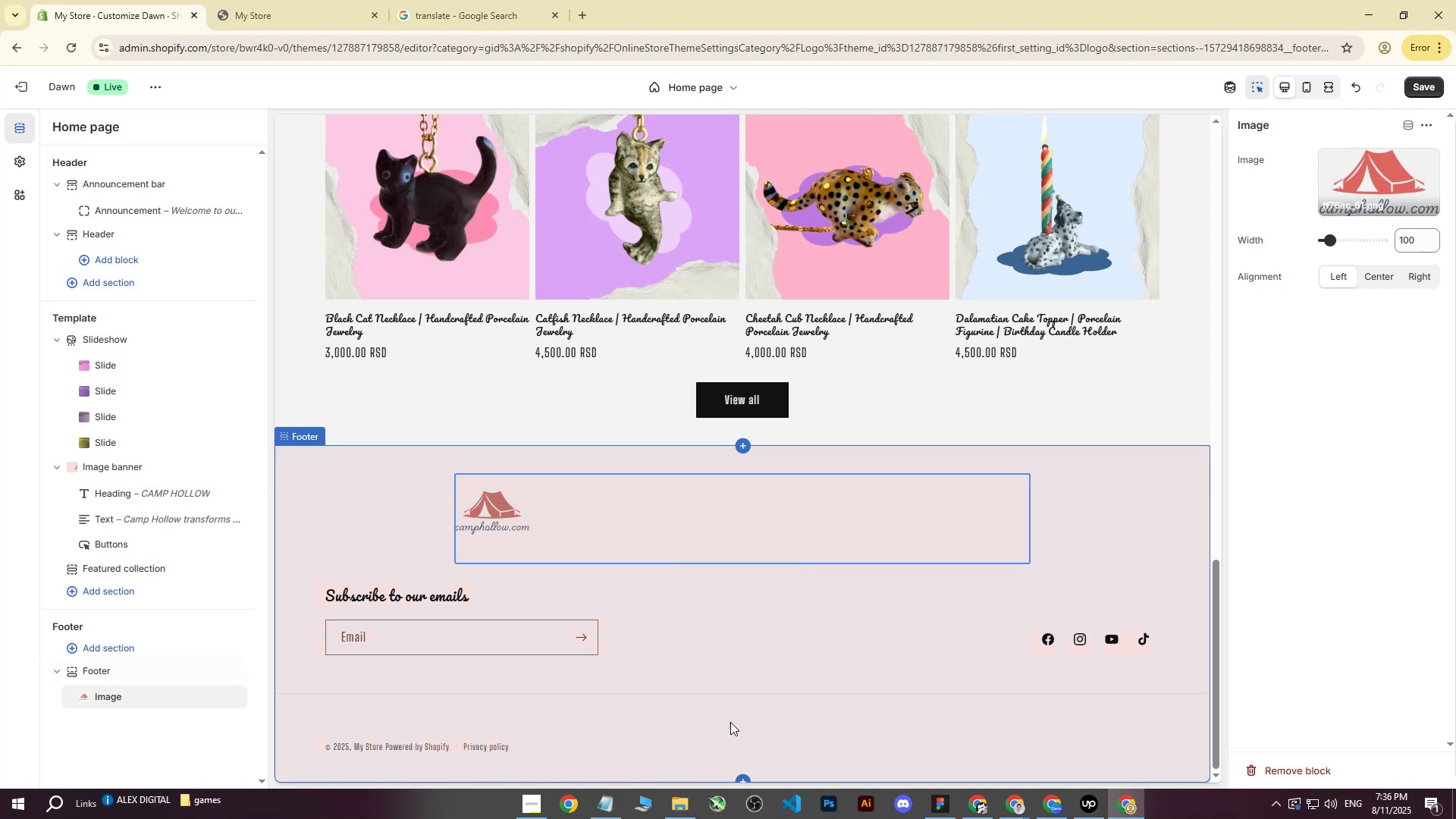 
scroll: coordinate [765, 610], scroll_direction: down, amount: 2.0
 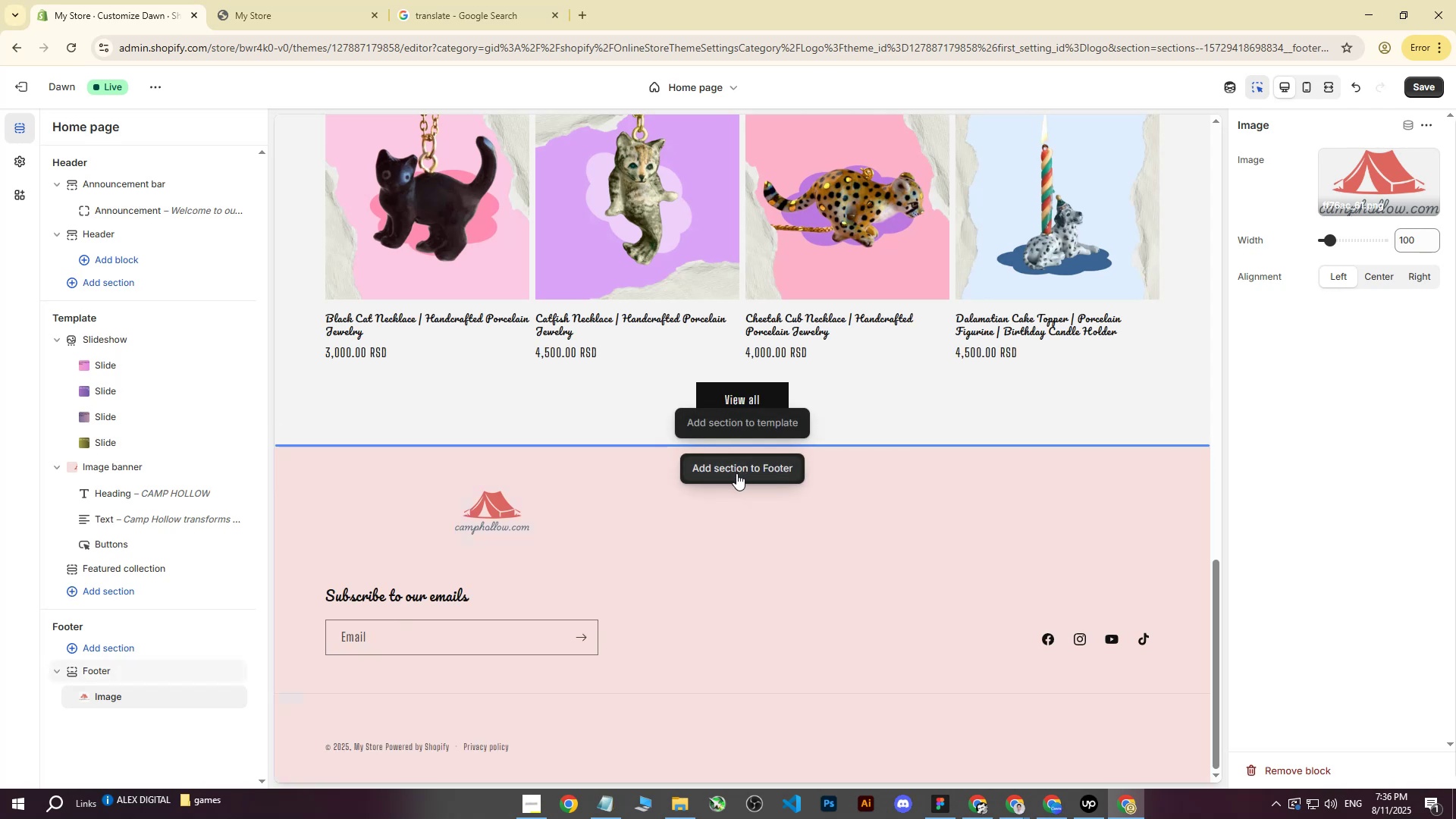 
left_click([738, 474])
 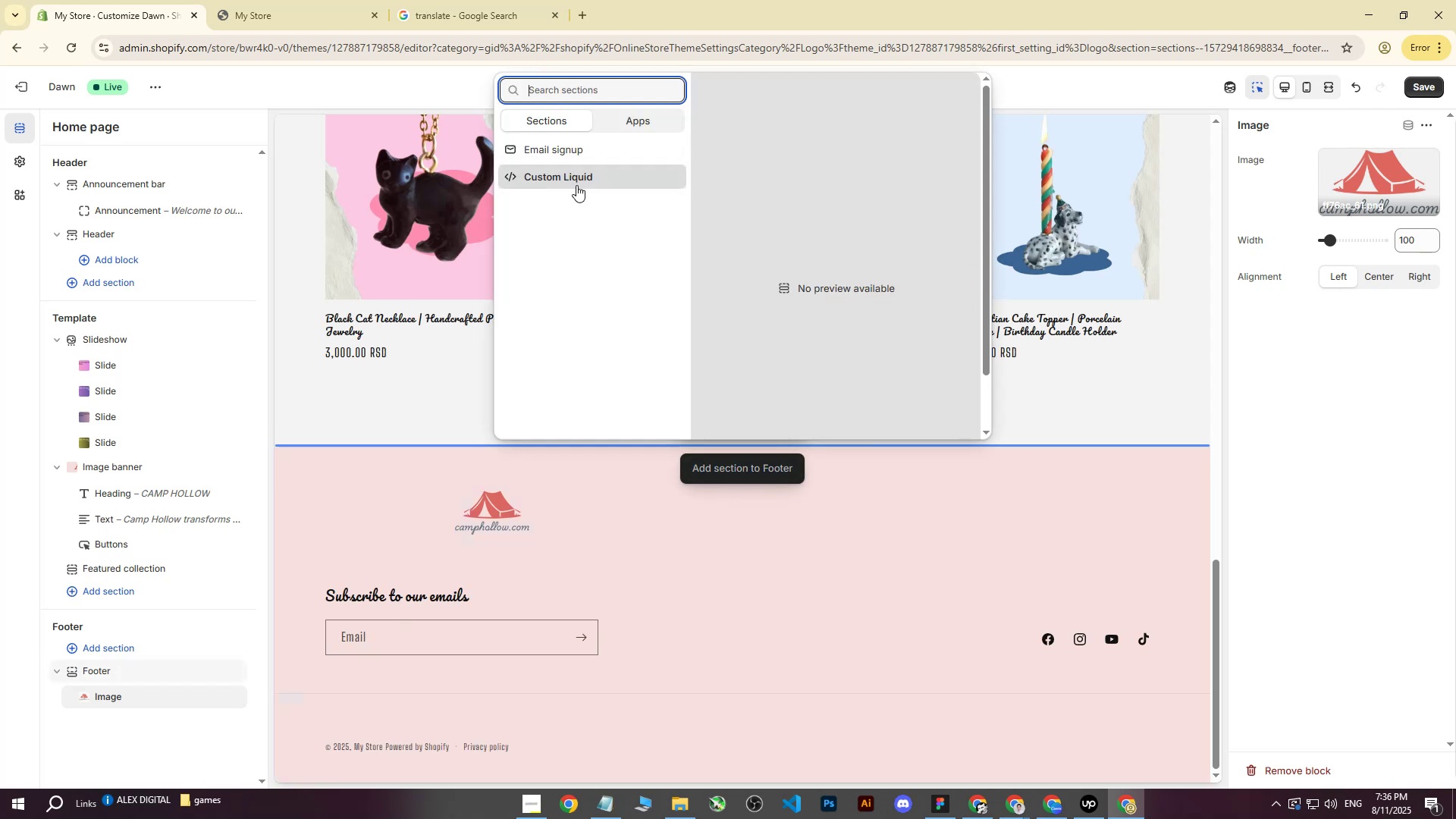 
left_click([741, 655])
 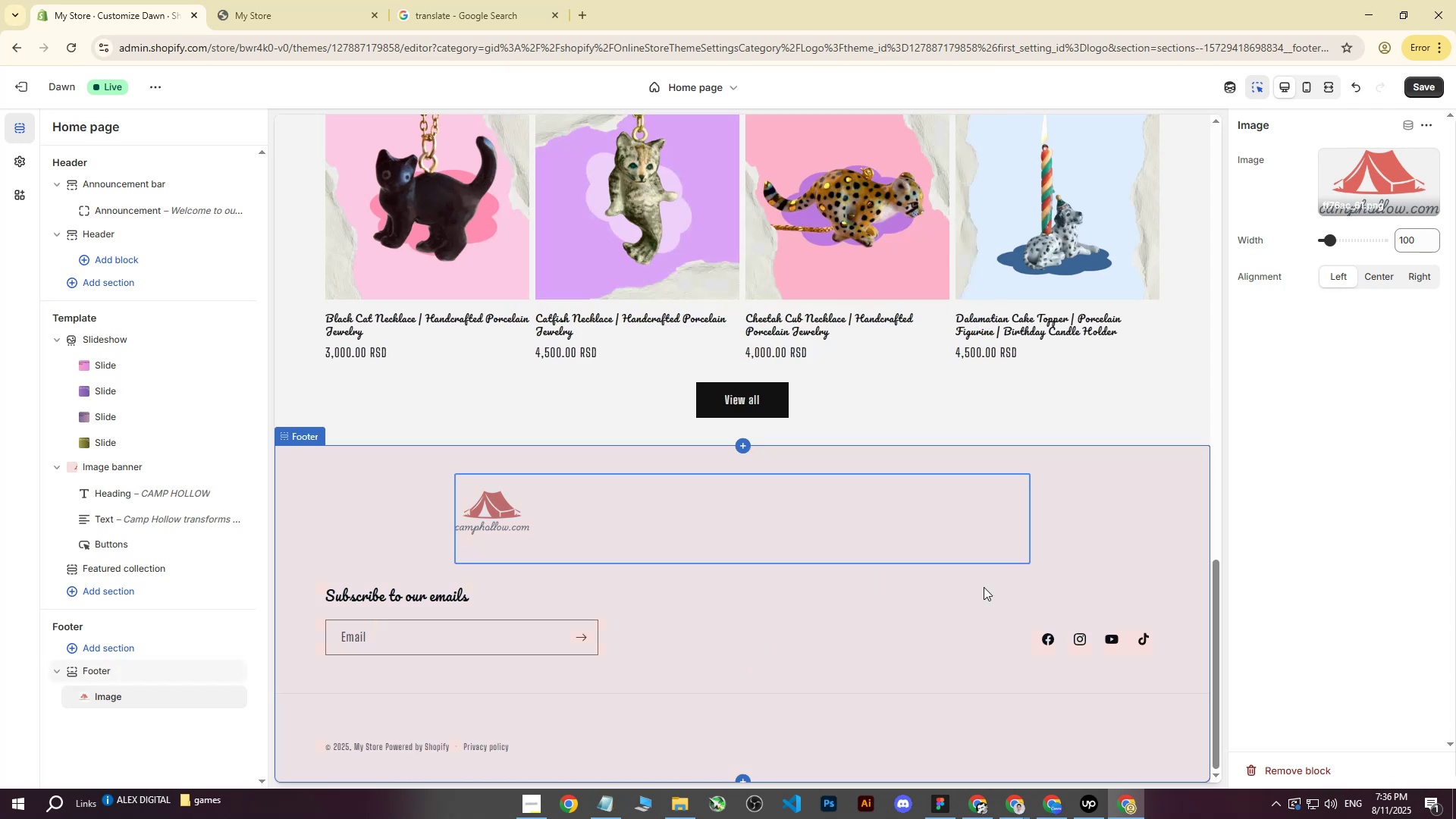 
left_click([986, 615])
 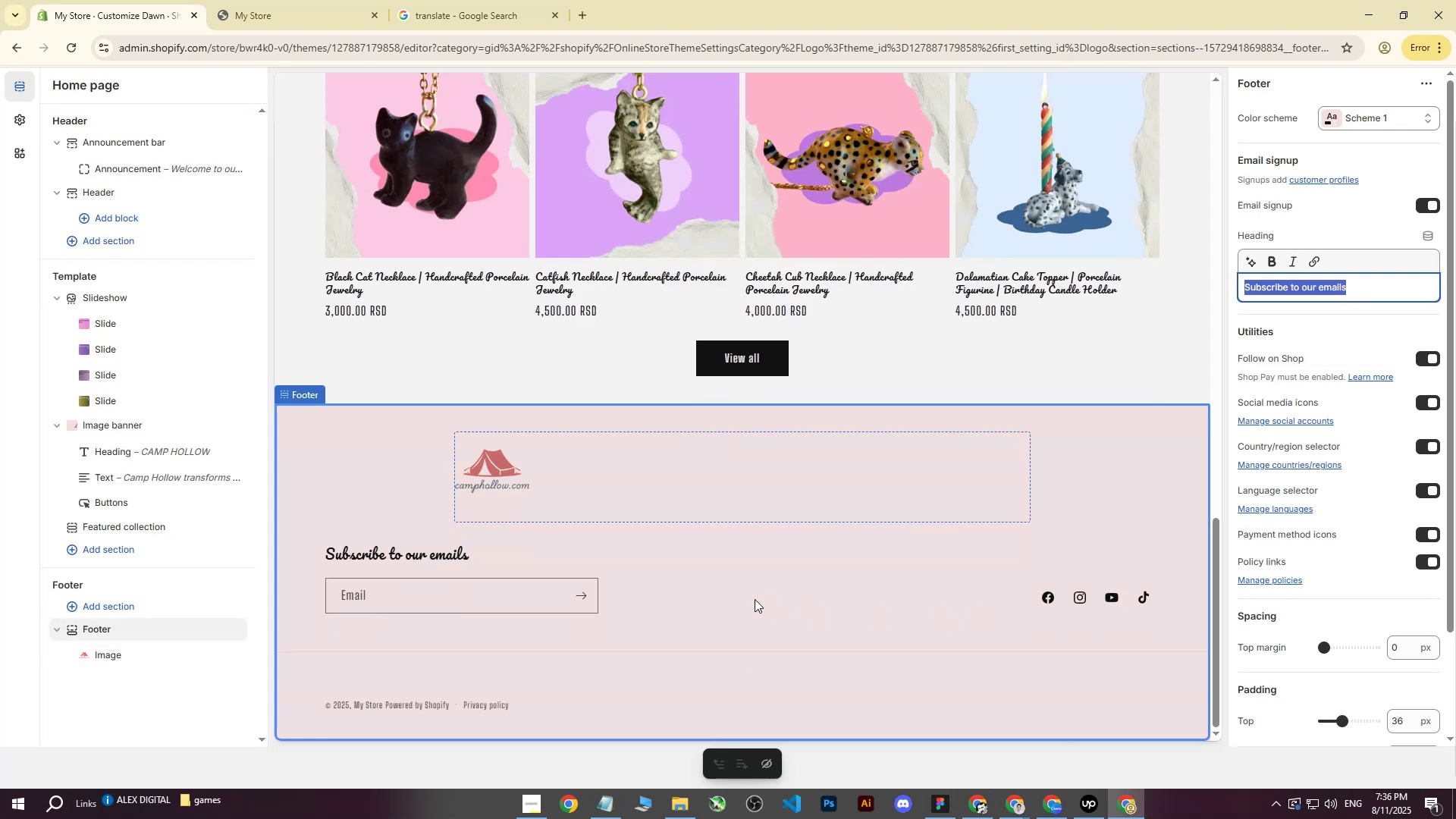 
scroll: coordinate [754, 599], scroll_direction: down, amount: 2.0
 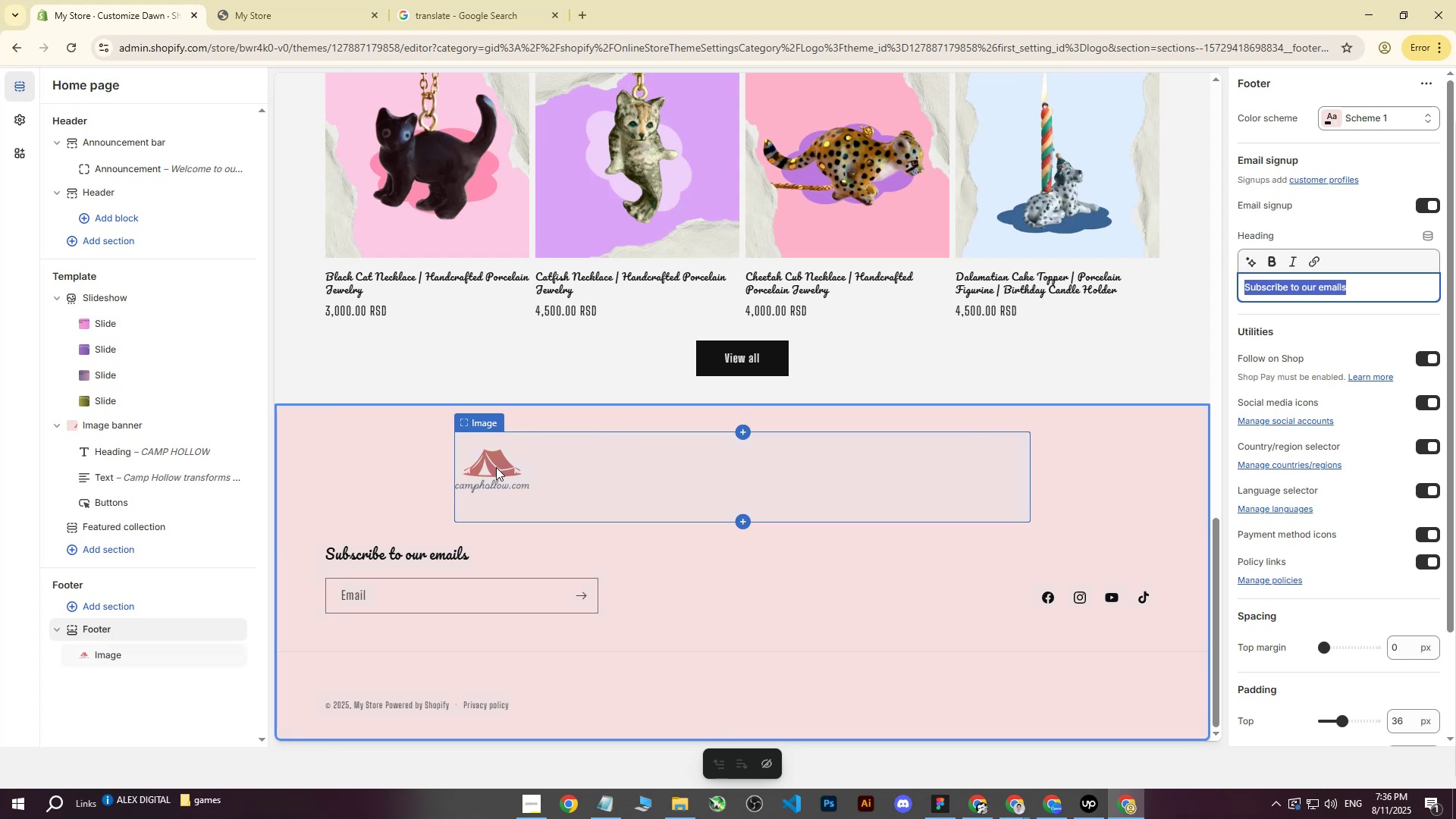 
left_click([496, 467])
 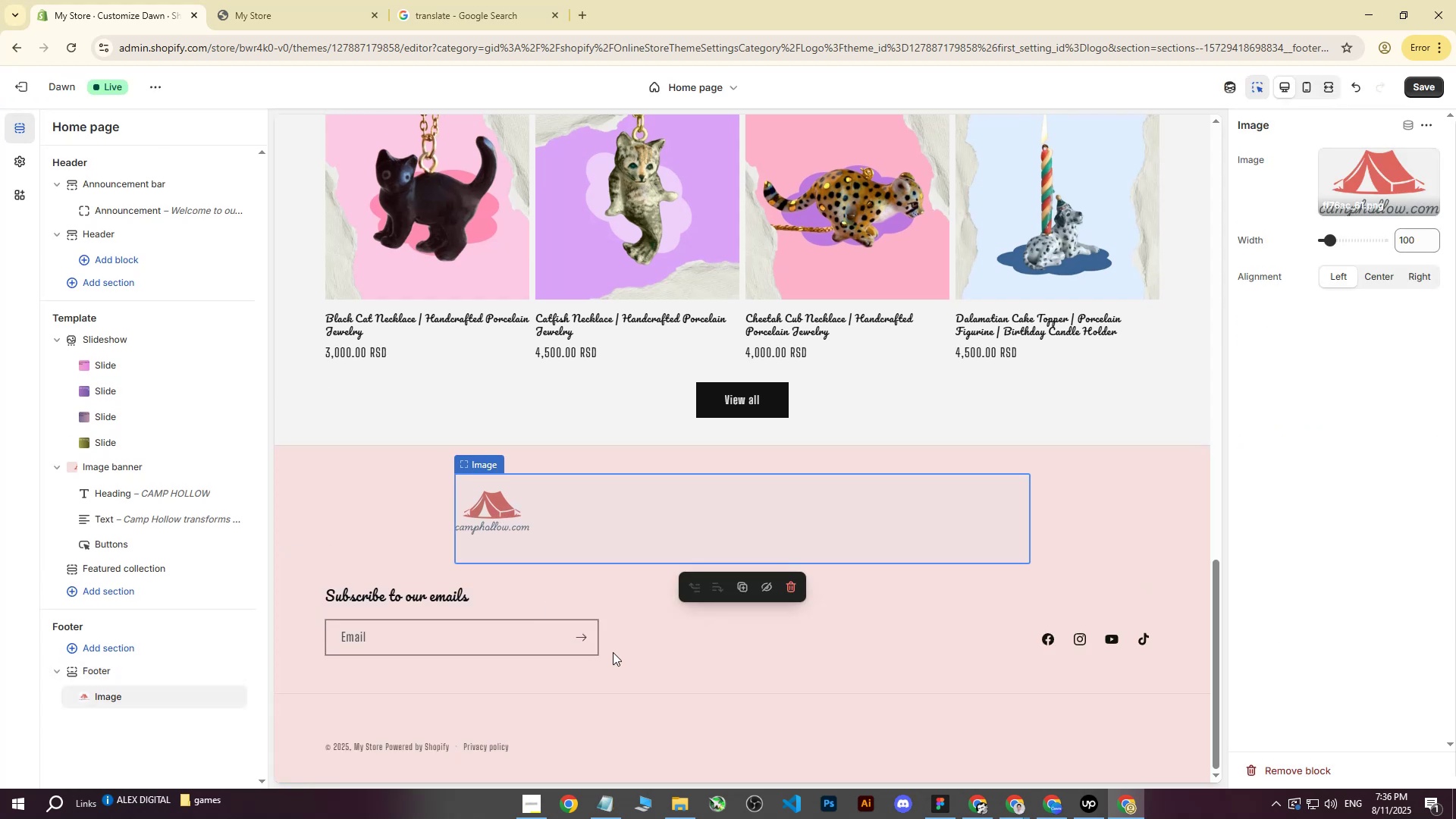 
left_click([686, 676])
 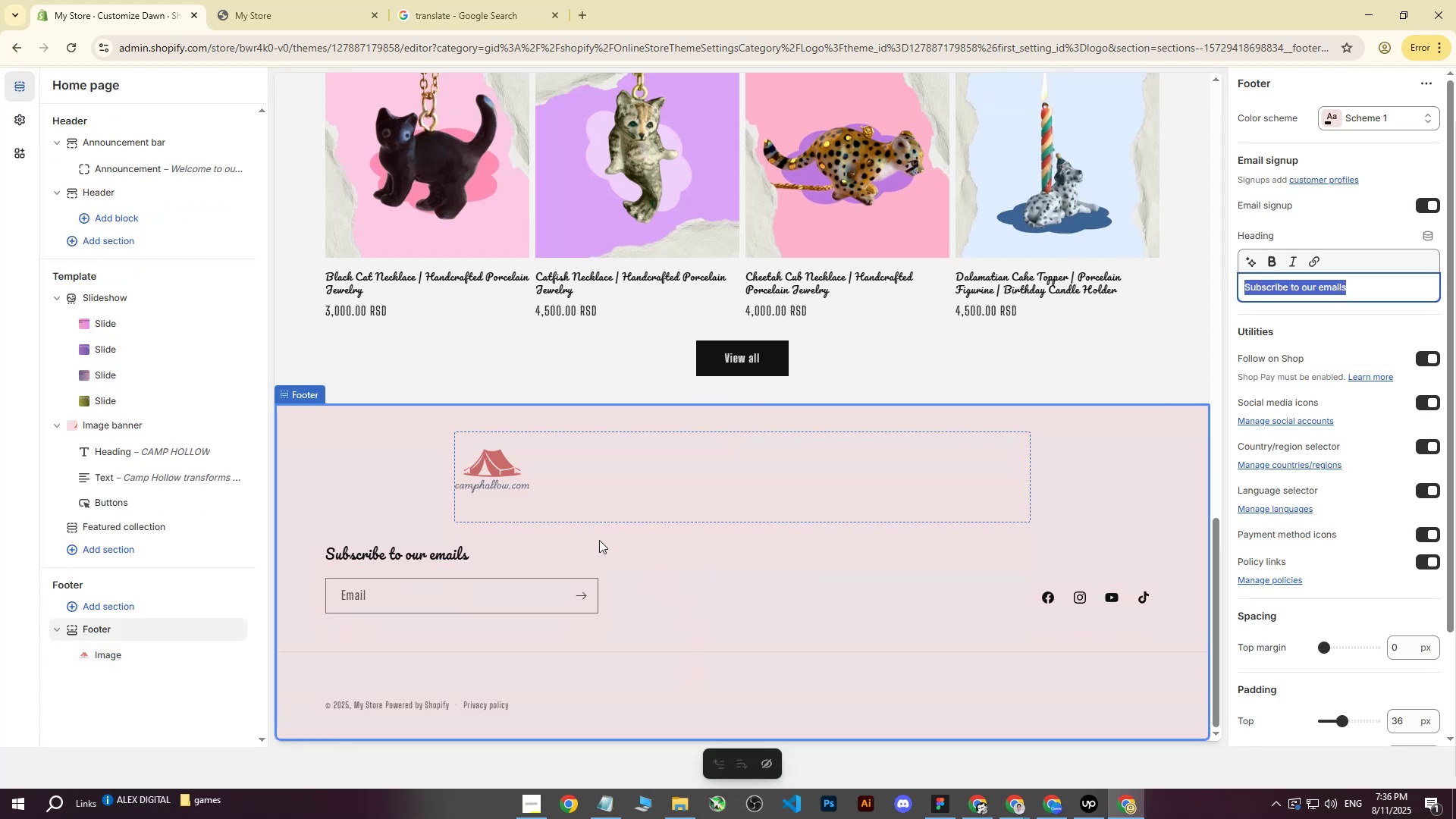 
scroll: coordinate [588, 525], scroll_direction: up, amount: 5.0
 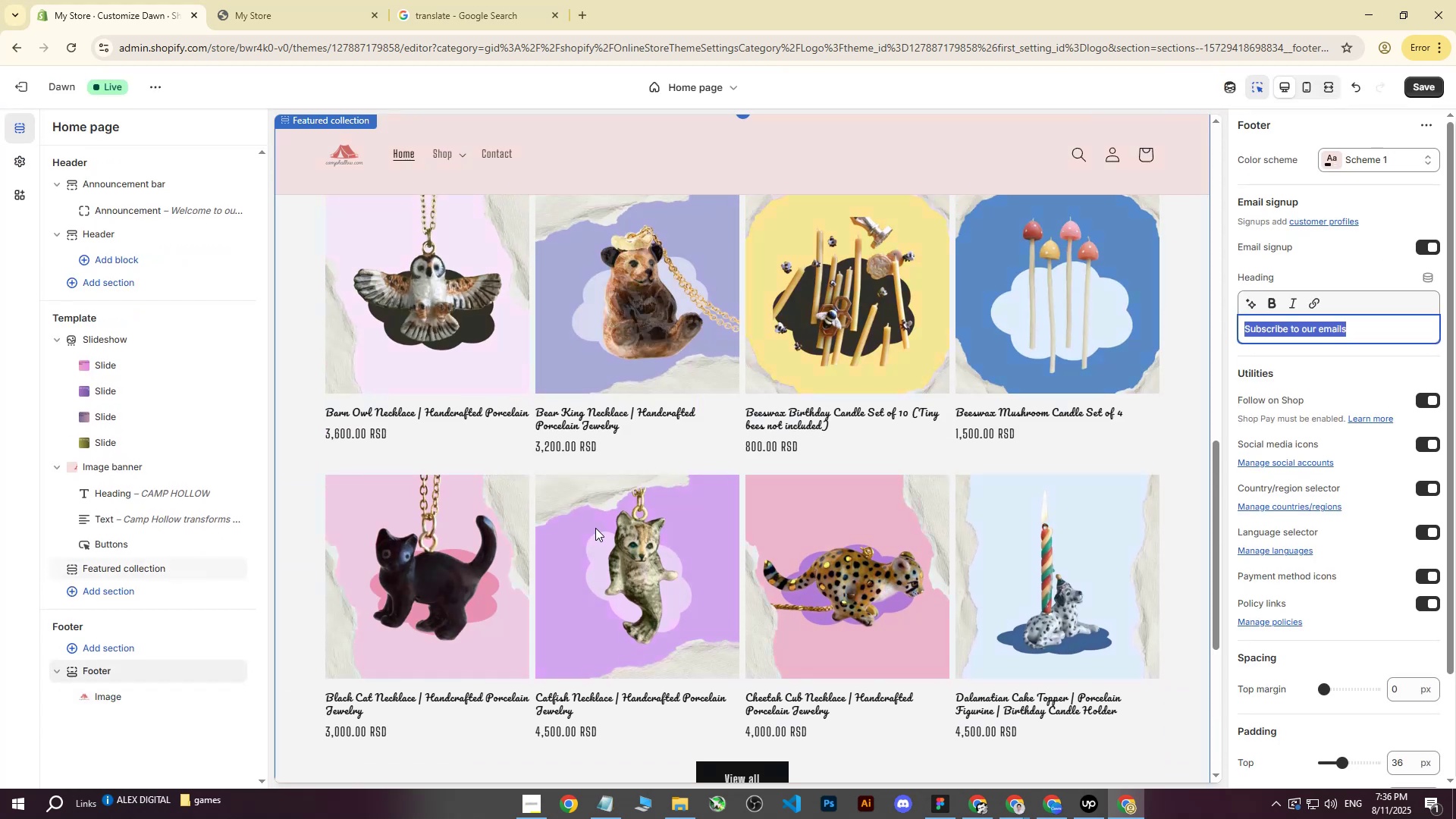 
scroll: coordinate [597, 536], scroll_direction: down, amount: 7.0
 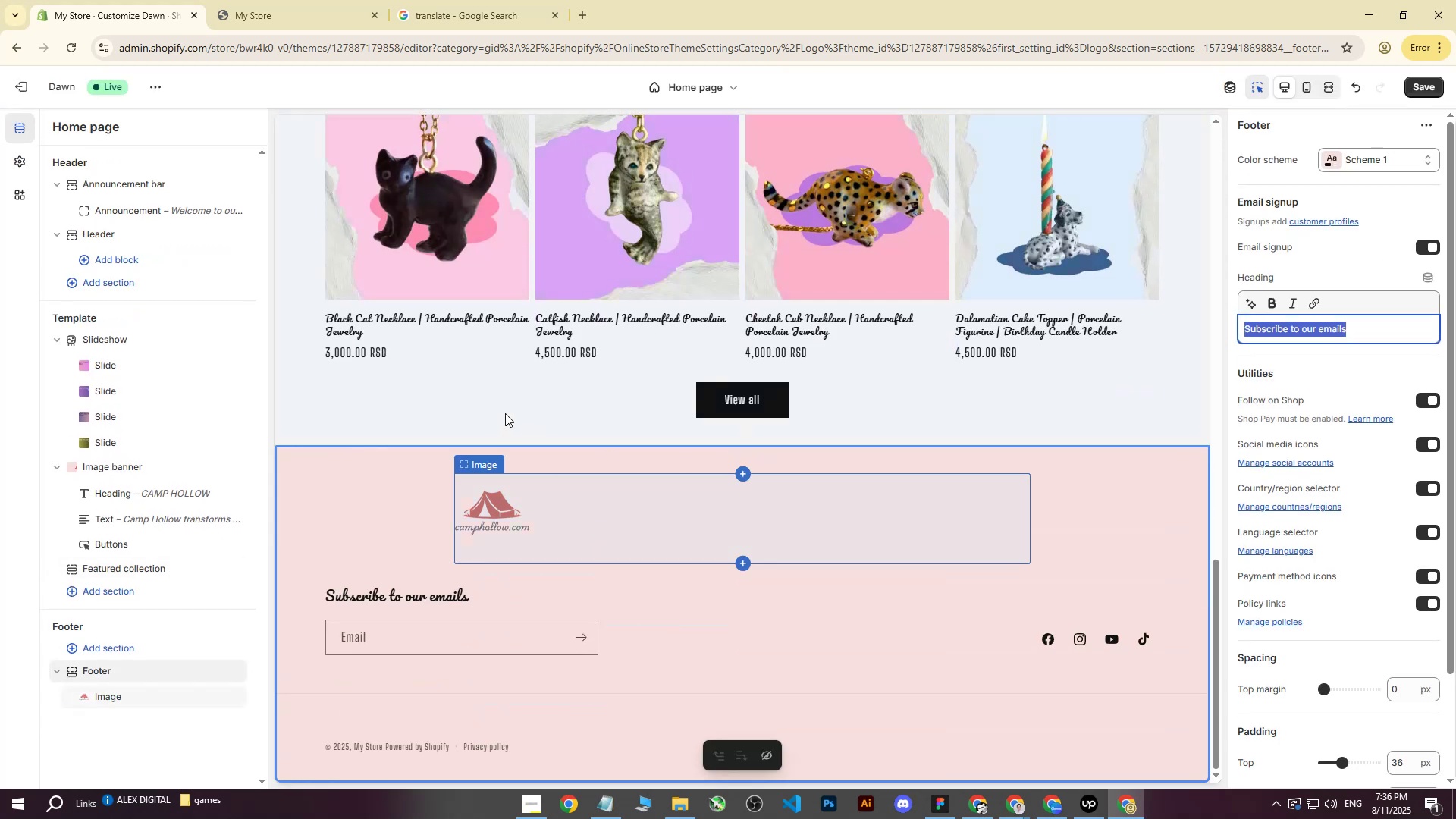 
left_click([505, 413])
 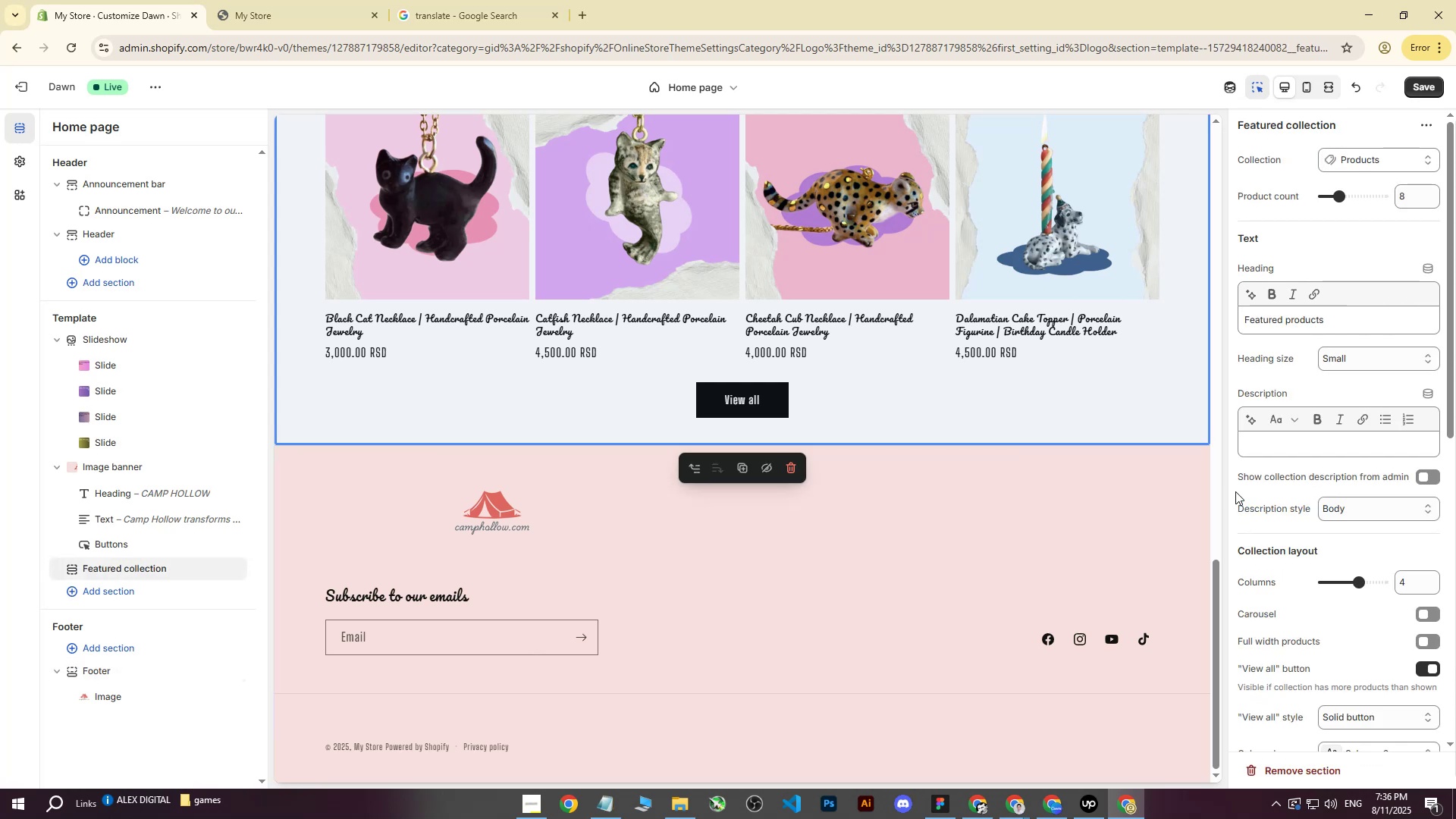 
scroll: coordinate [1376, 529], scroll_direction: down, amount: 10.0
 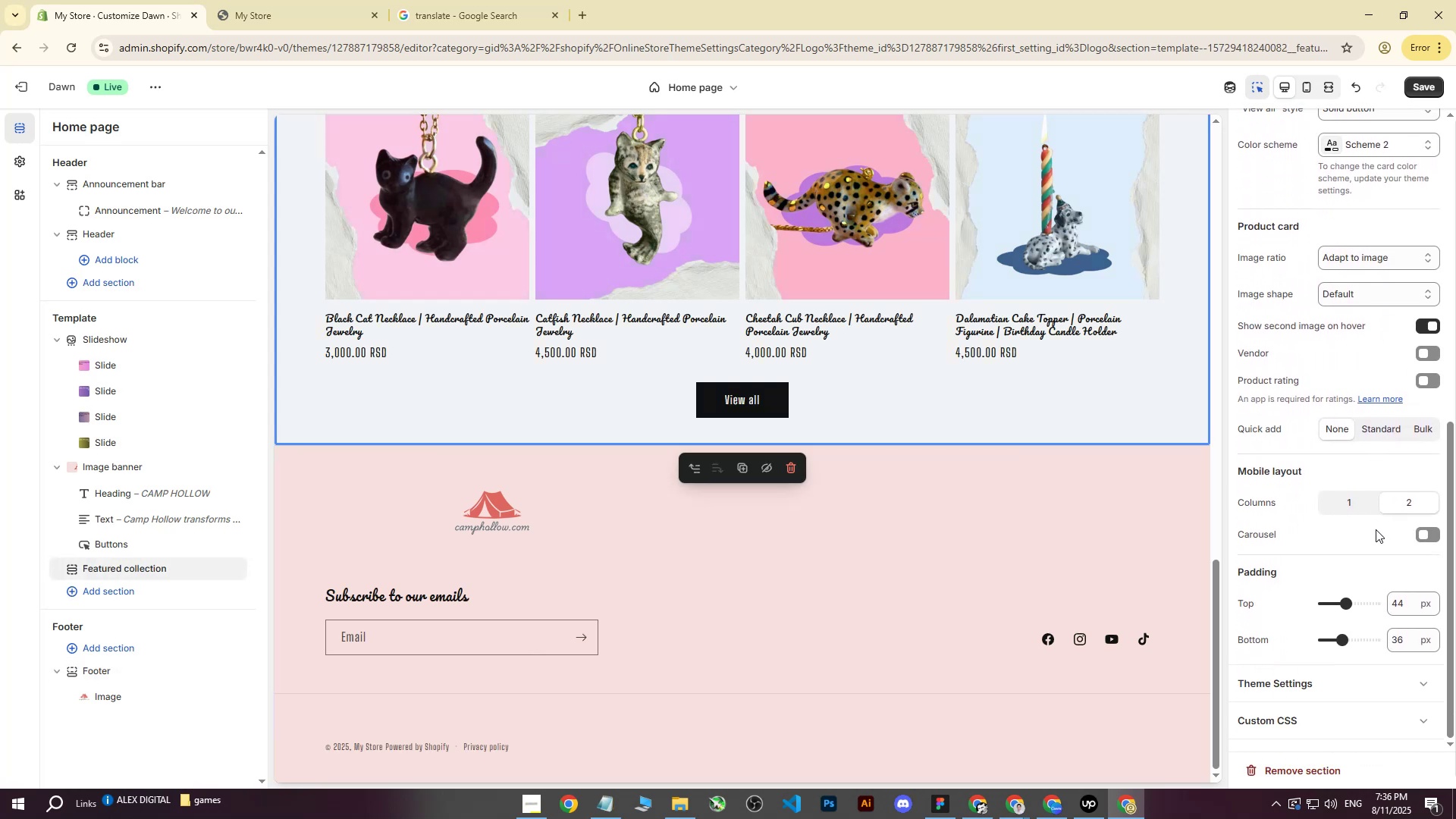 
scroll: coordinate [1376, 529], scroll_direction: up, amount: 5.0
 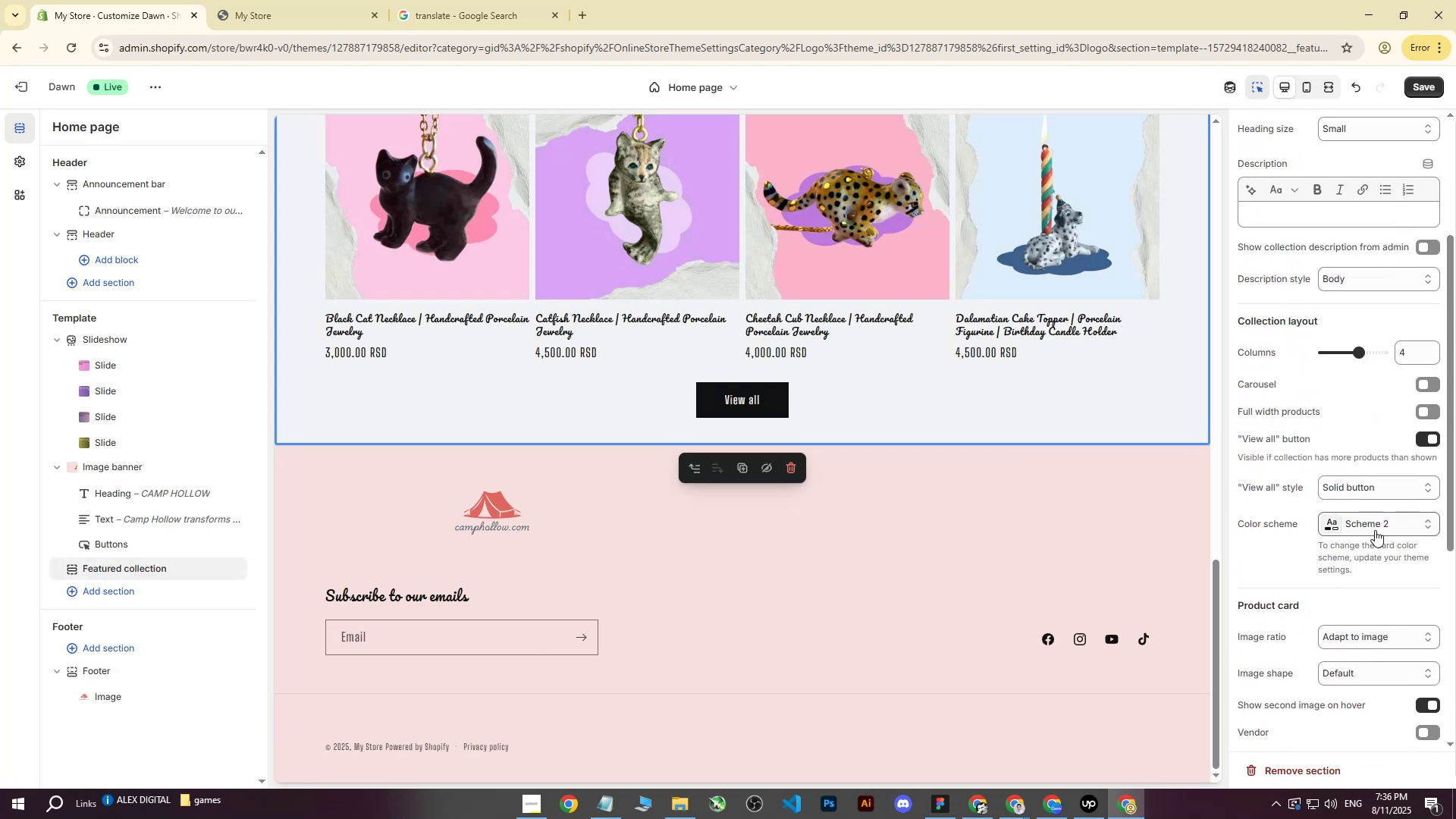 
left_click([1363, 485])
 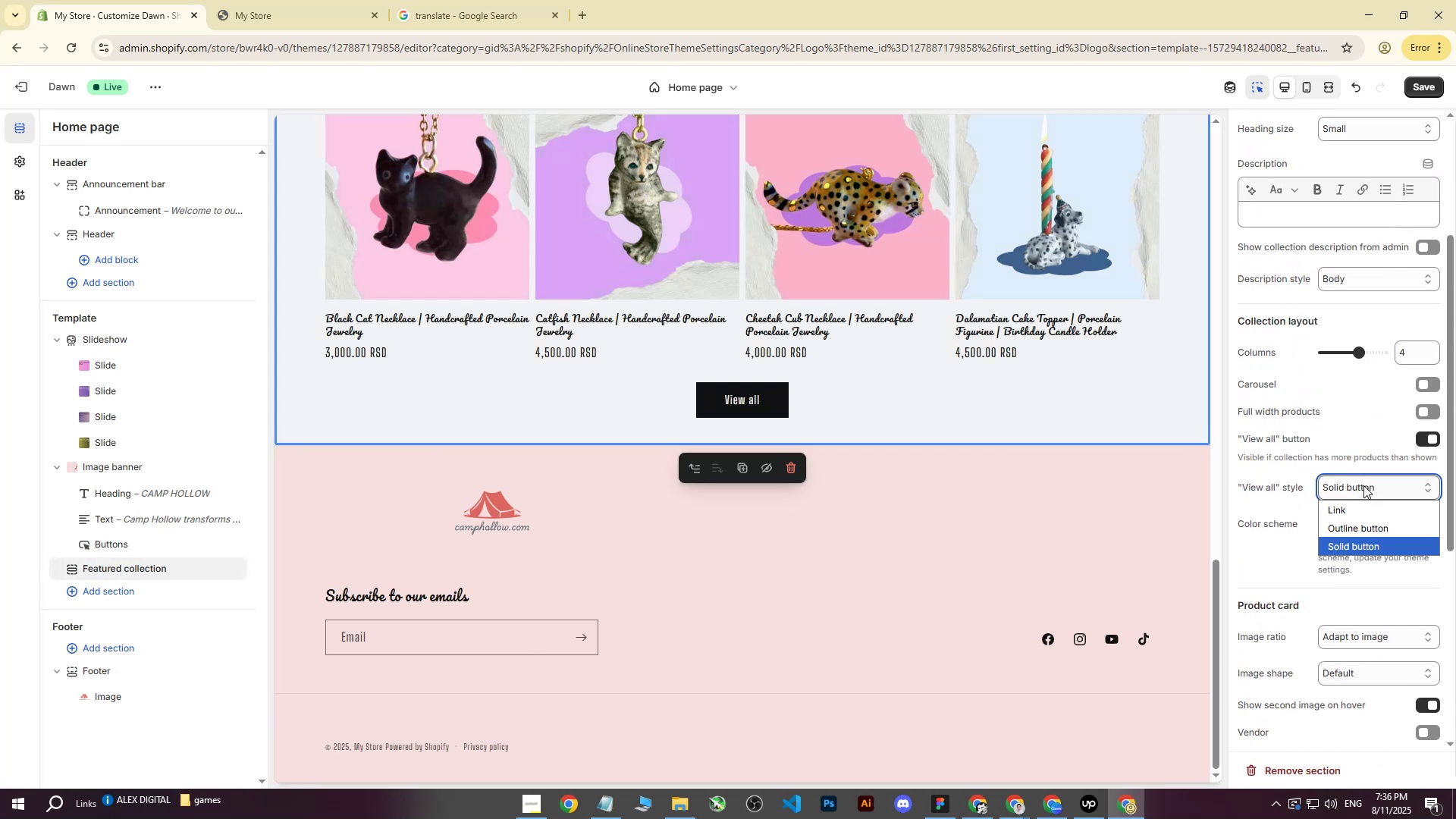 
left_click([1363, 485])
 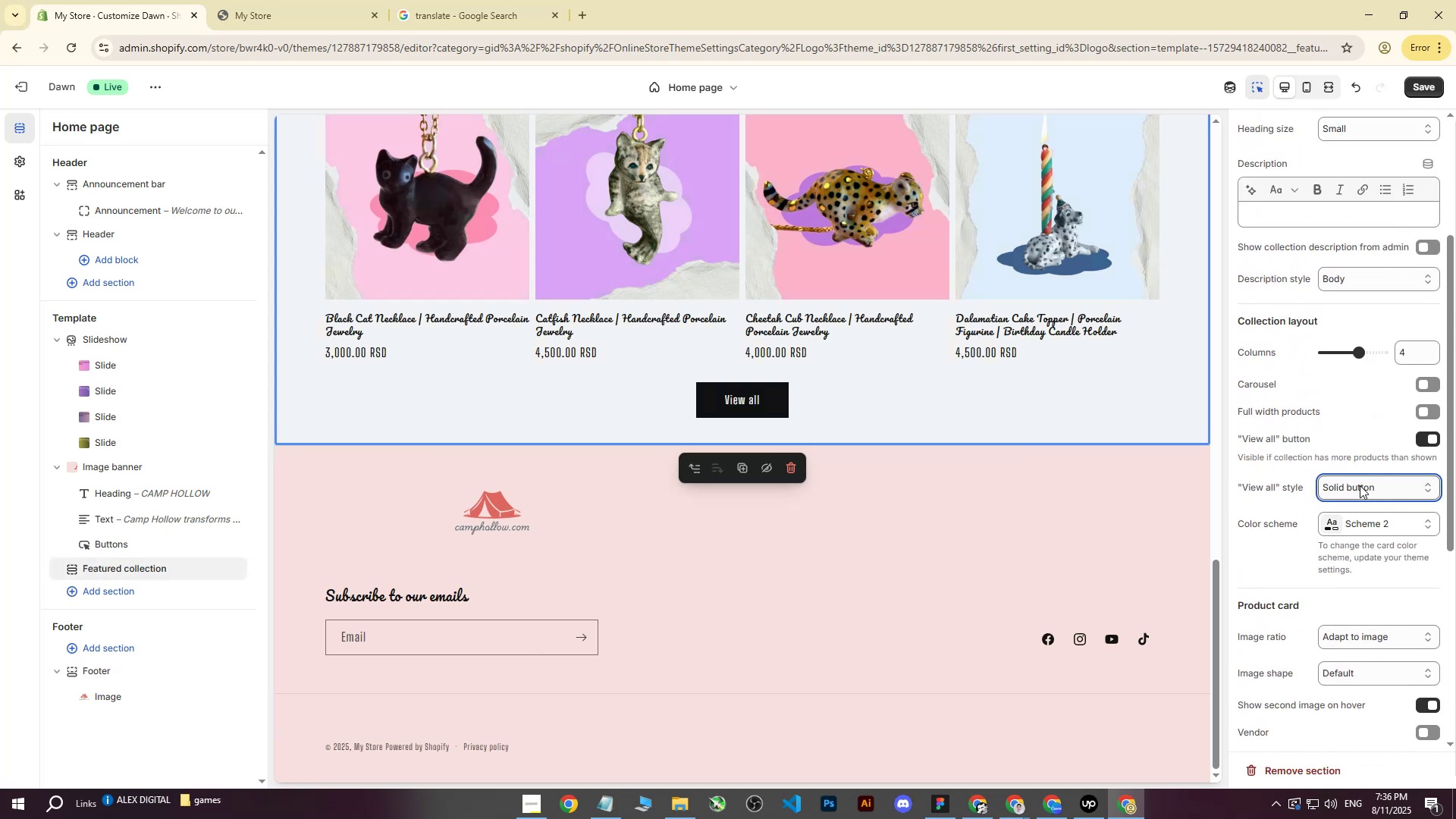 
left_click([1360, 485])
 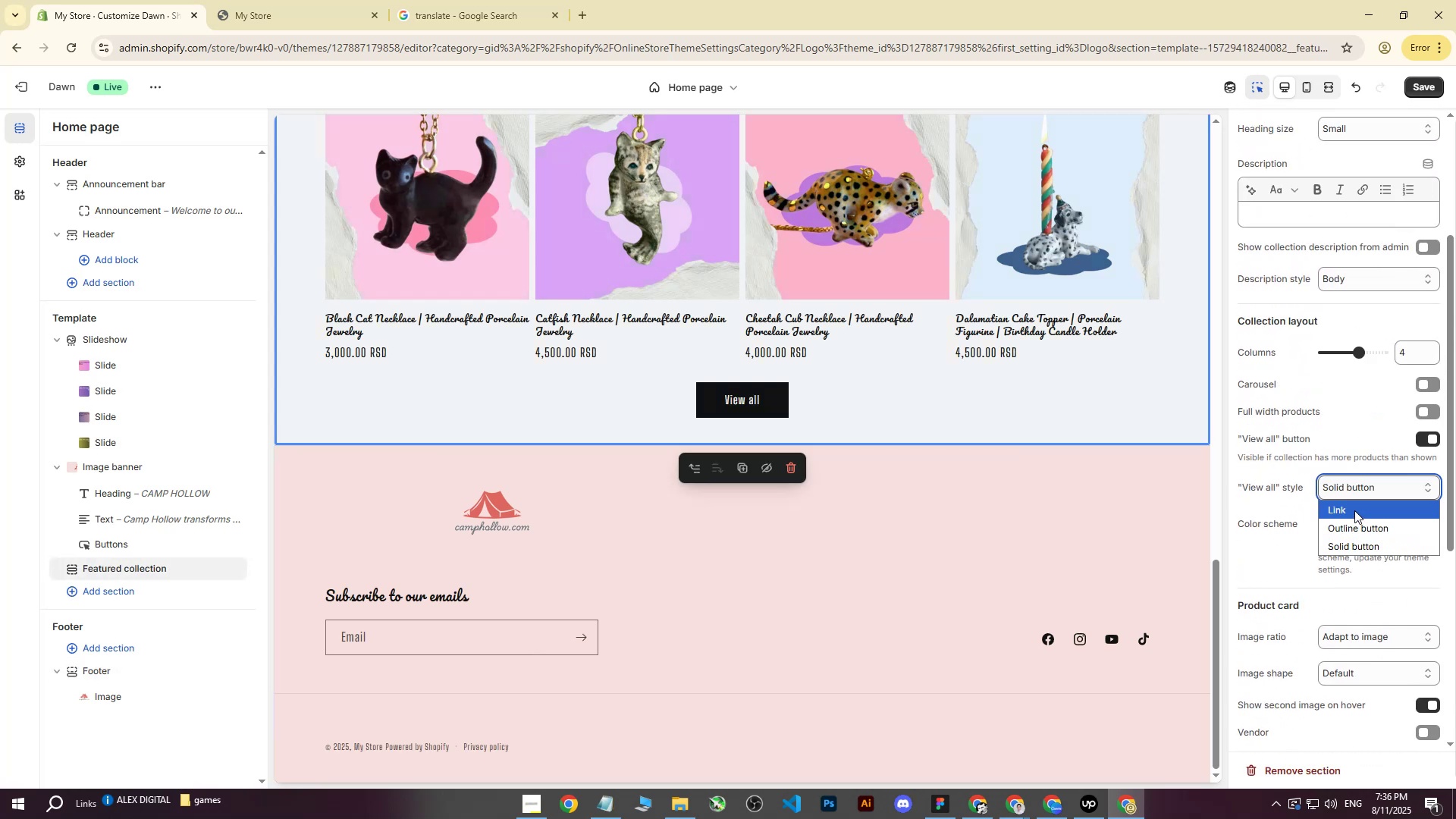 
left_click([1354, 510])
 